 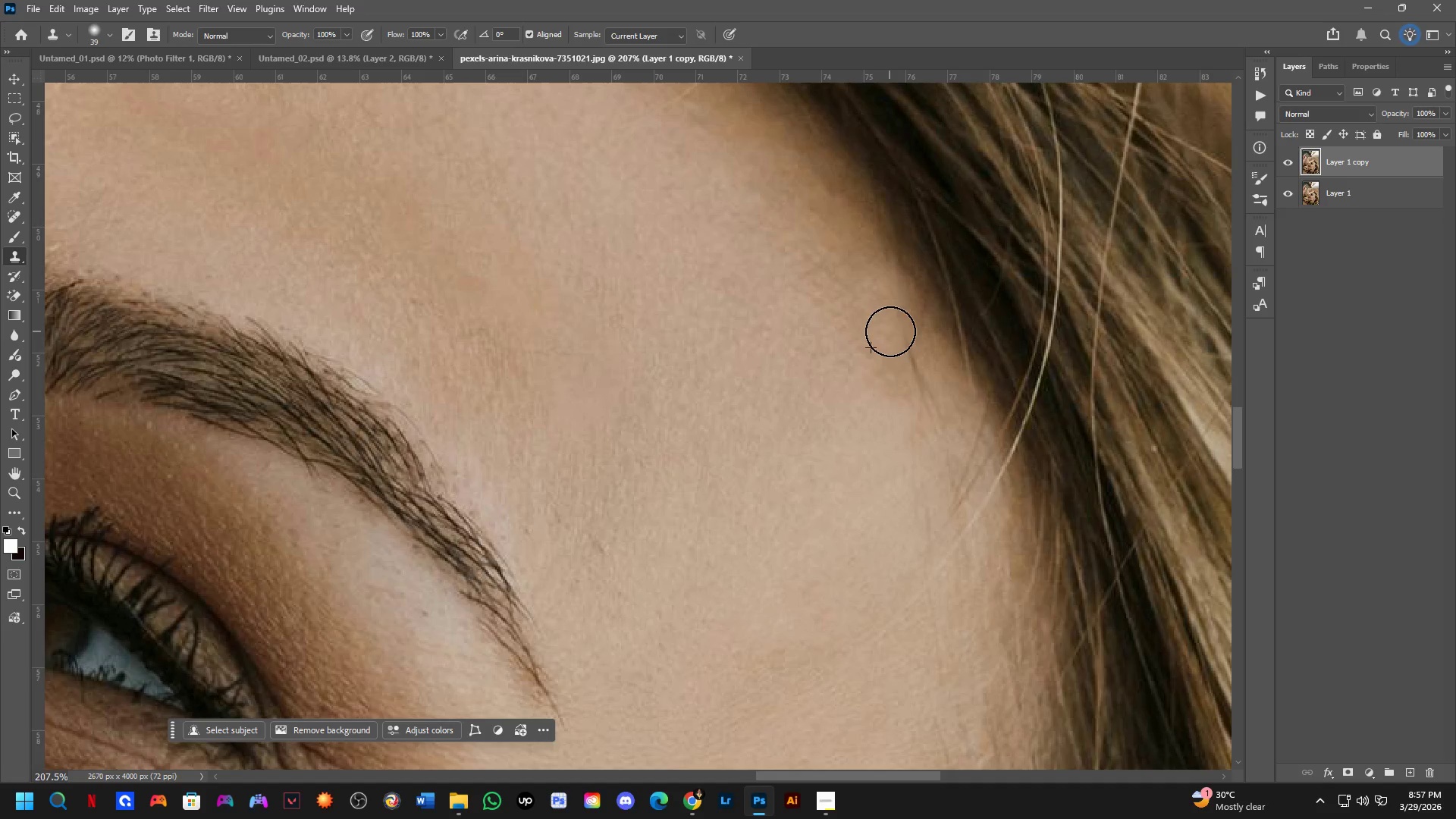 
key(Control+Z)
 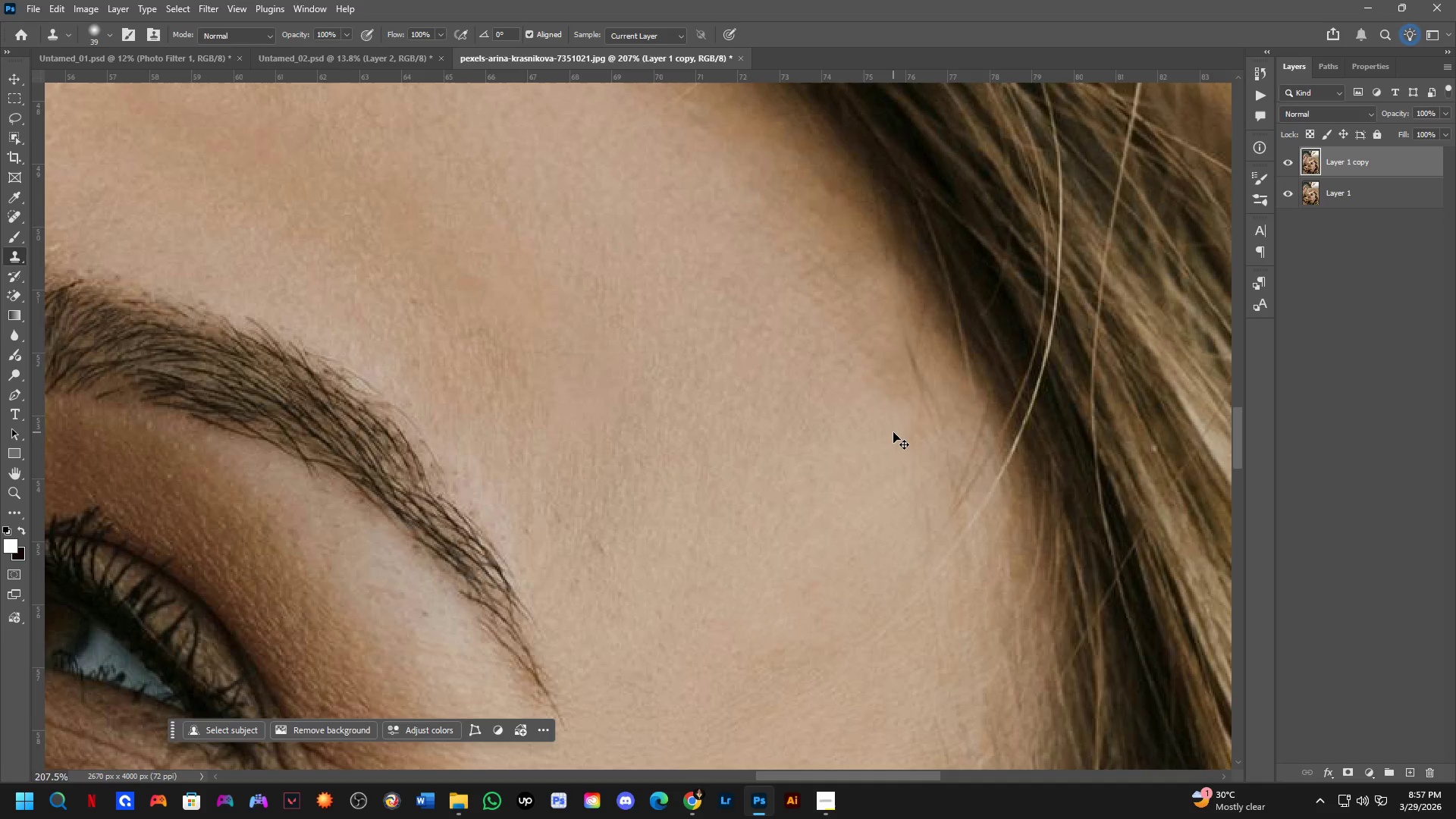 
key(Control+Z)
 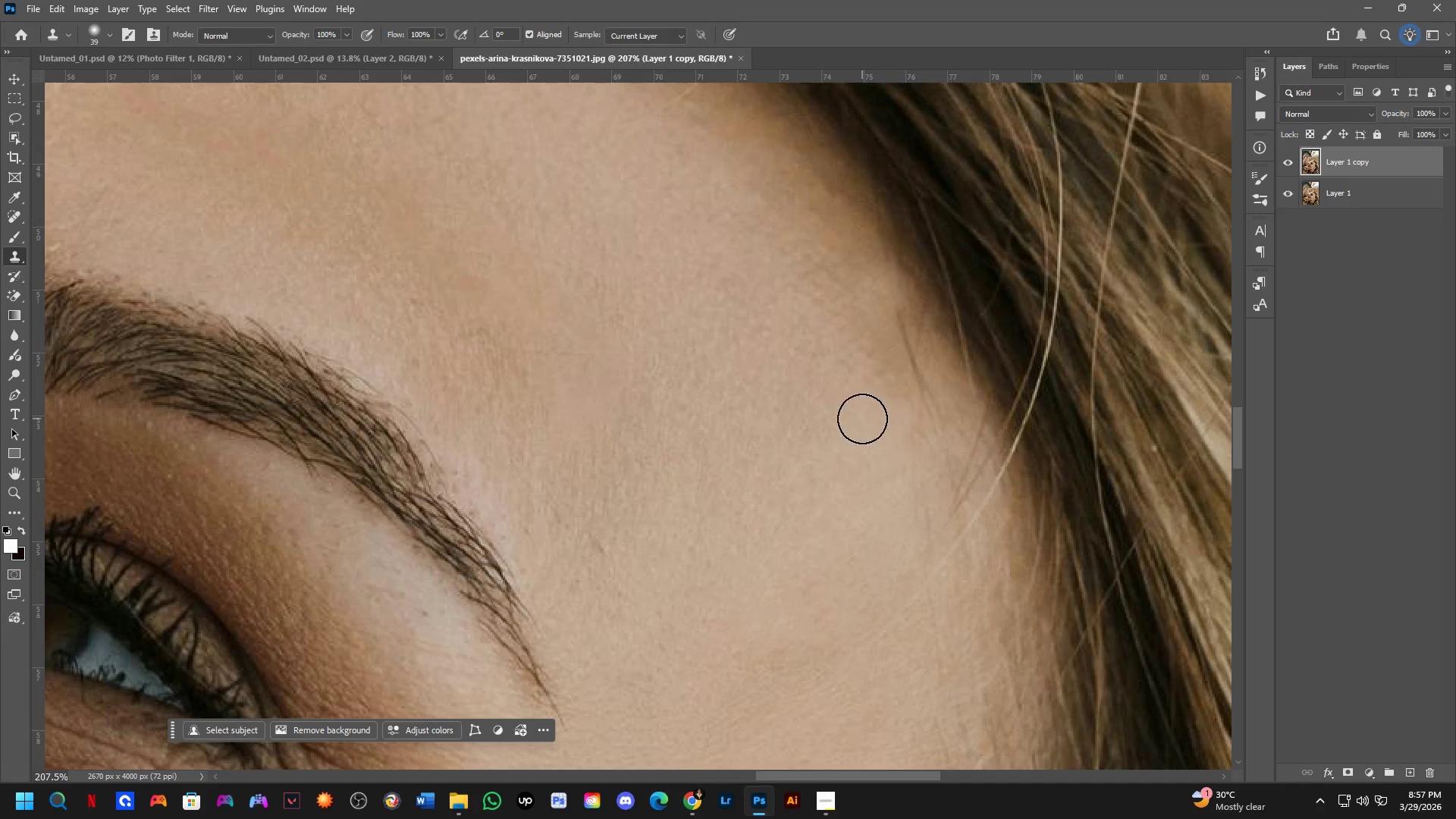 
key(Control+ControlLeft)
 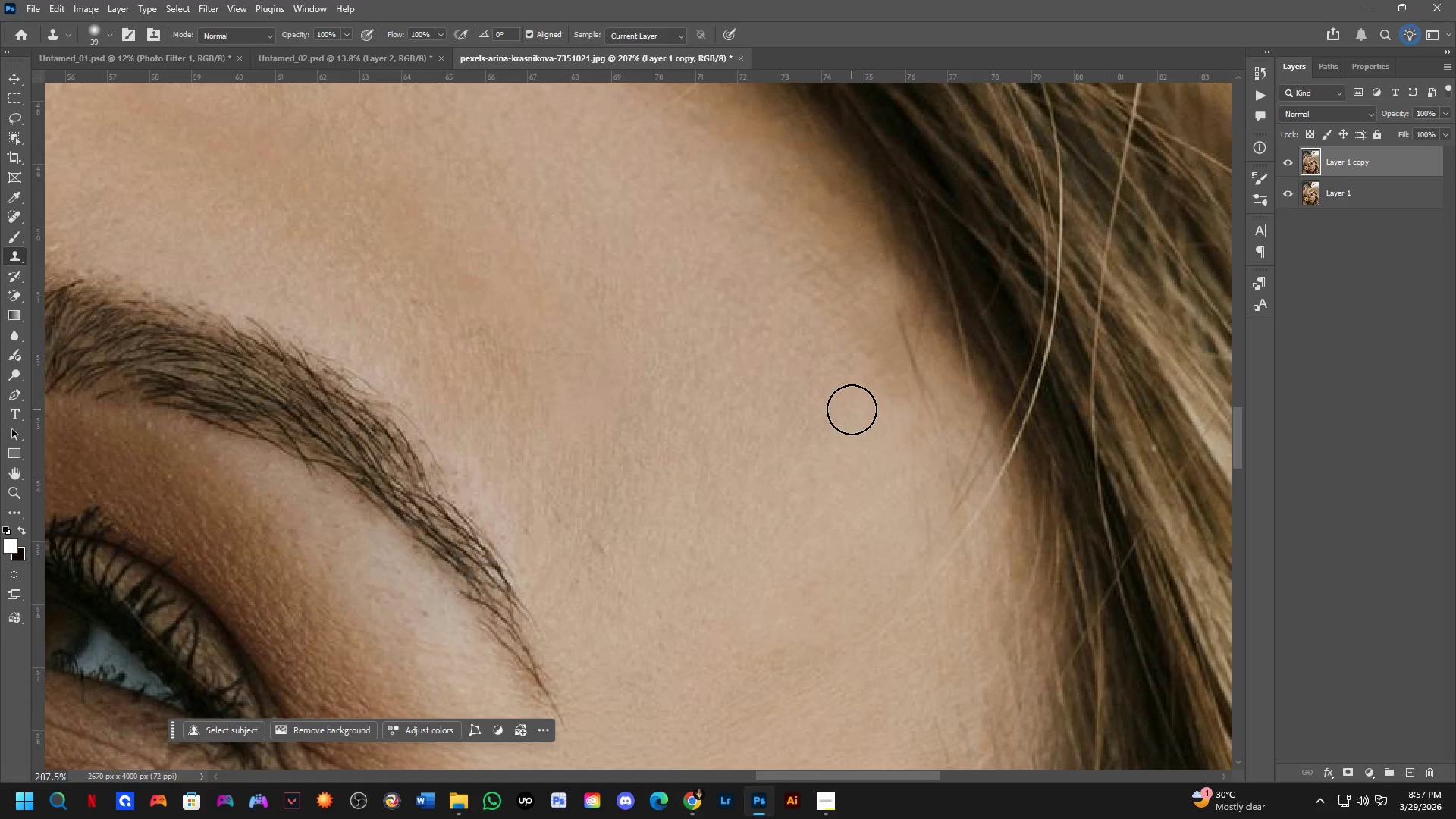 
key(Control+Z)
 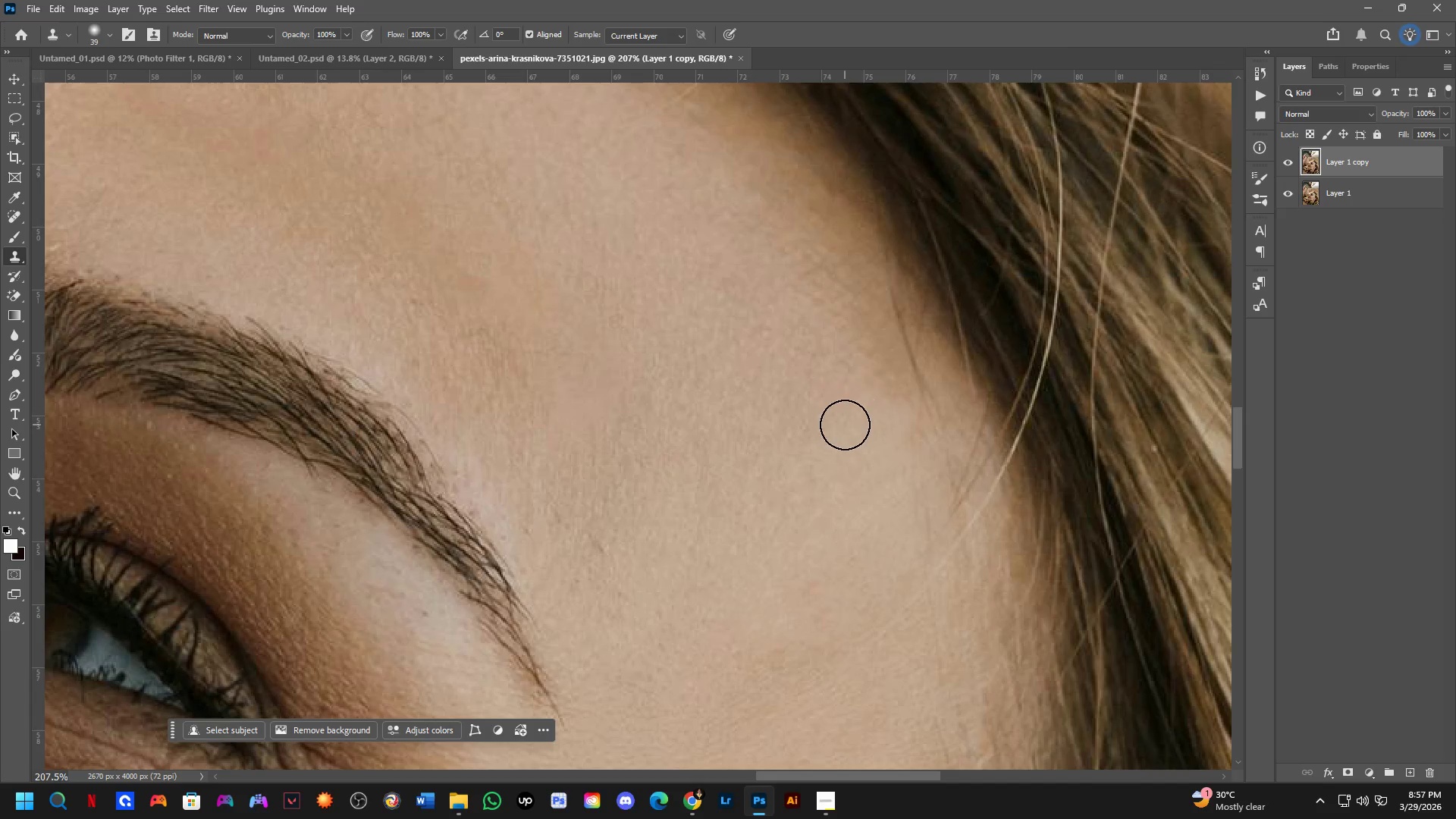 
hold_key(key=Space, duration=1.5)
 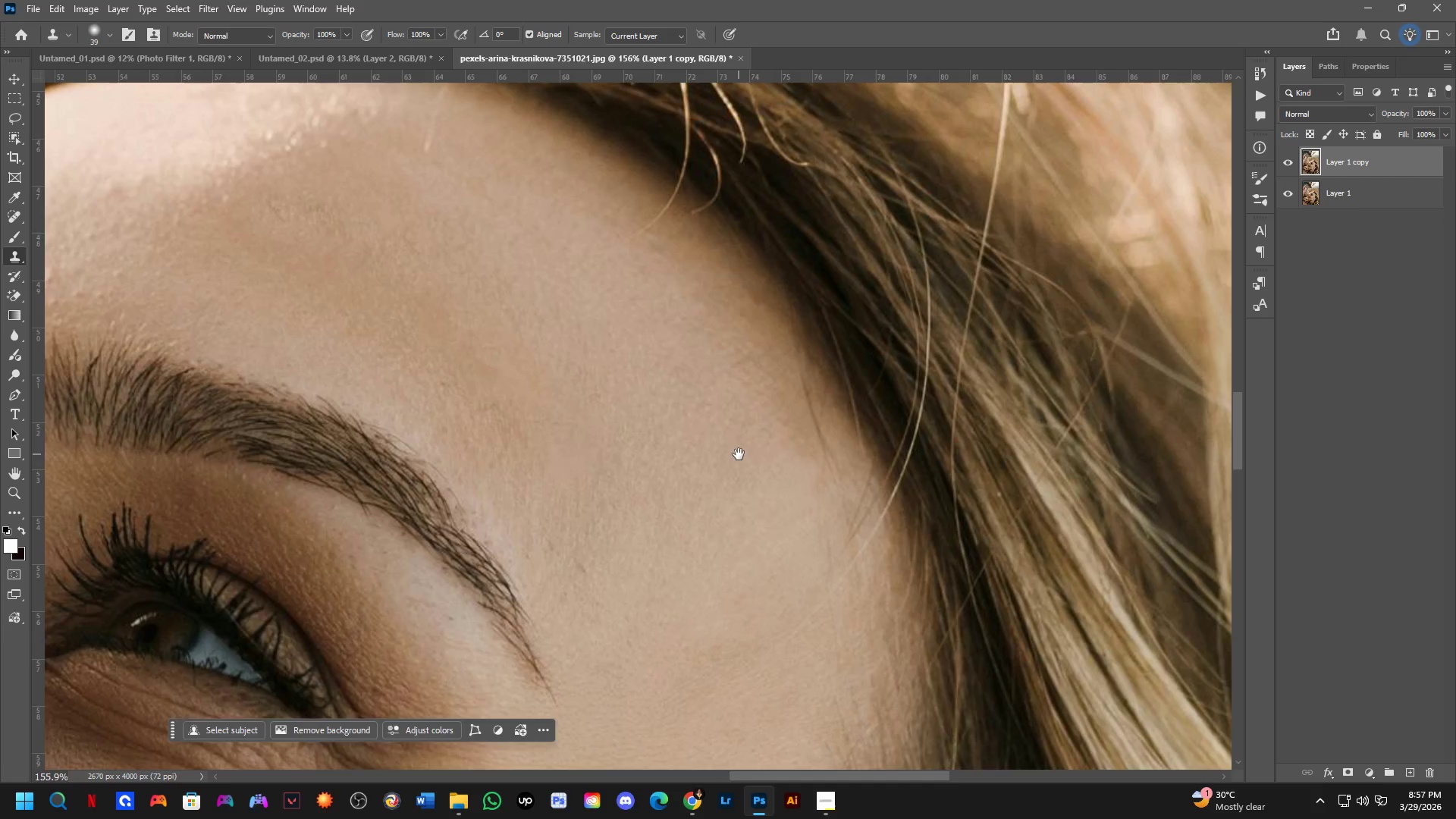 
left_click_drag(start_coordinate=[820, 416], to_coordinate=[748, 469])
 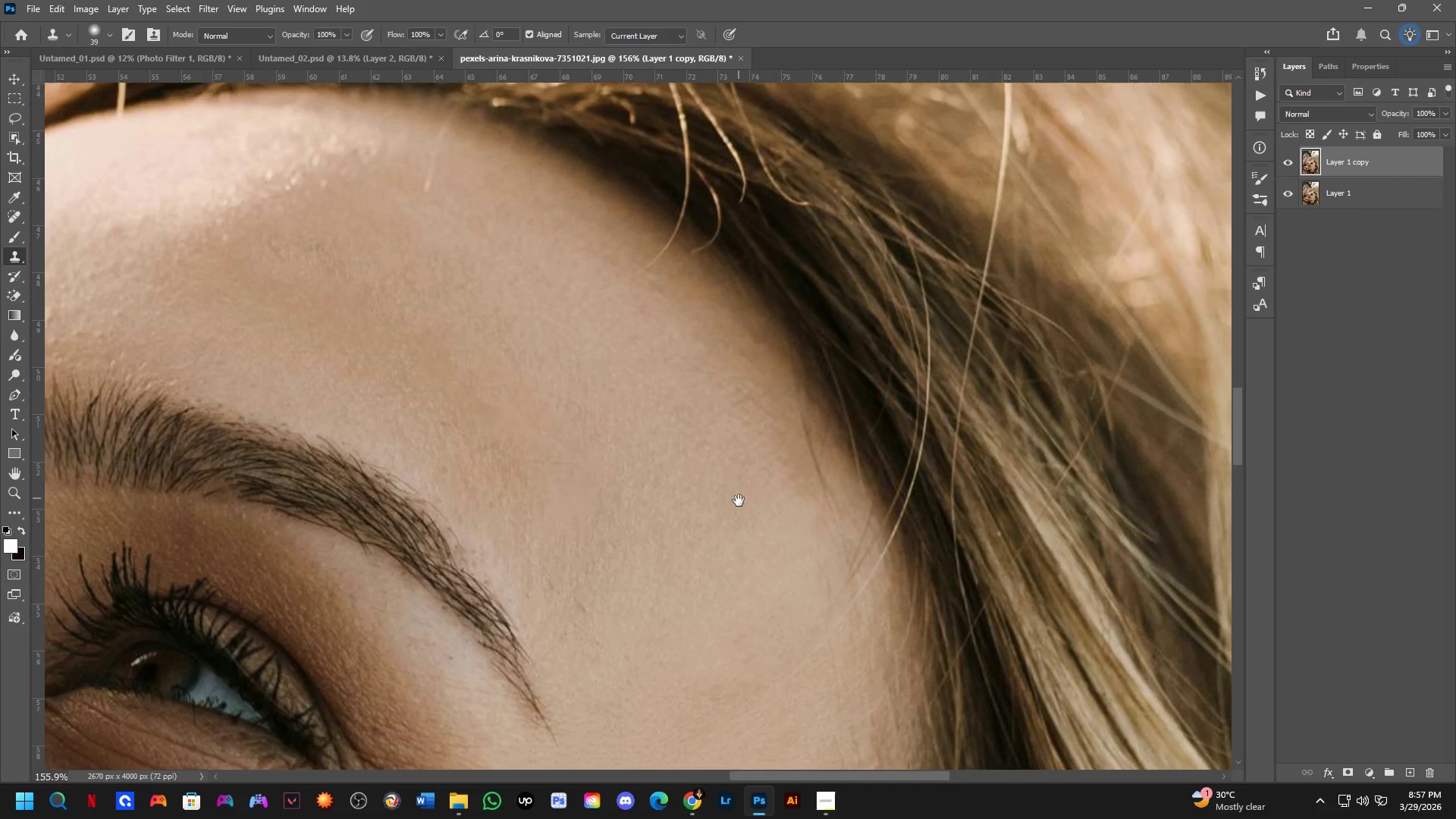 
scroll: coordinate [809, 416], scroll_direction: down, amount: 3.0
 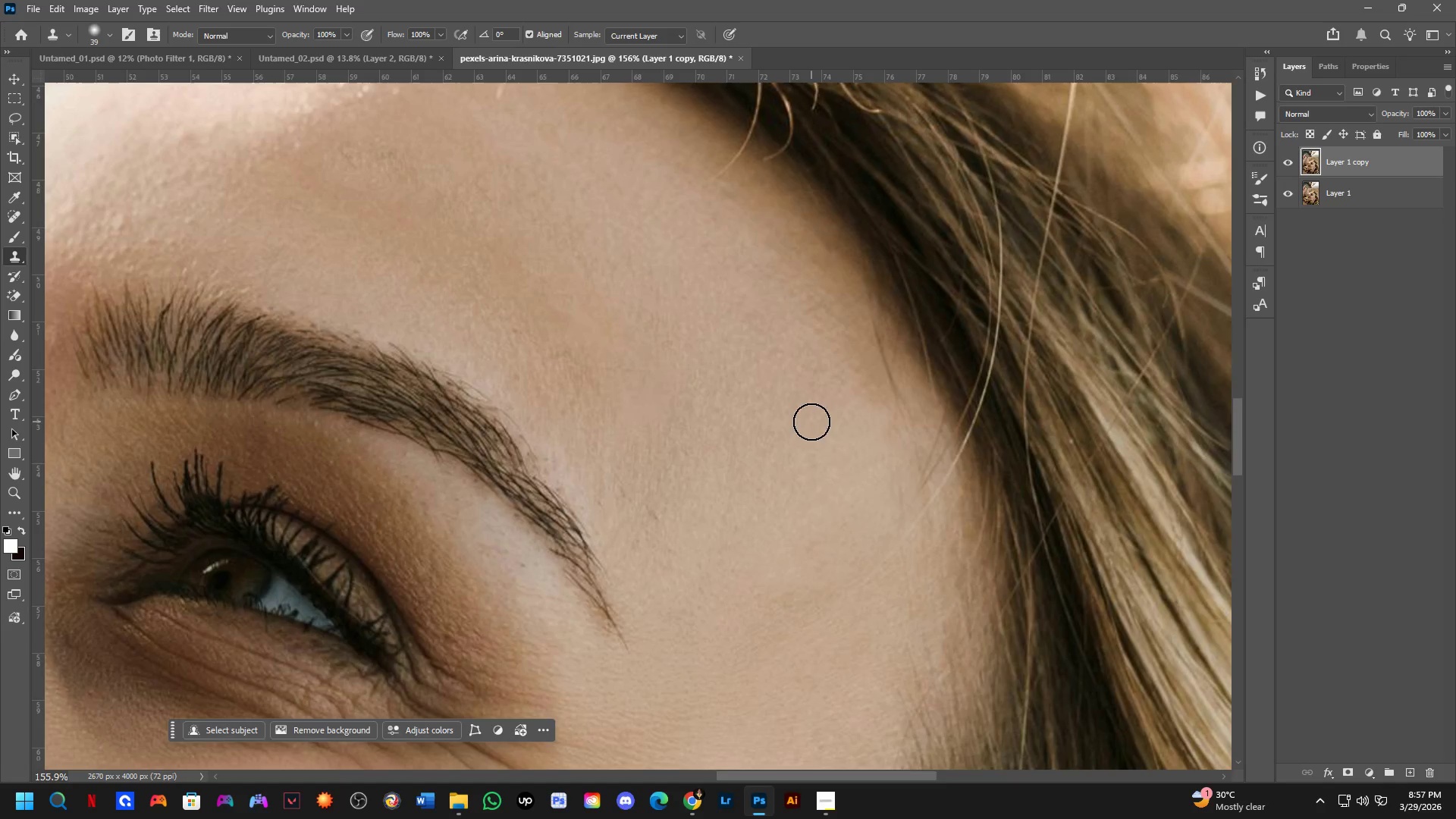 
hold_key(key=Space, duration=0.41)
 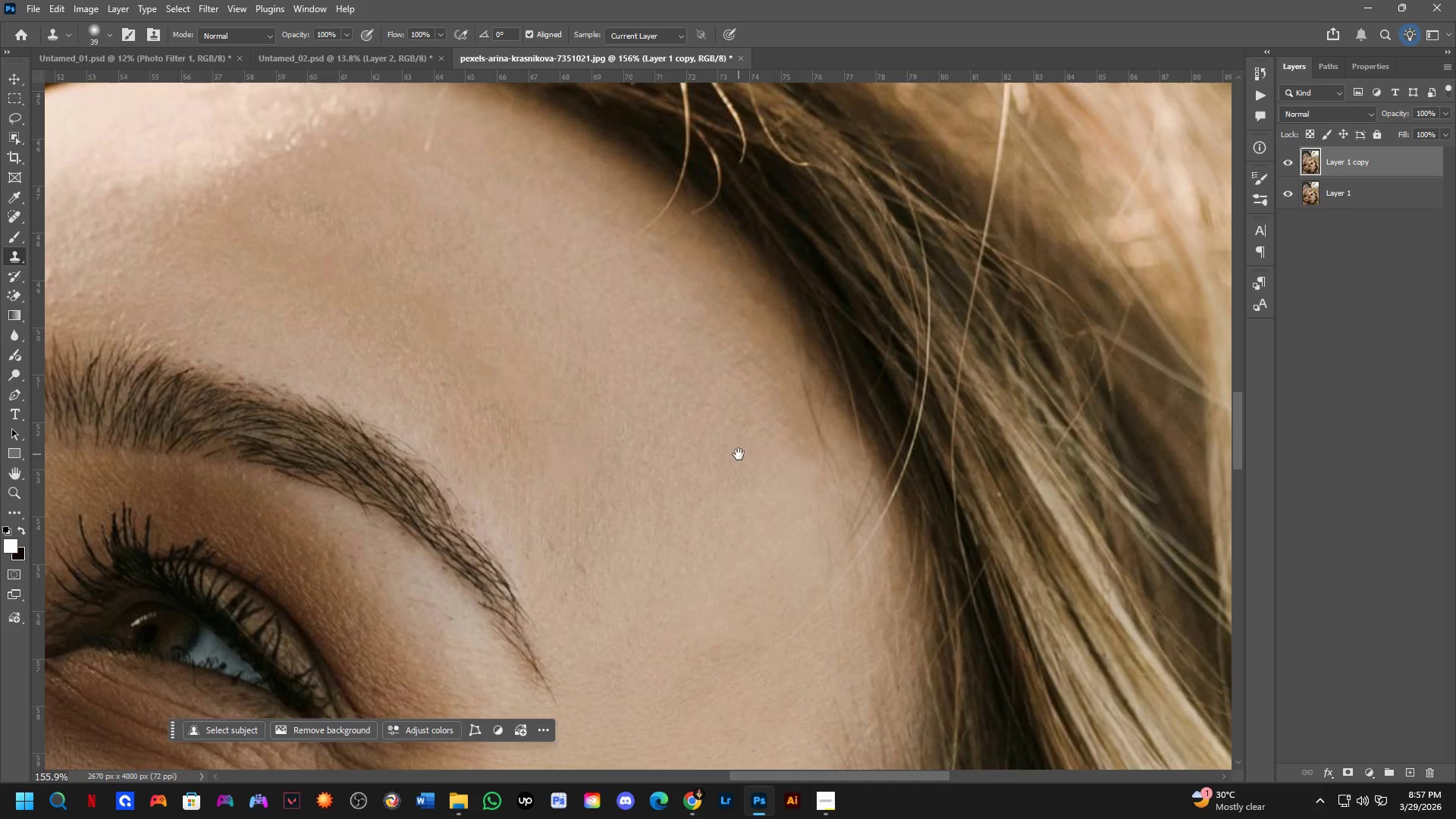 
hold_key(key=Space, duration=0.55)
 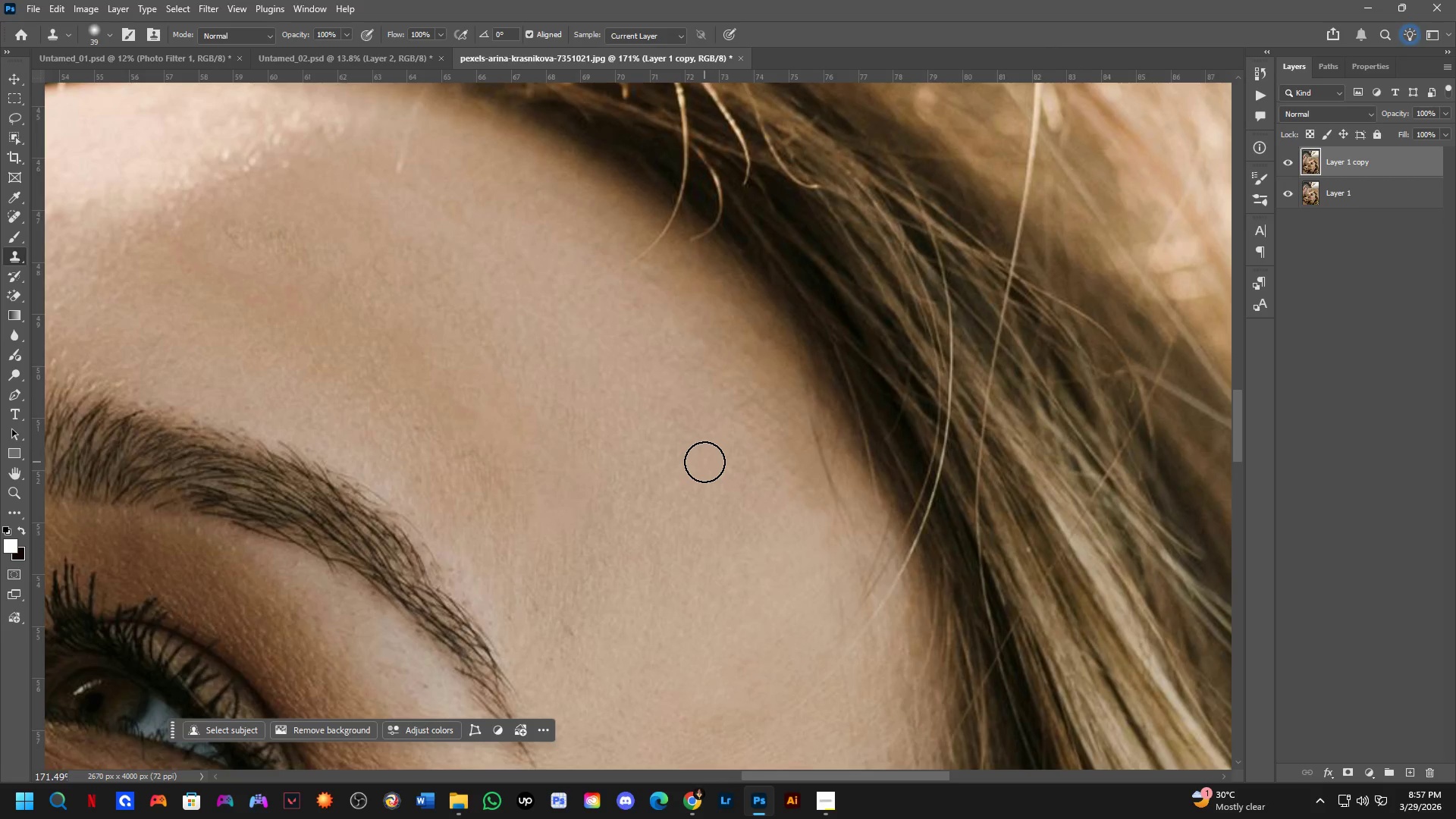 
left_click_drag(start_coordinate=[739, 454], to_coordinate=[739, 502])
 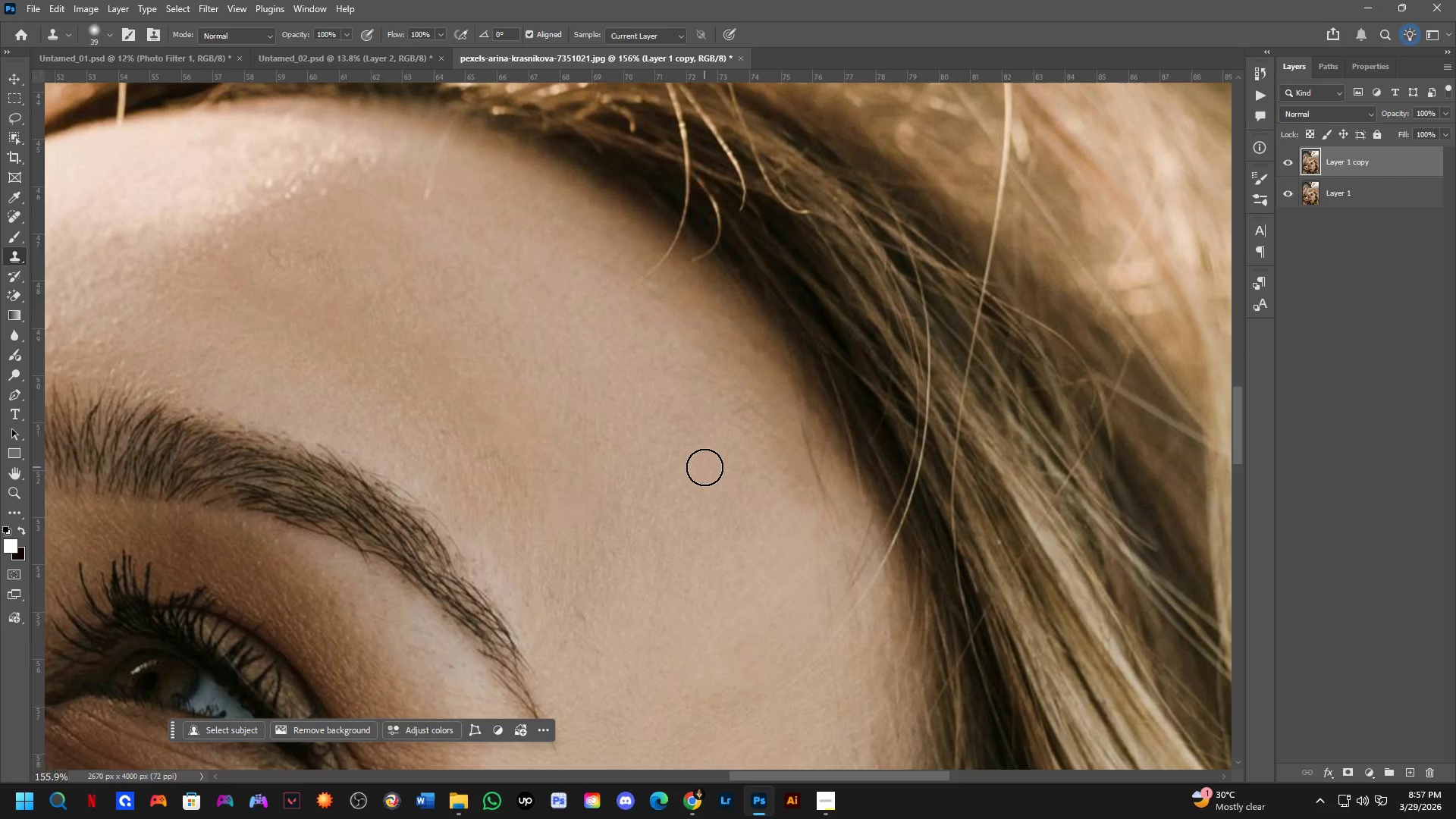 
hold_key(key=Space, duration=0.39)
 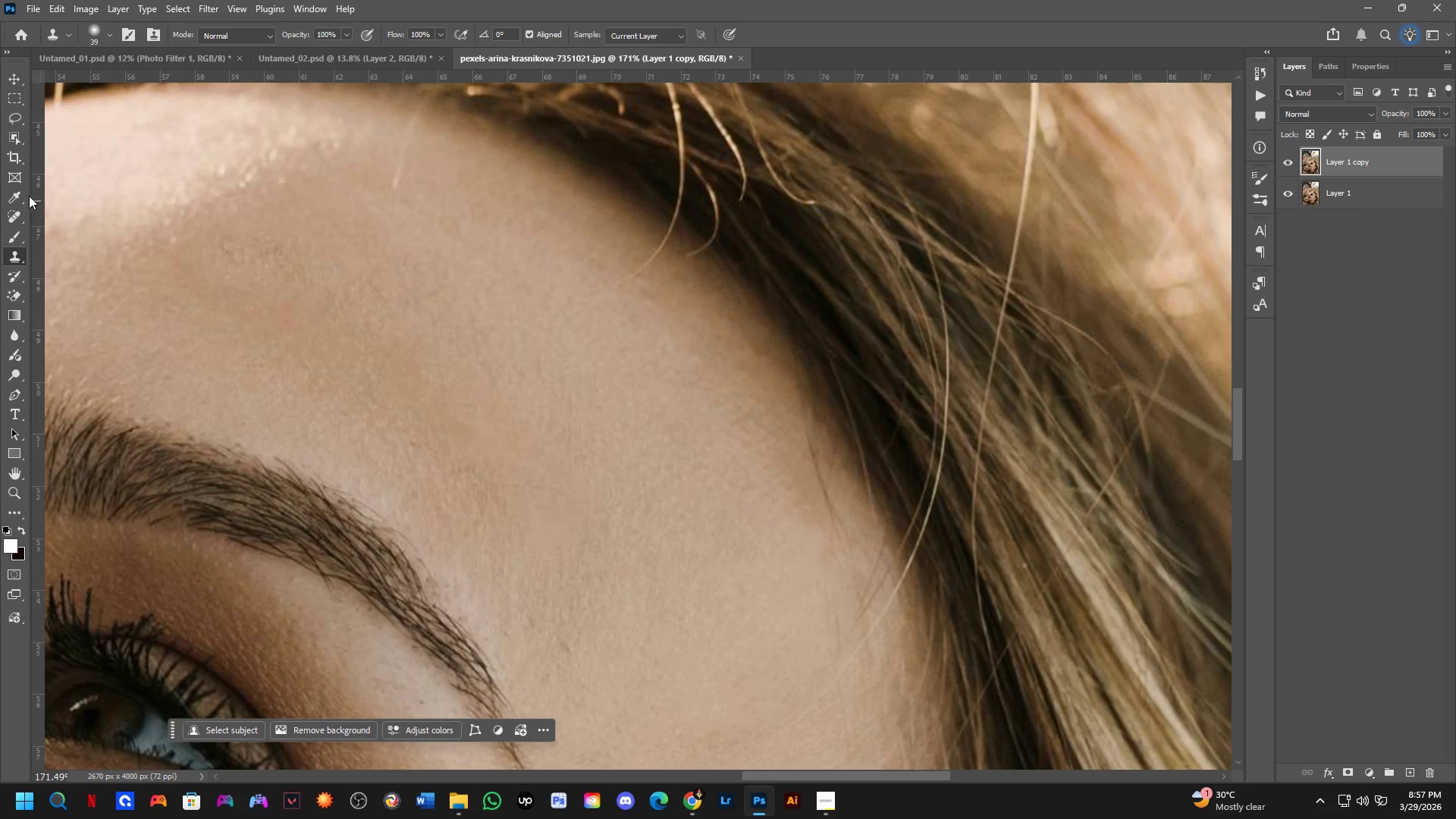 
left_click_drag(start_coordinate=[726, 411], to_coordinate=[722, 427])
 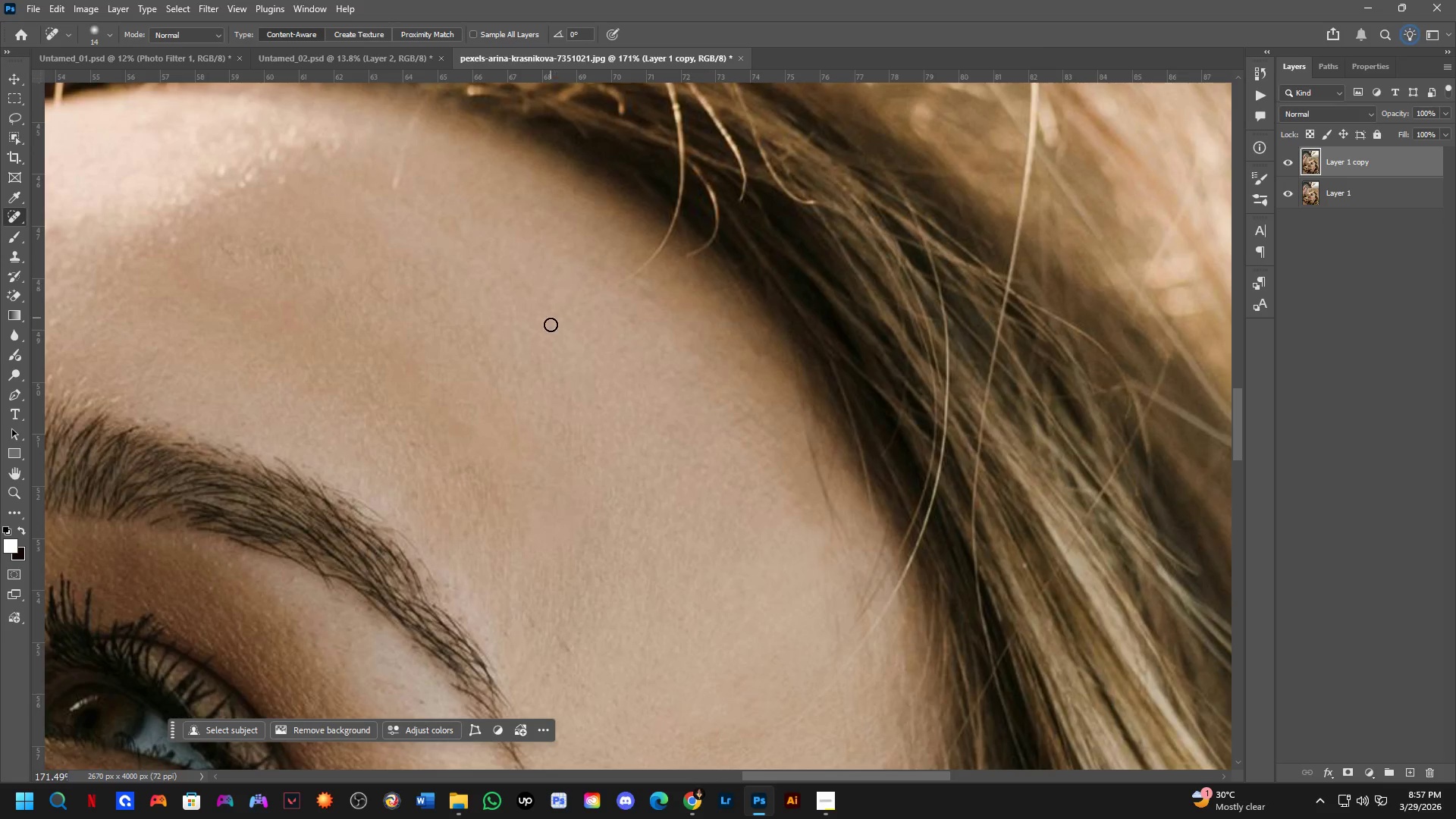 
scroll: coordinate [704, 467], scroll_direction: up, amount: 1.0
 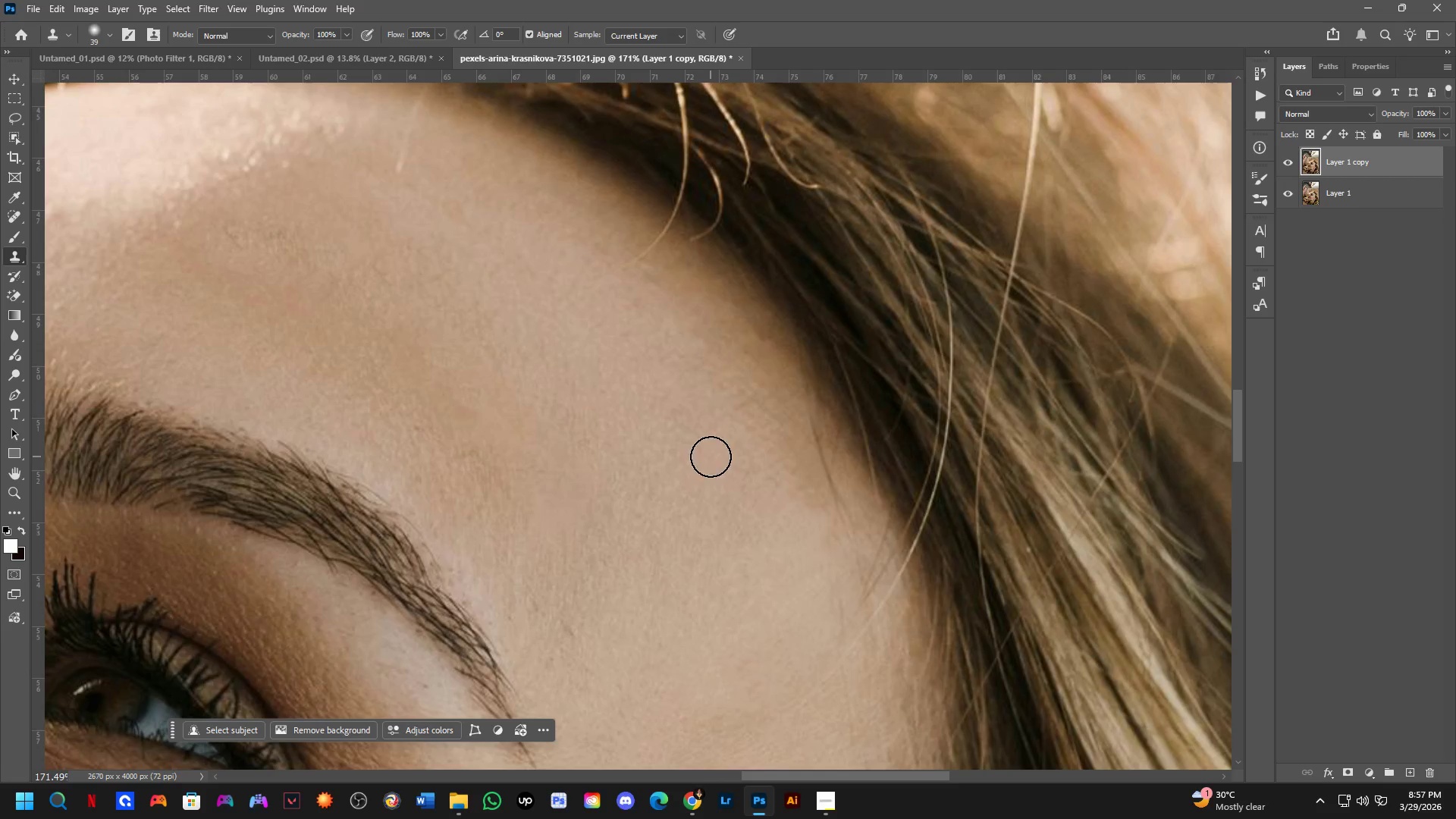 
hold_key(key=AltLeft, duration=0.33)
 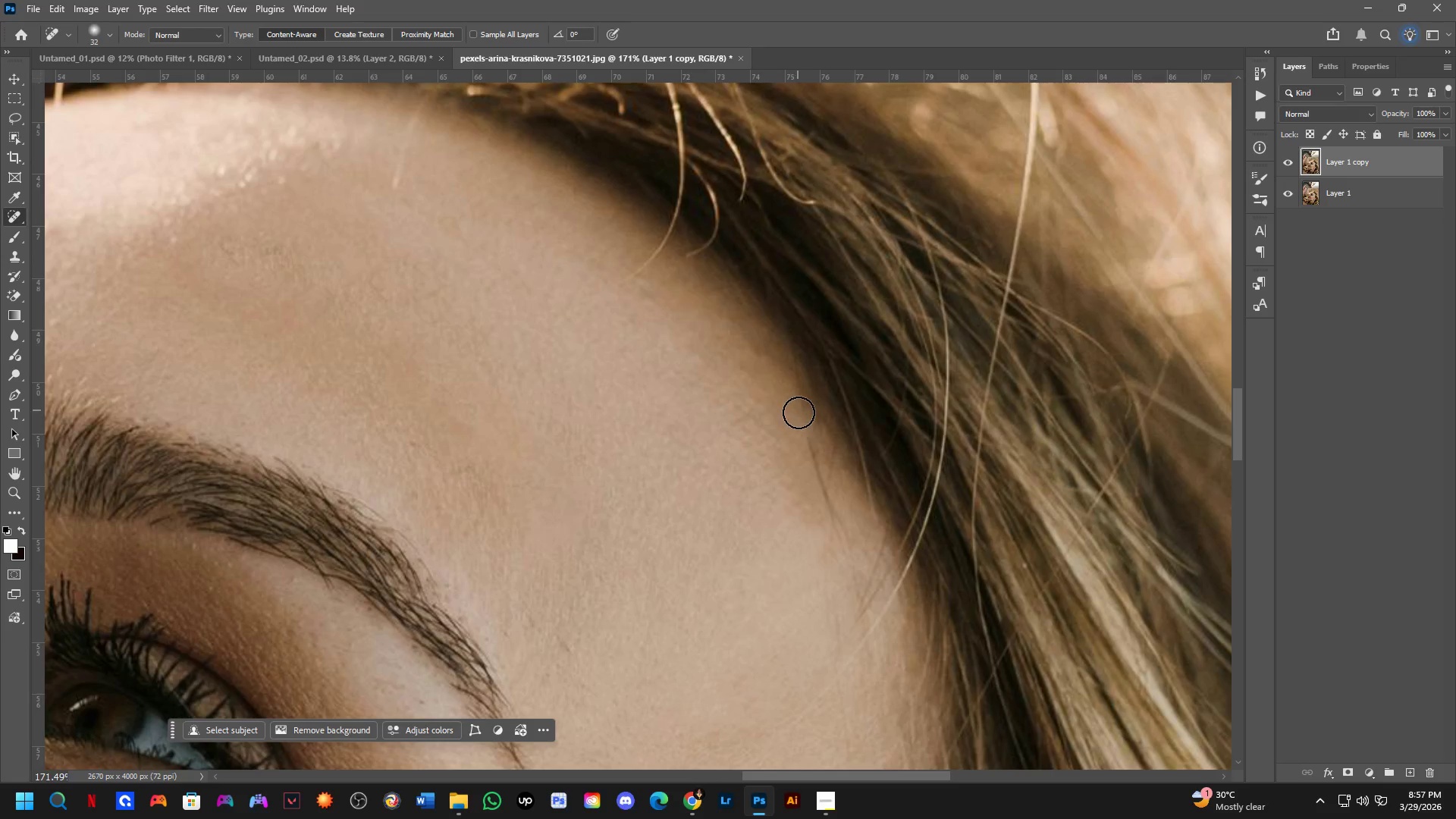 
left_click_drag(start_coordinate=[802, 431], to_coordinate=[839, 533])
 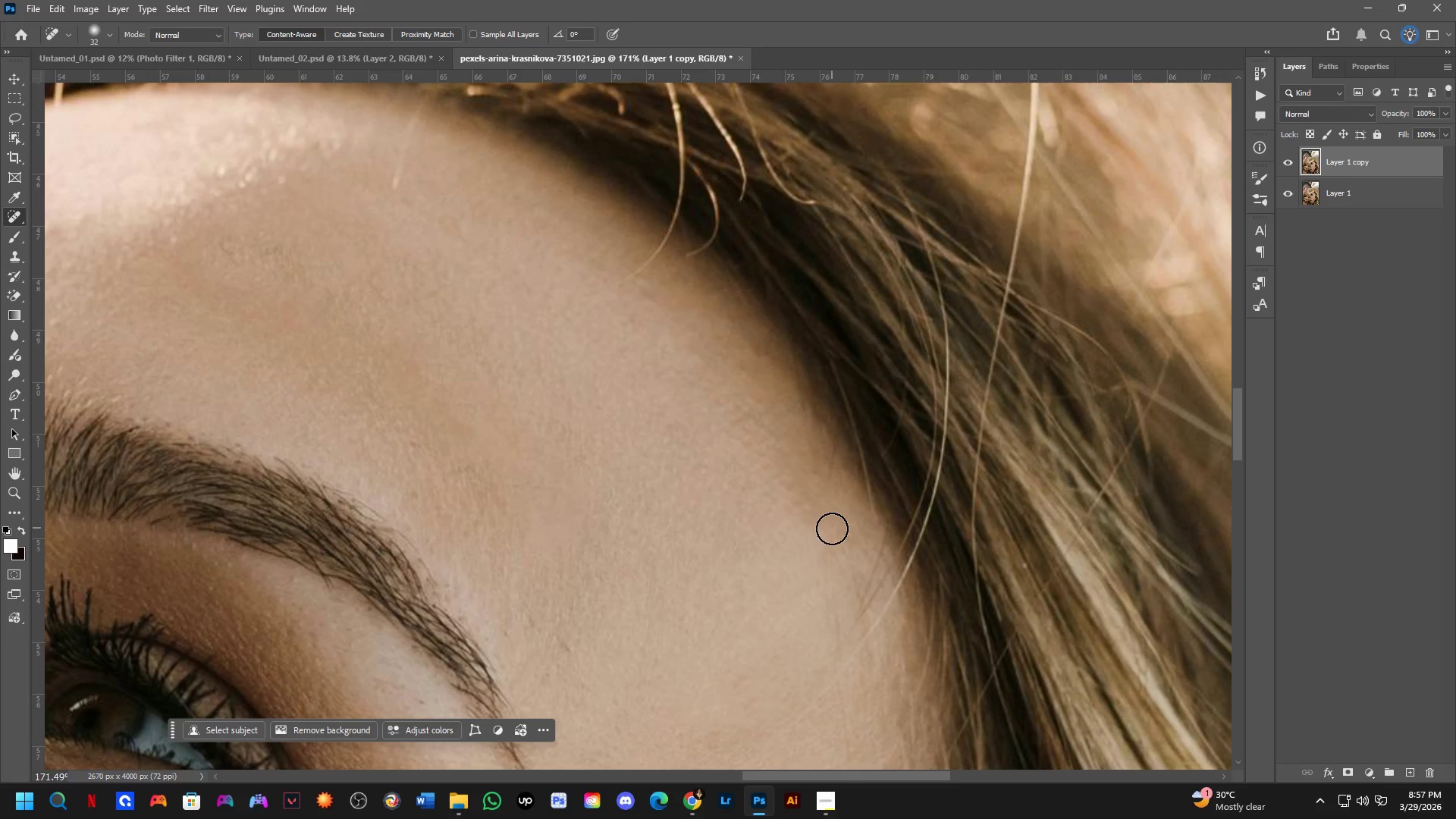 
left_click_drag(start_coordinate=[832, 537], to_coordinate=[831, 557])
 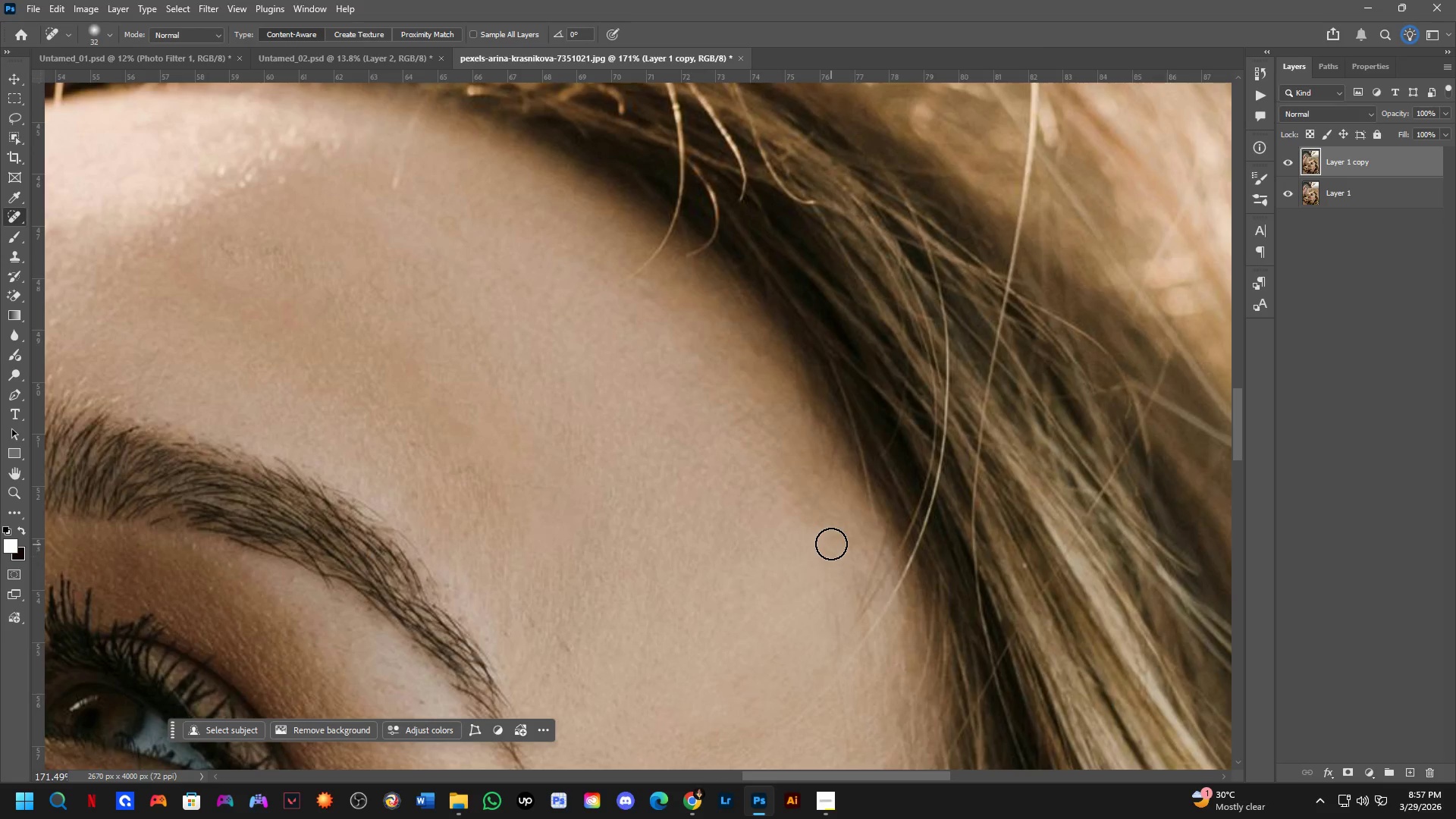 
left_click_drag(start_coordinate=[831, 543], to_coordinate=[824, 500])
 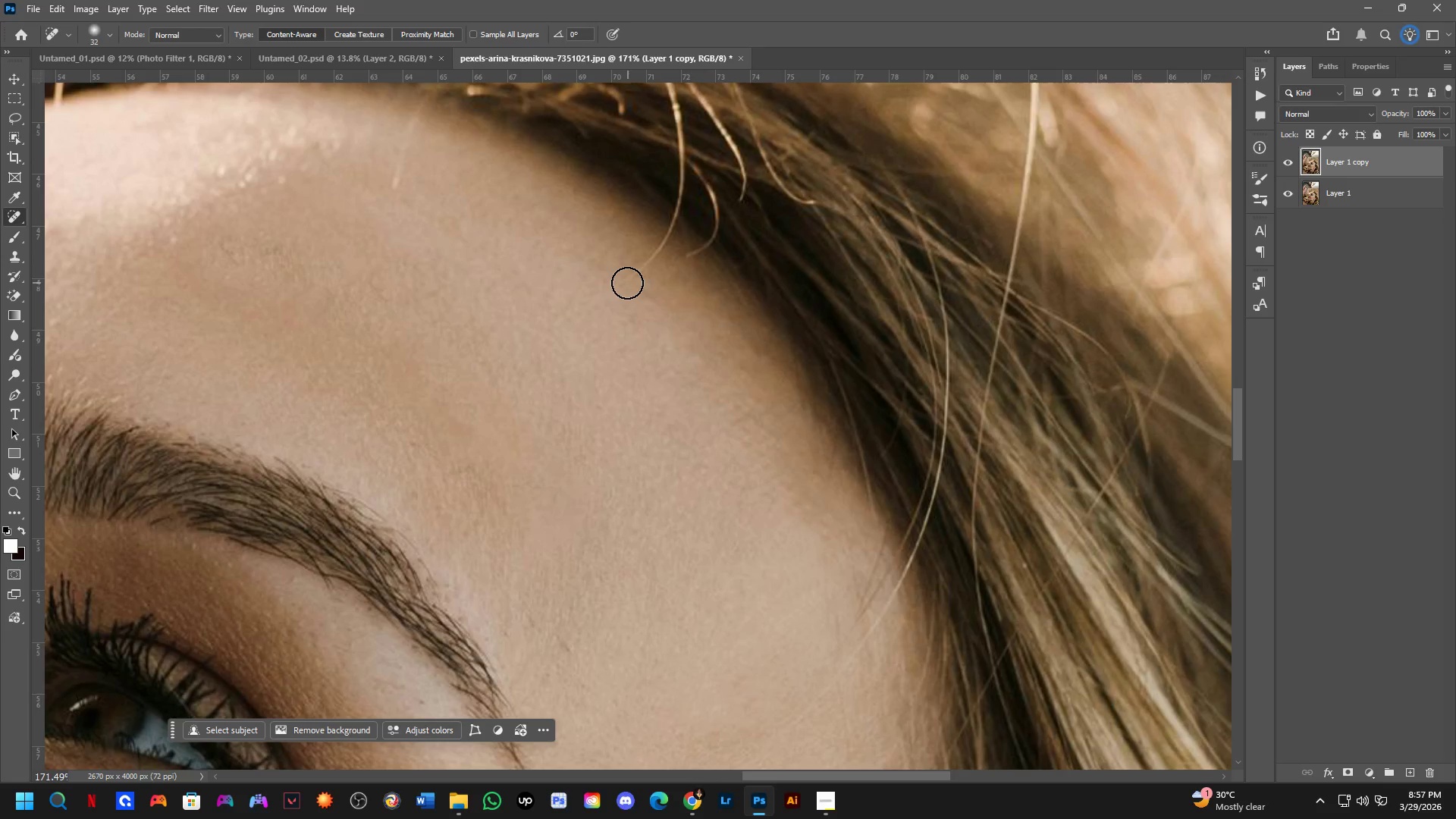 
left_click_drag(start_coordinate=[625, 282], to_coordinate=[677, 160])
 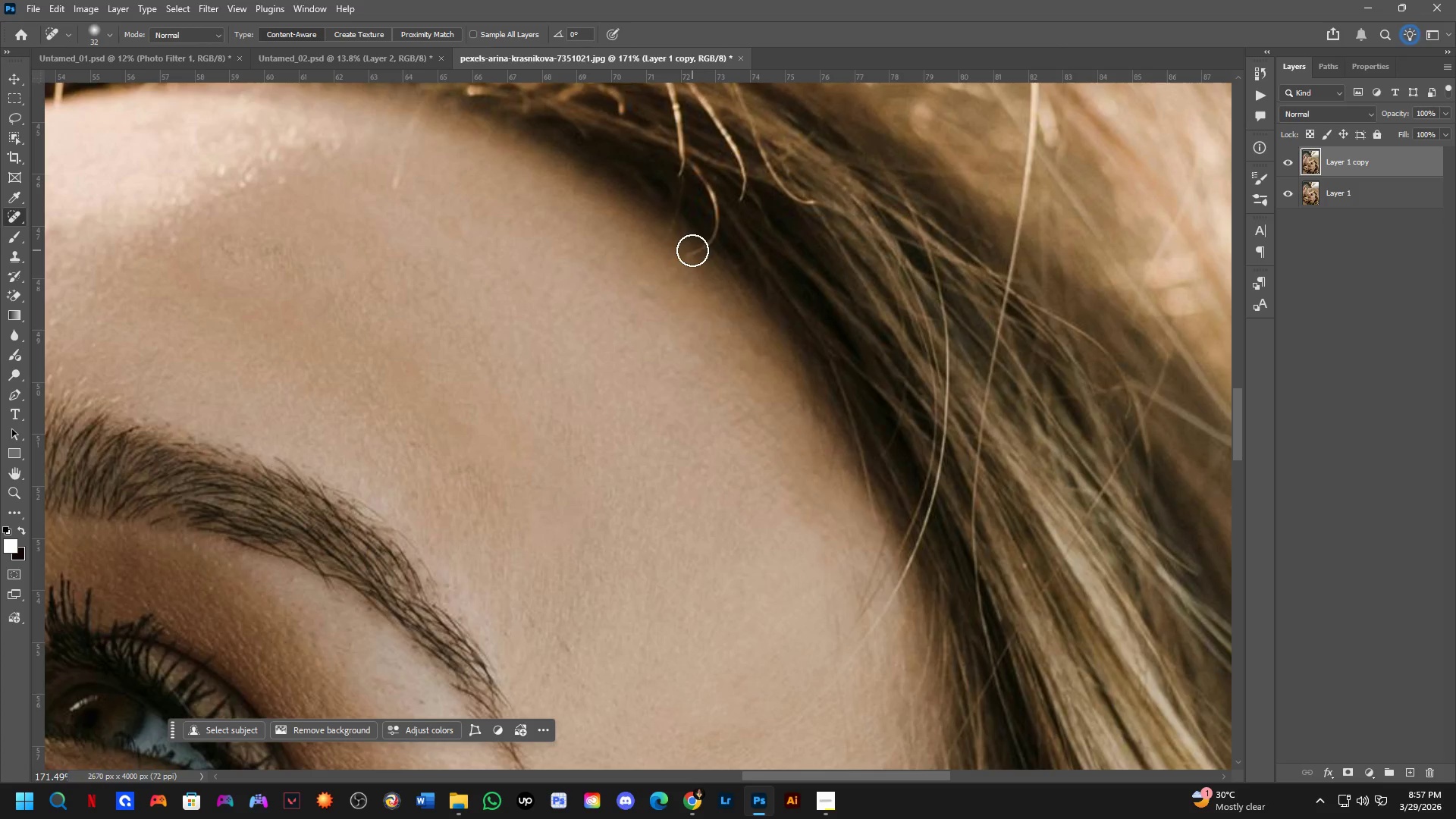 
left_click_drag(start_coordinate=[685, 252], to_coordinate=[698, 186])
 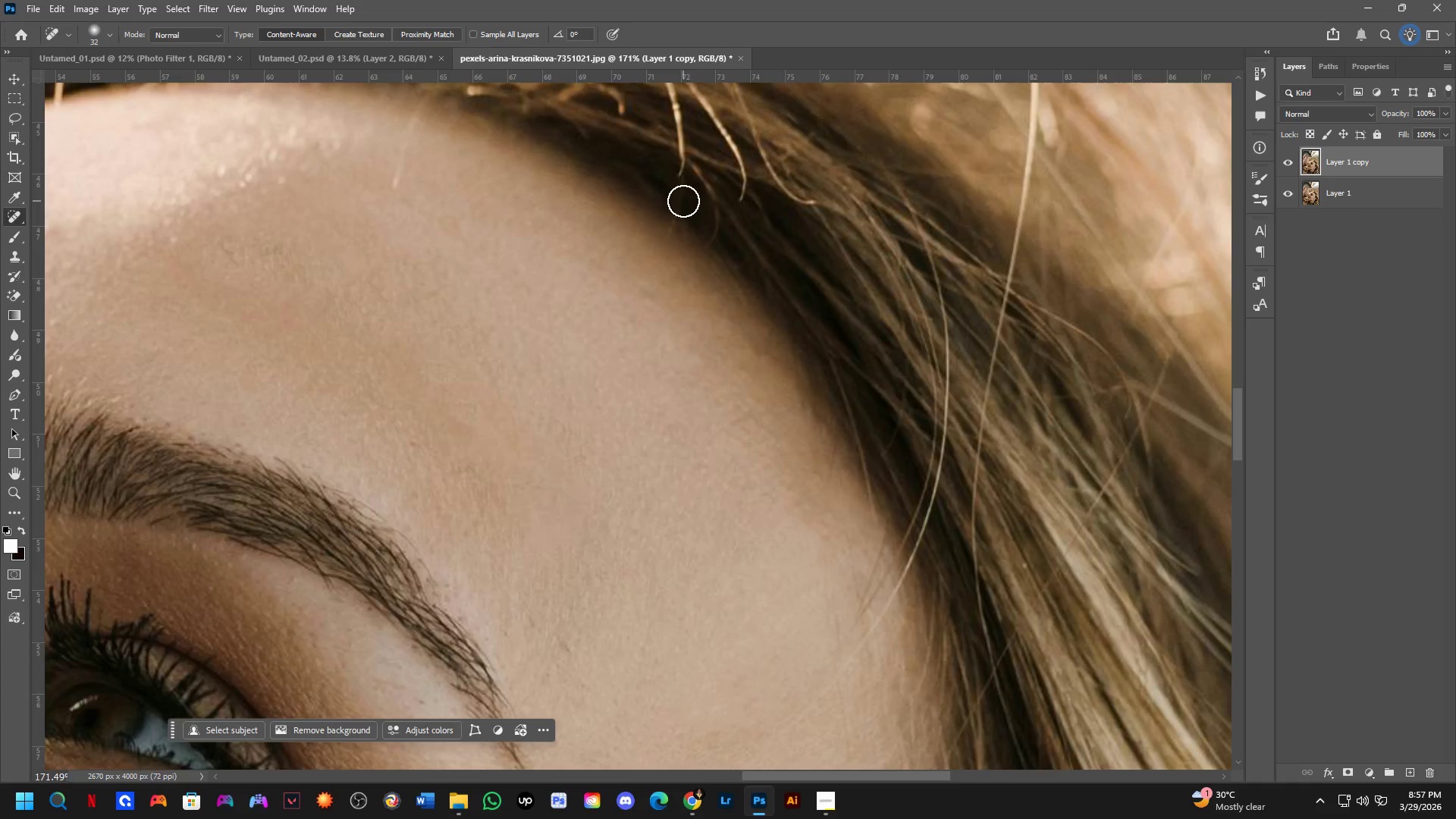 
hold_key(key=Space, duration=0.52)
 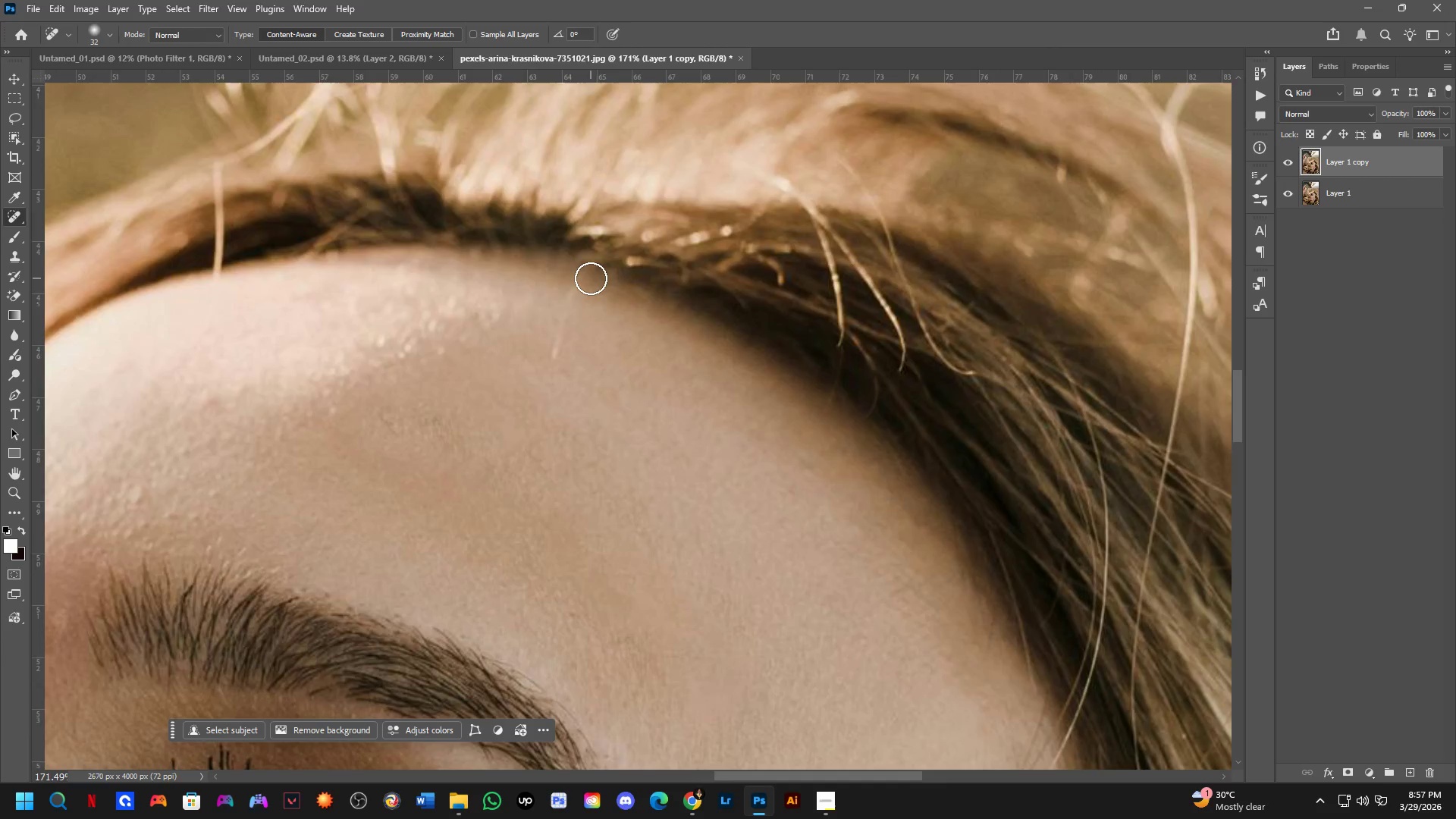 
left_click_drag(start_coordinate=[666, 241], to_coordinate=[749, 388])
 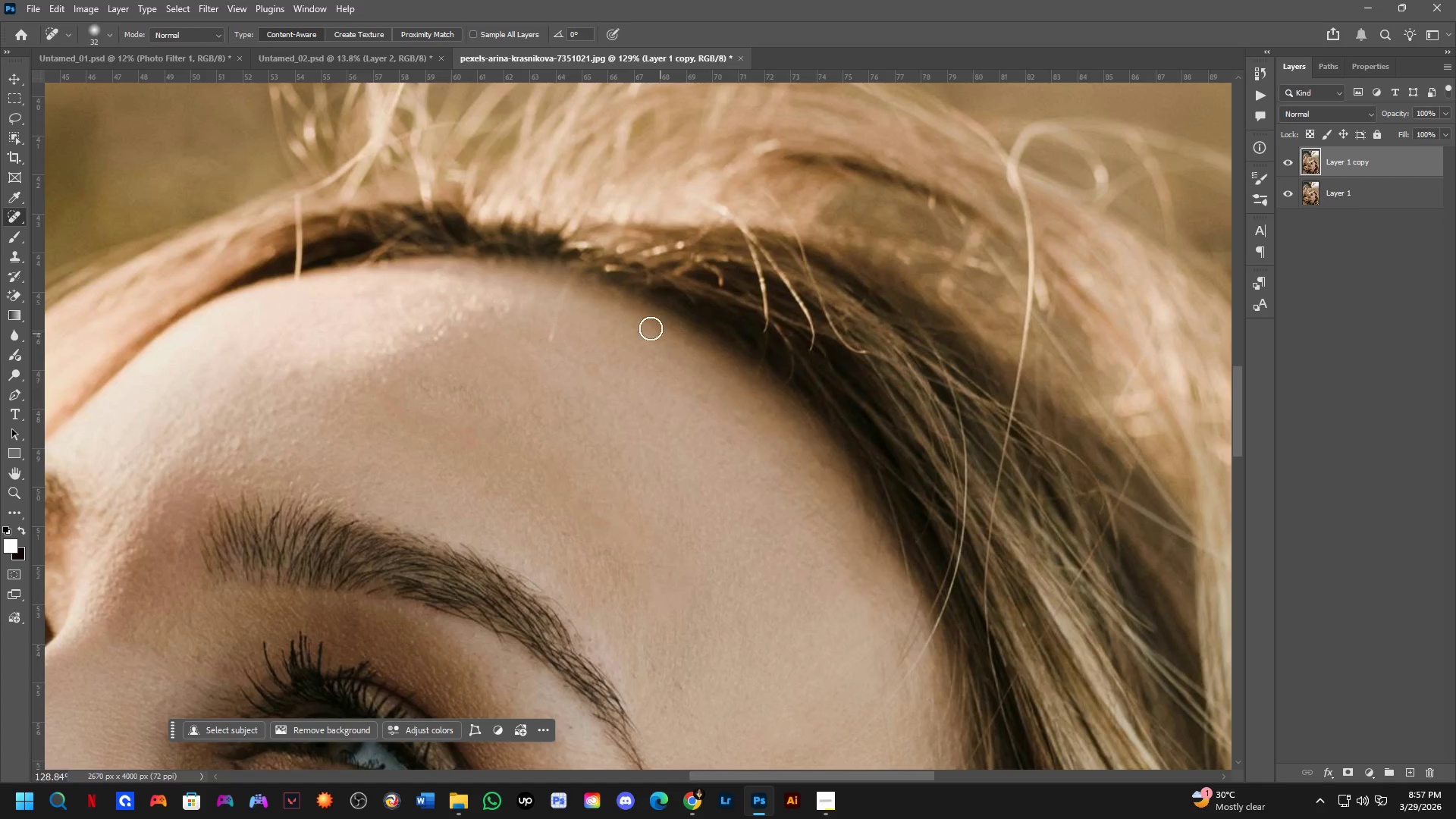 
scroll: coordinate [683, 222], scroll_direction: down, amount: 3.0
 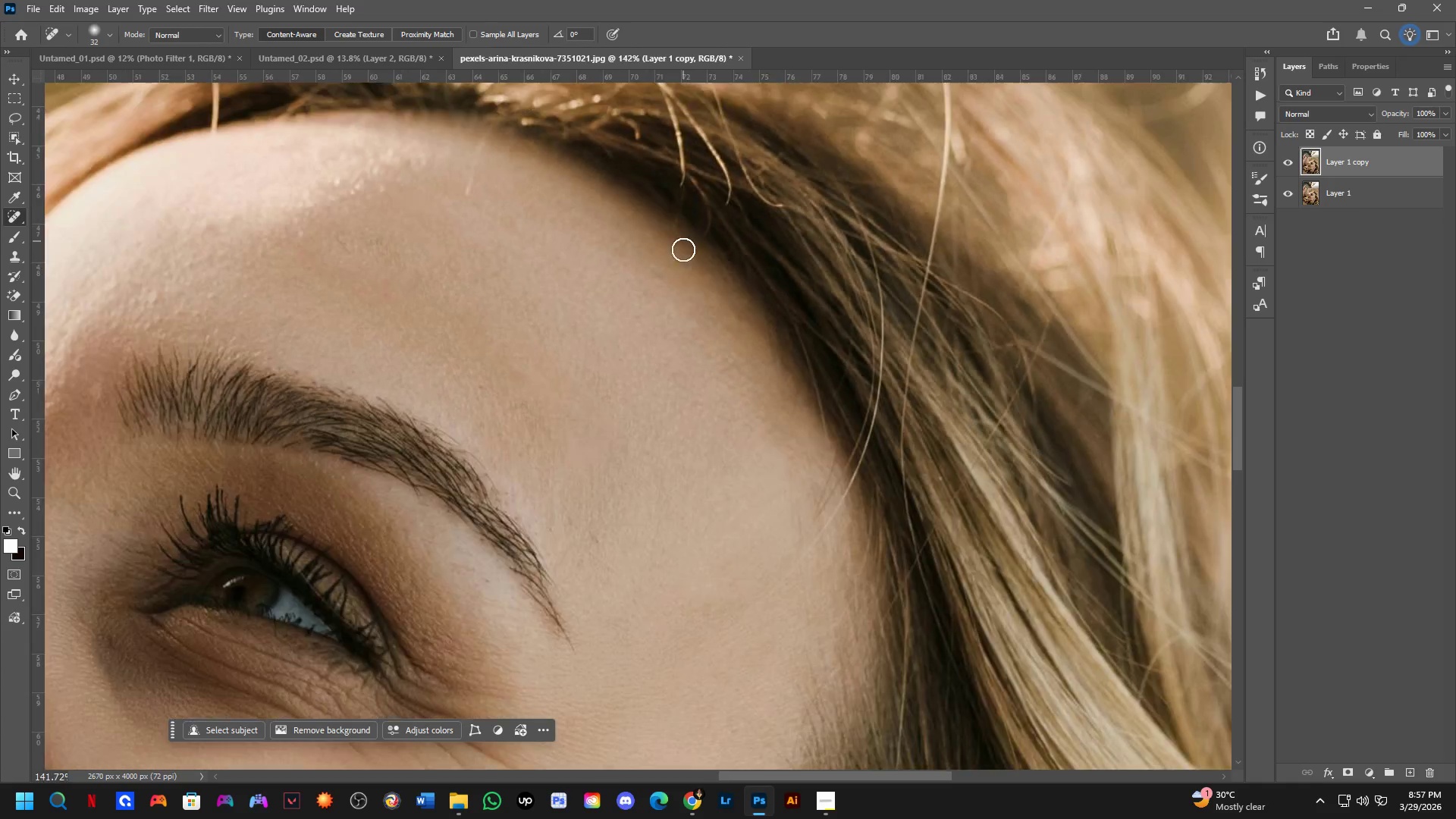 
hold_key(key=AltLeft, duration=0.34)
 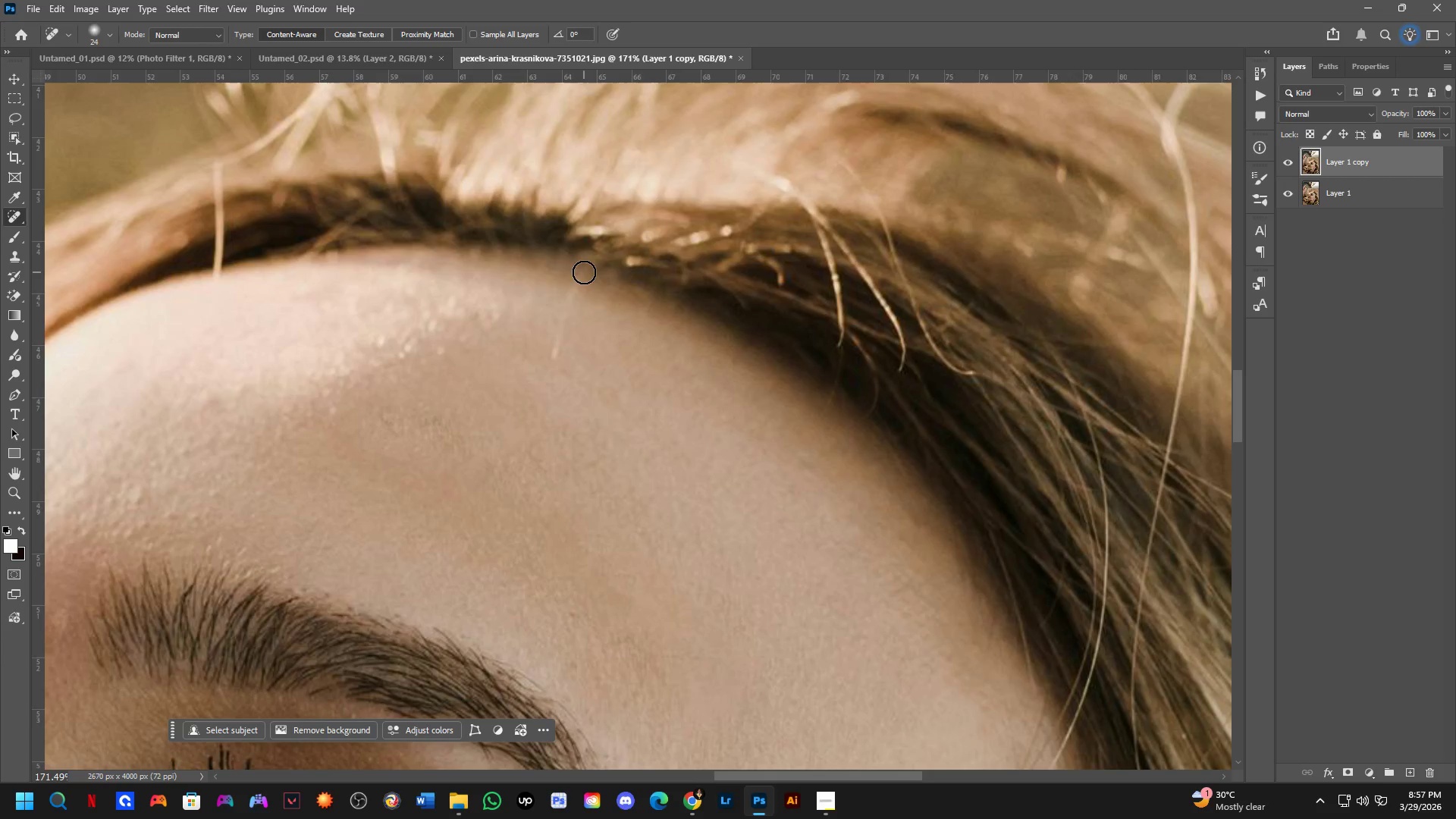 
scroll: coordinate [532, 285], scroll_direction: up, amount: 3.0
 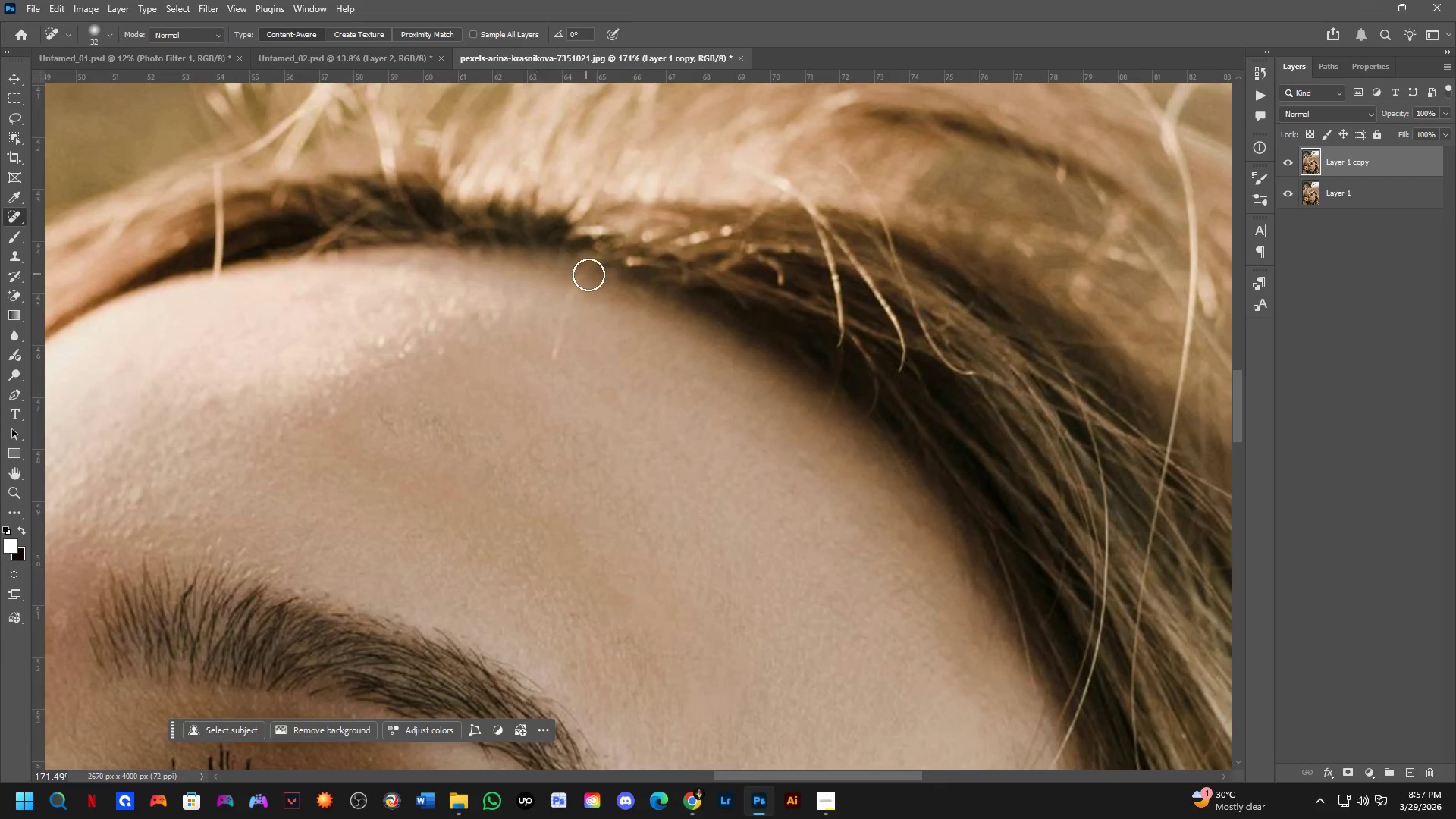 
left_click_drag(start_coordinate=[583, 272], to_coordinate=[558, 362])
 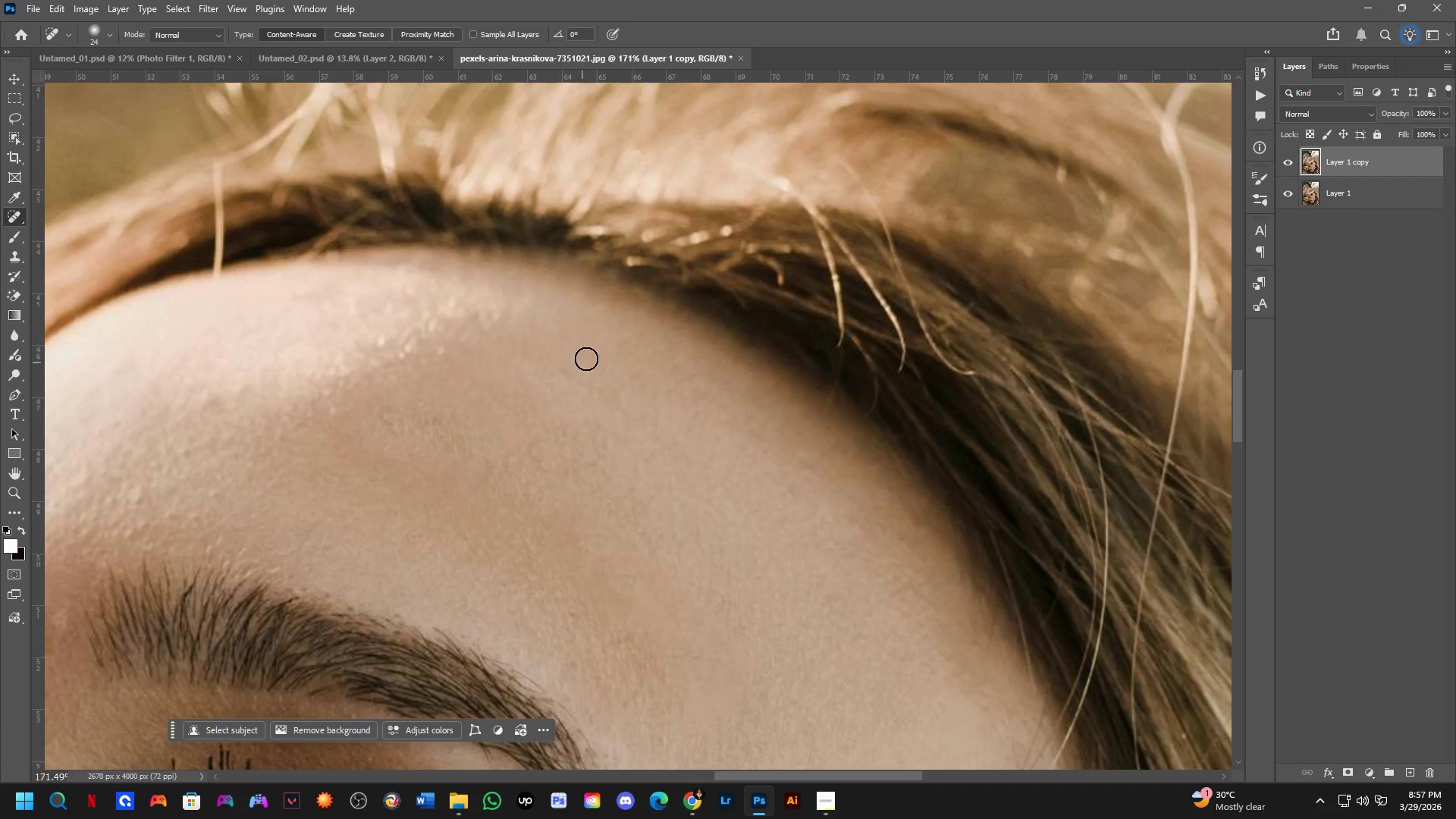 
hold_key(key=Space, duration=0.52)
 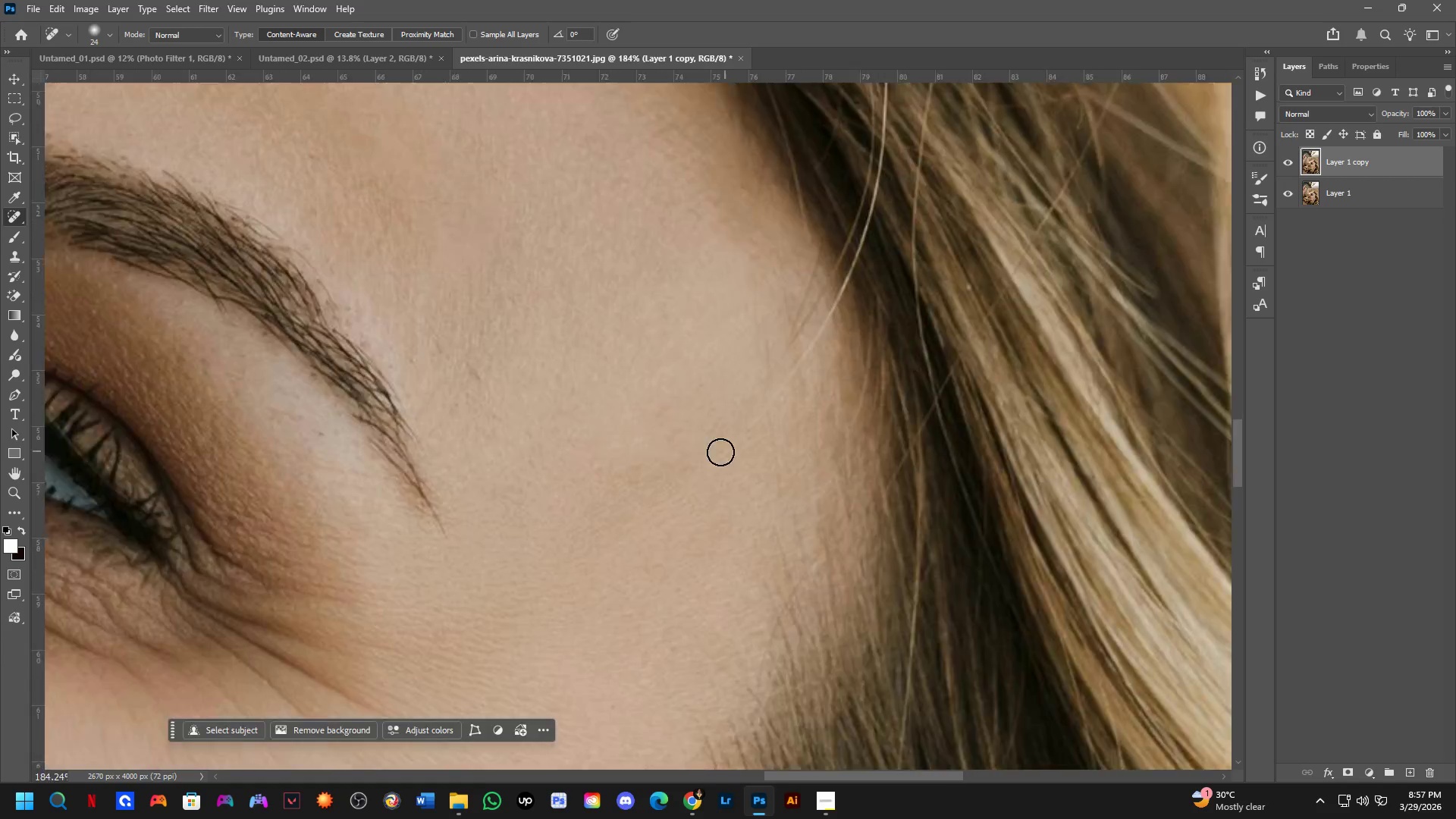 
left_click_drag(start_coordinate=[818, 441], to_coordinate=[726, 235])
 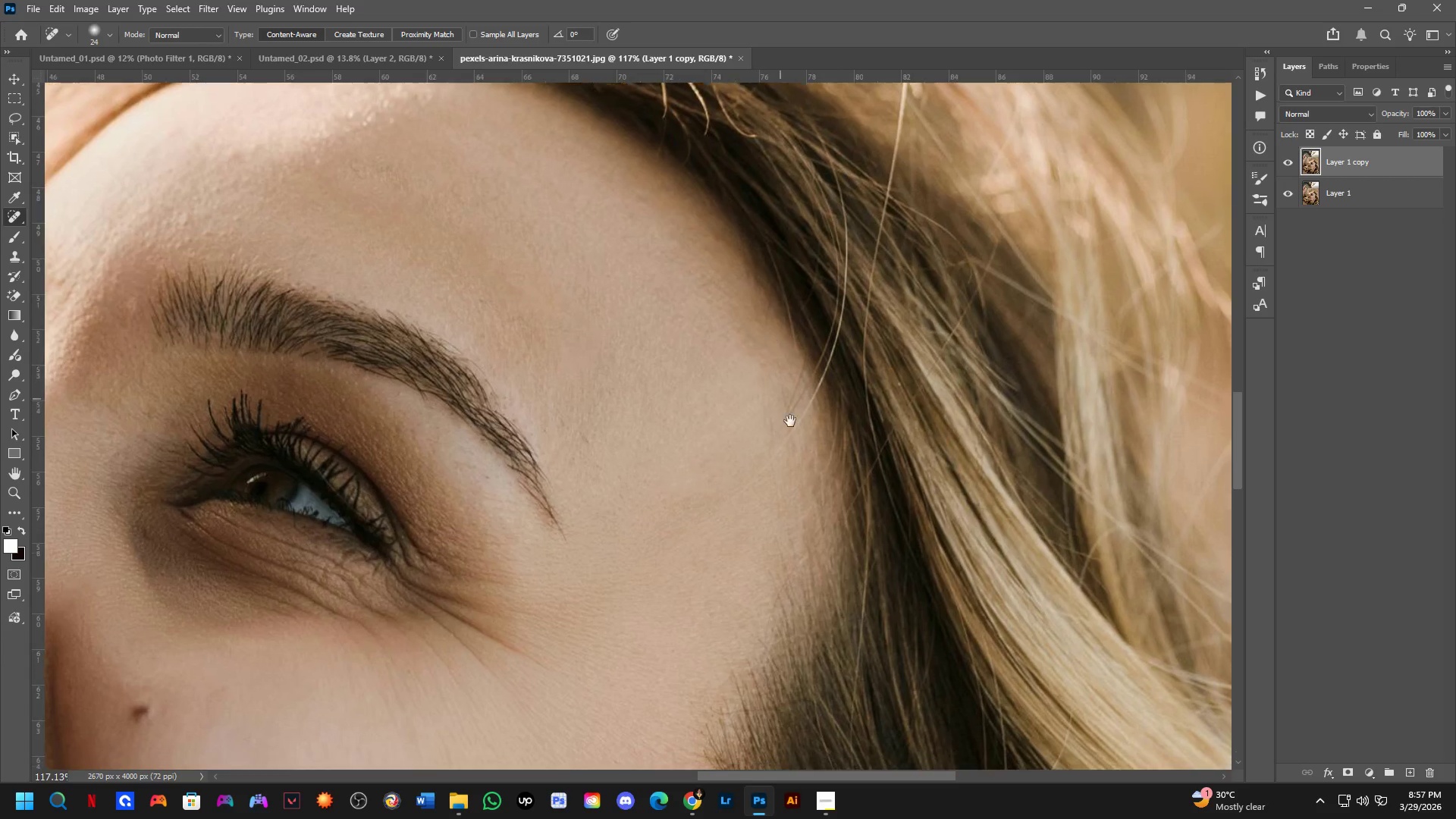 
scroll: coordinate [591, 344], scroll_direction: down, amount: 4.0
 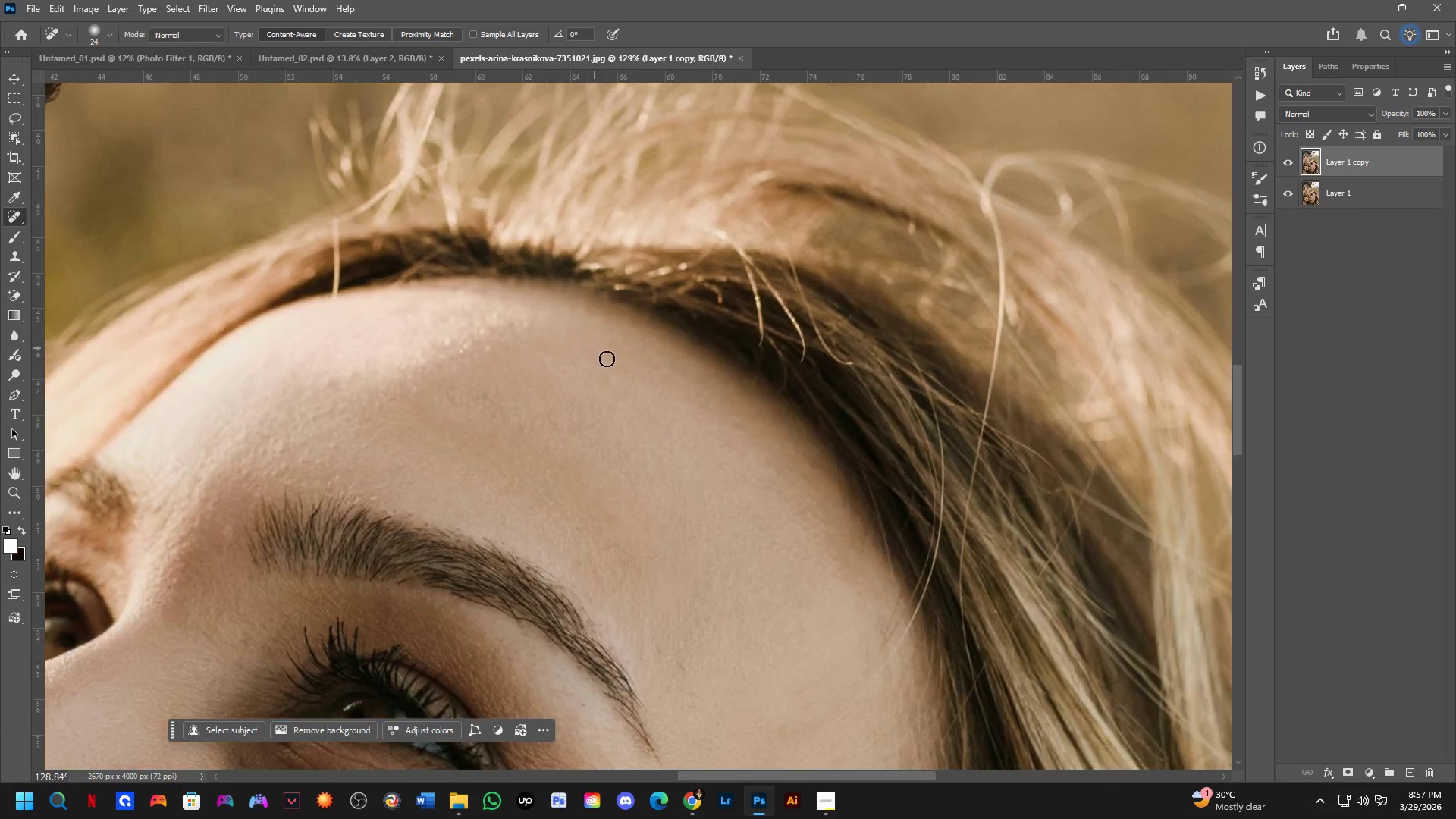 
left_click_drag(start_coordinate=[717, 454], to_coordinate=[892, 172])
 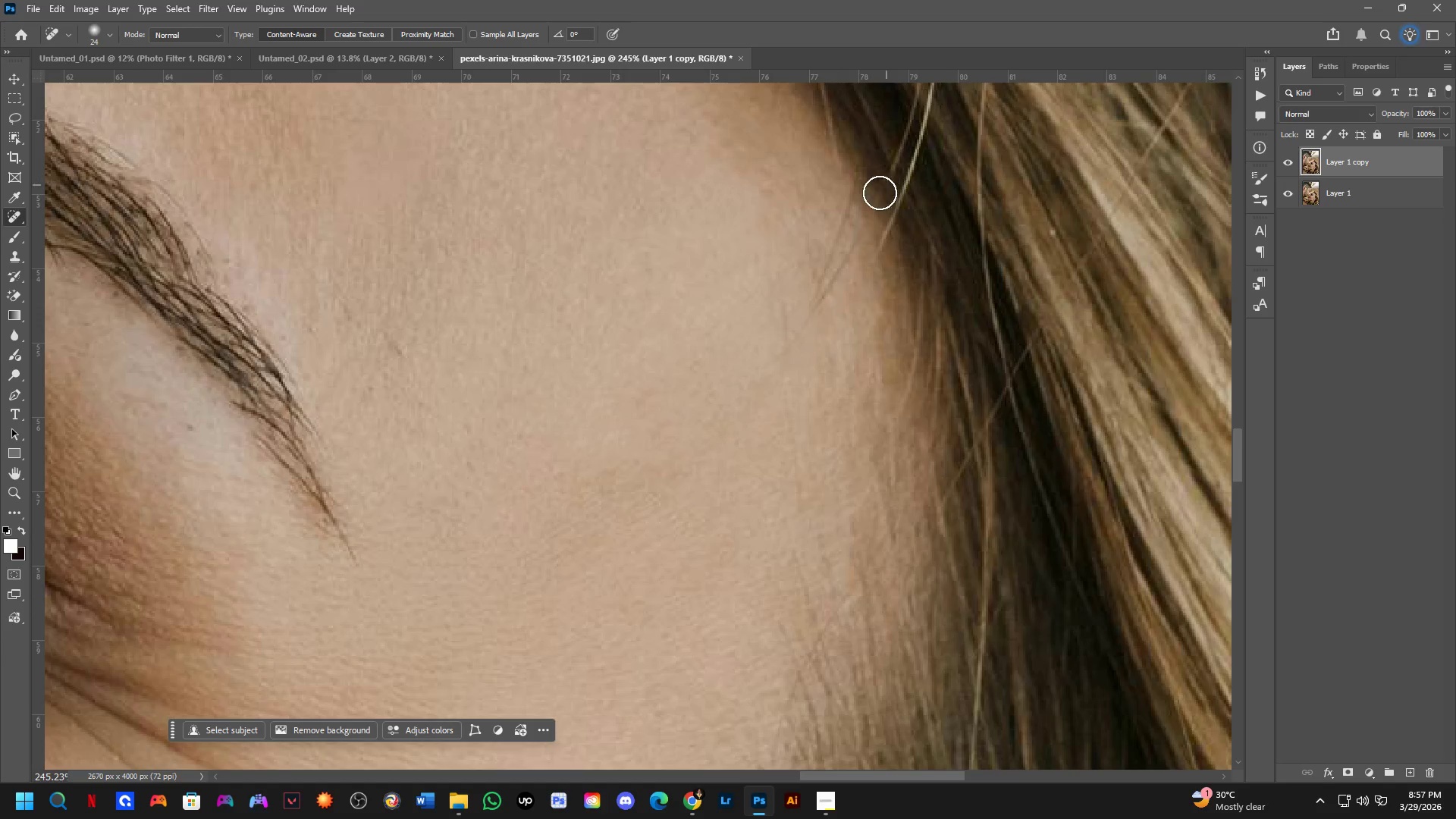 
scroll: coordinate [707, 456], scroll_direction: up, amount: 8.0
 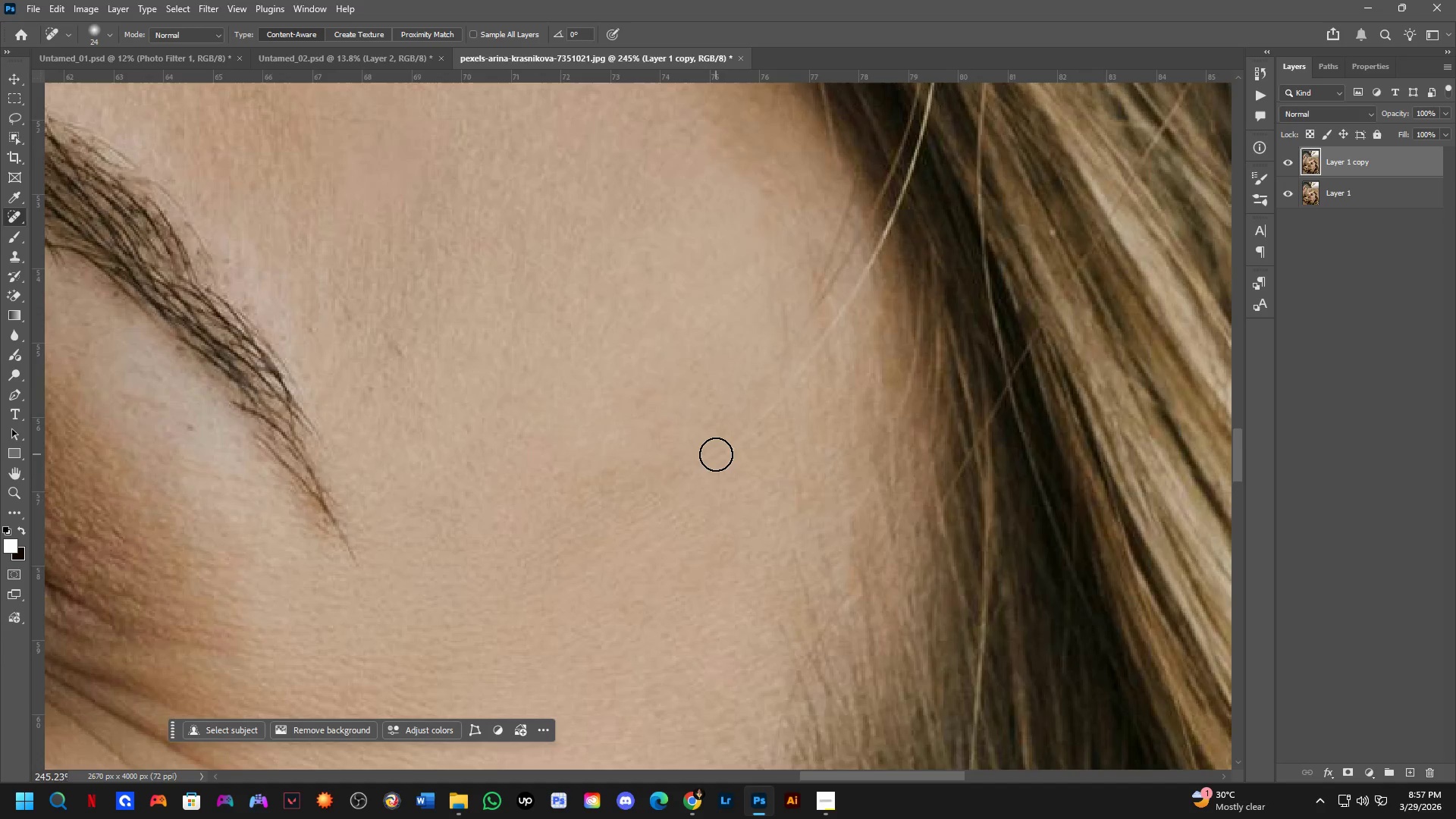 
left_click_drag(start_coordinate=[868, 212], to_coordinate=[795, 346])
 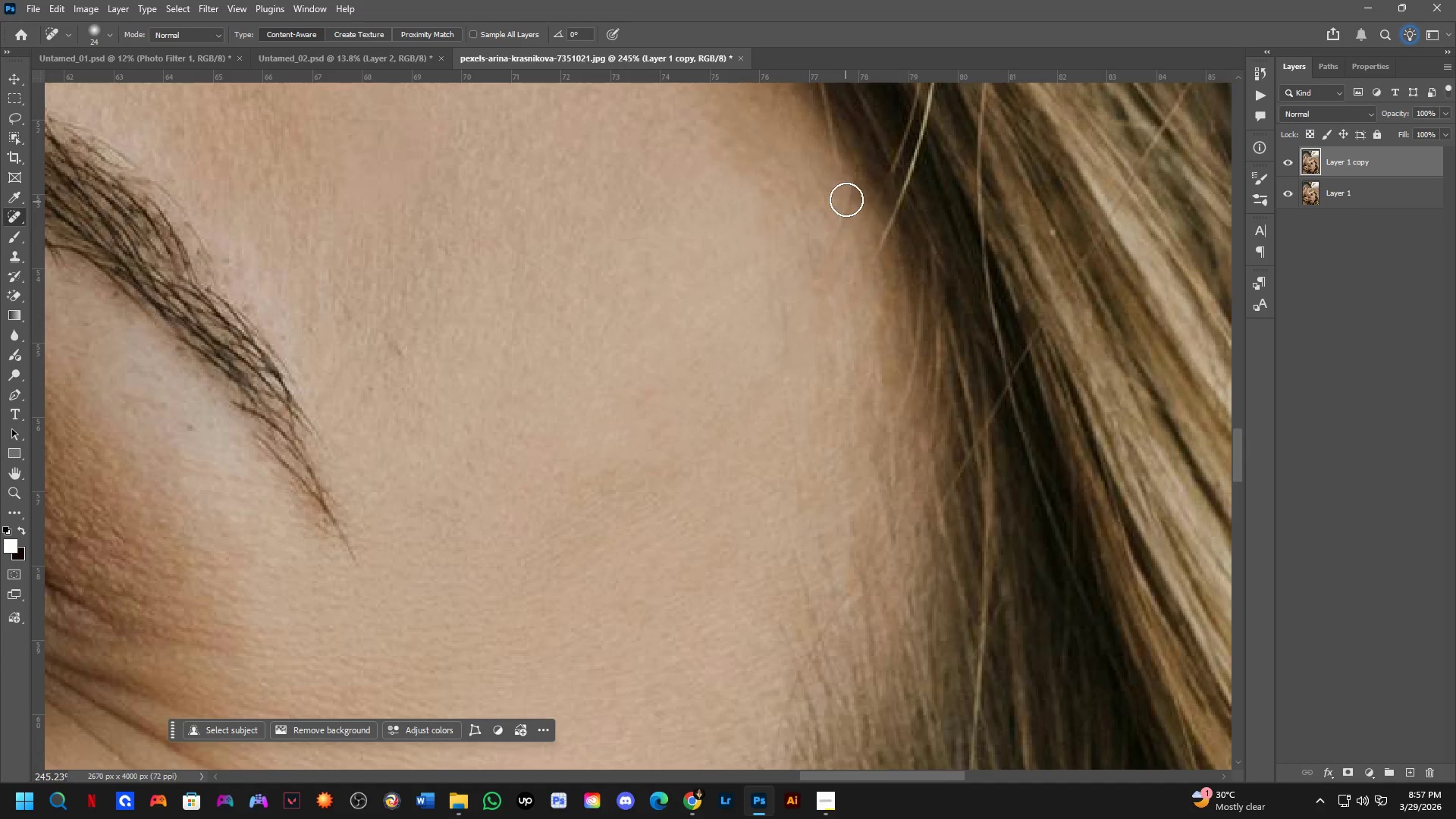 
left_click_drag(start_coordinate=[847, 193], to_coordinate=[825, 281])
 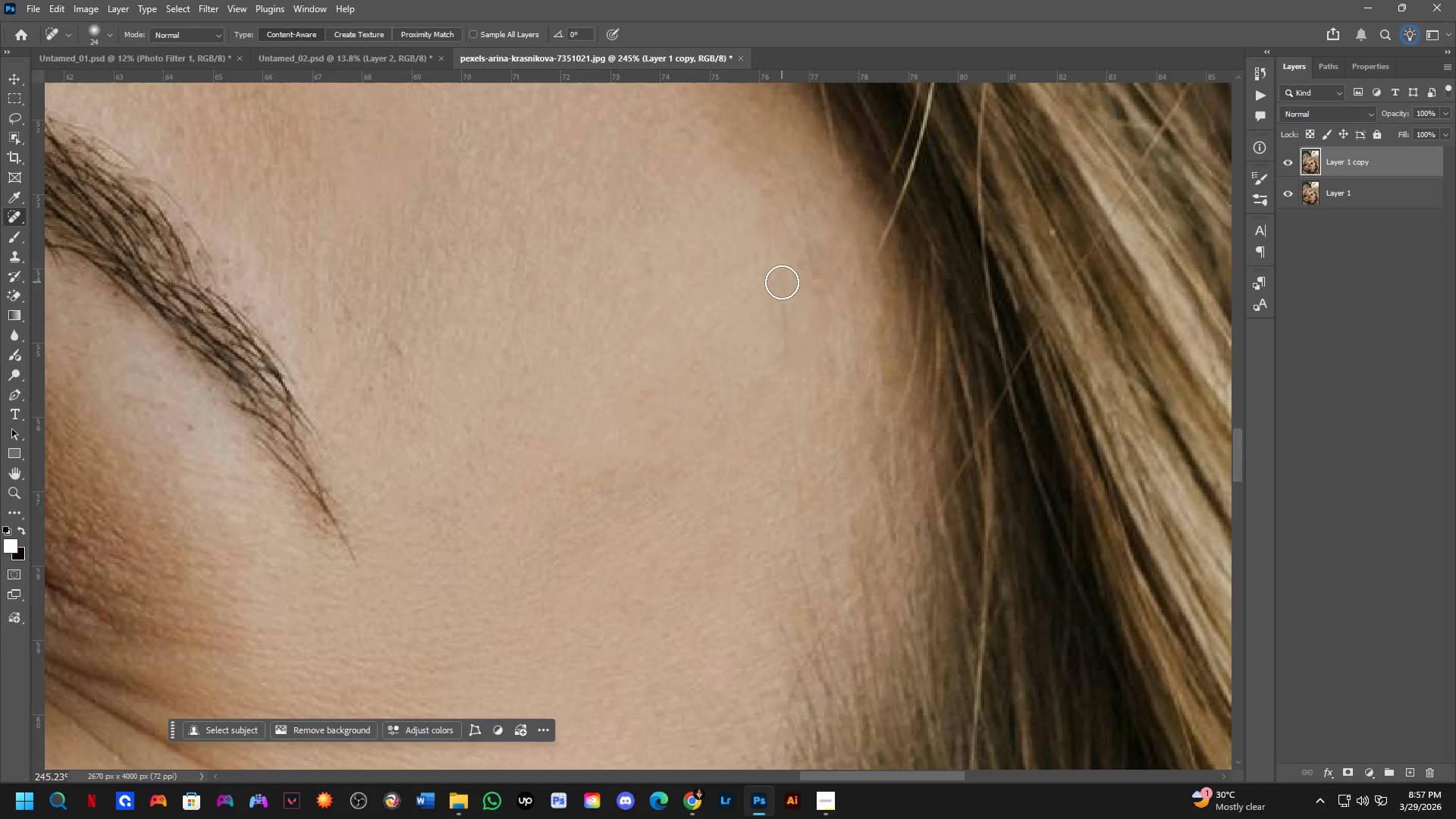 
left_click_drag(start_coordinate=[777, 290], to_coordinate=[786, 401])
 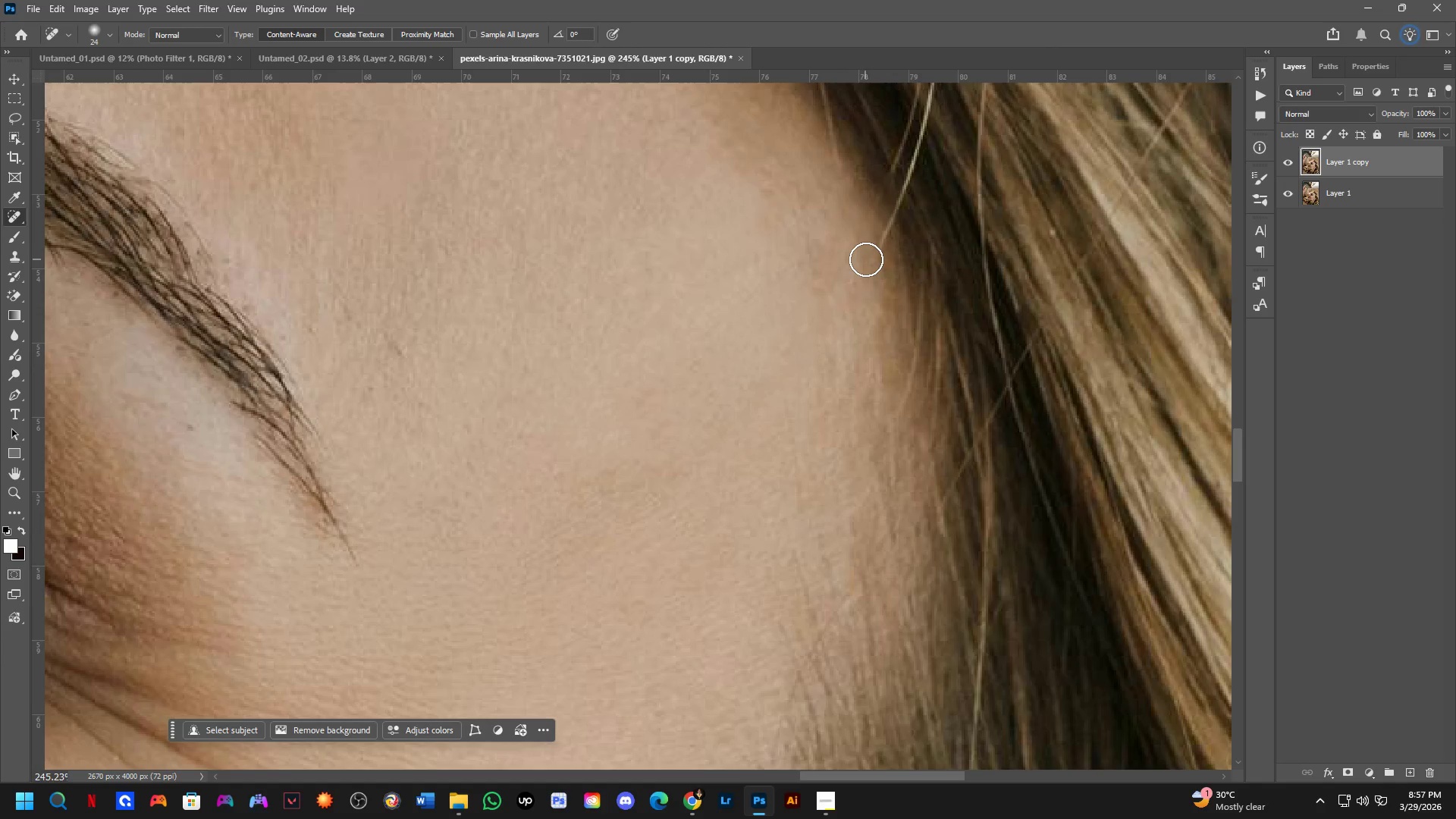 
left_click_drag(start_coordinate=[870, 259], to_coordinate=[896, 196])
 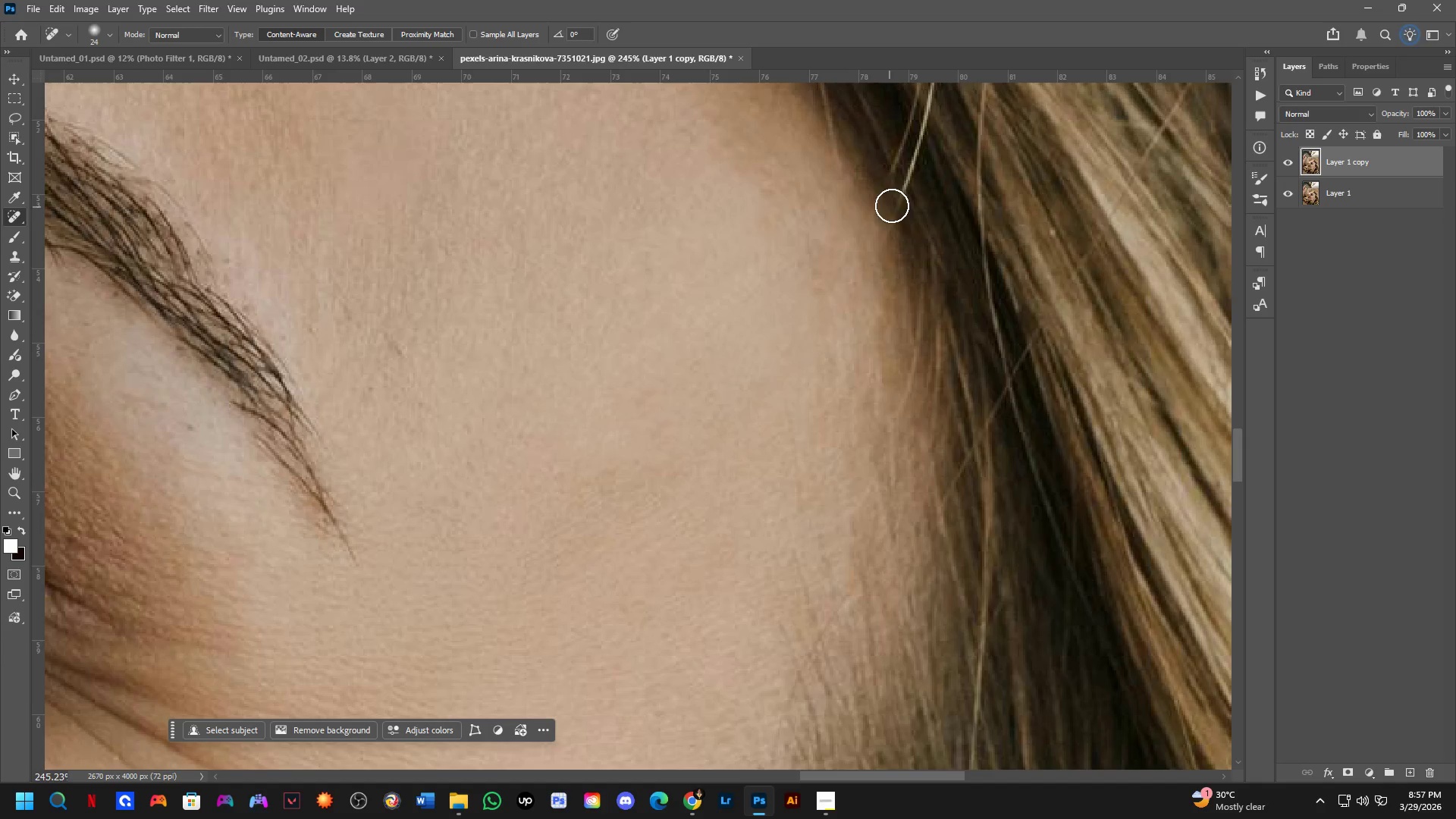 
left_click_drag(start_coordinate=[894, 208], to_coordinate=[875, 257])
 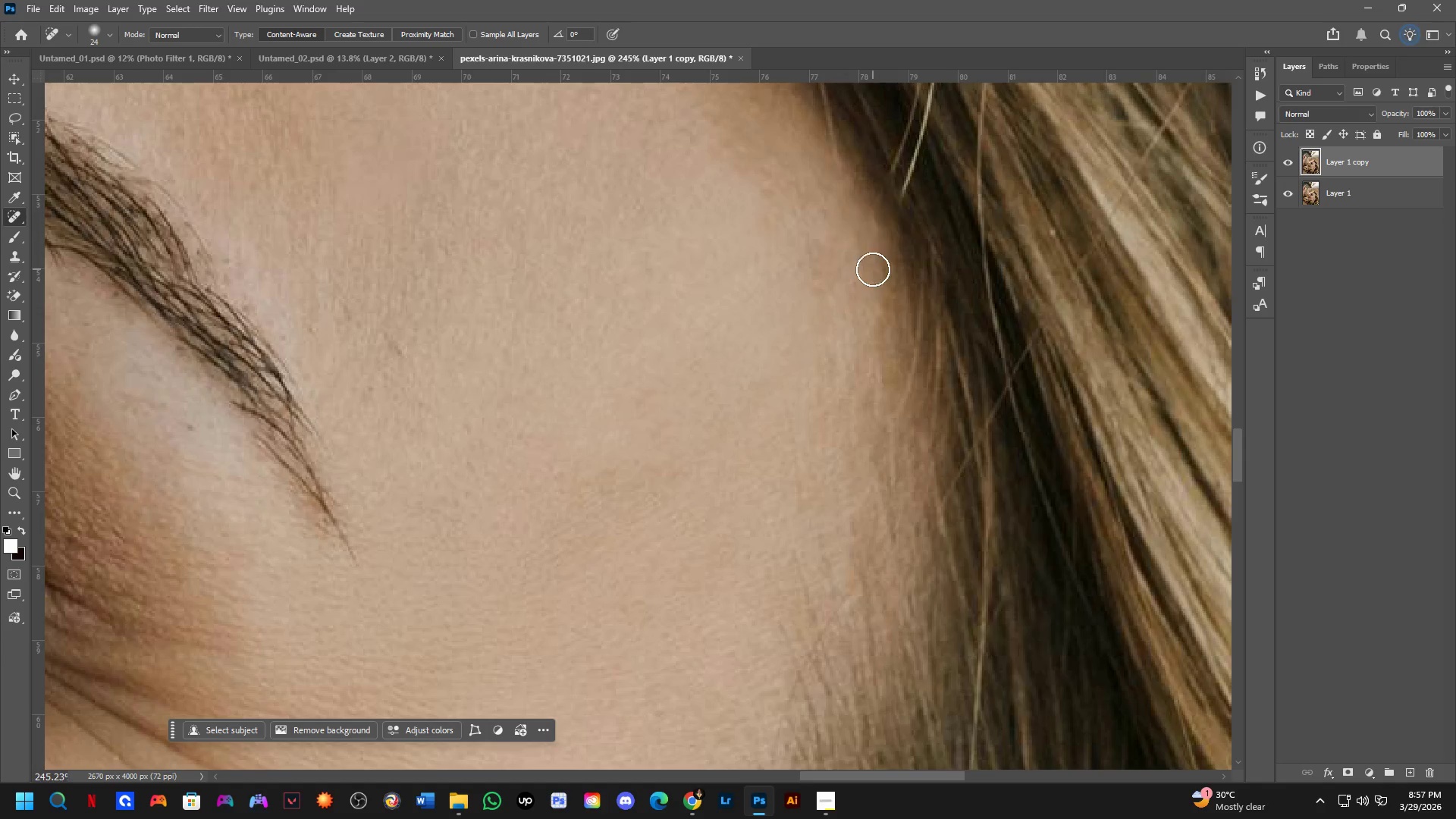 
key(Shift+ShiftLeft)
 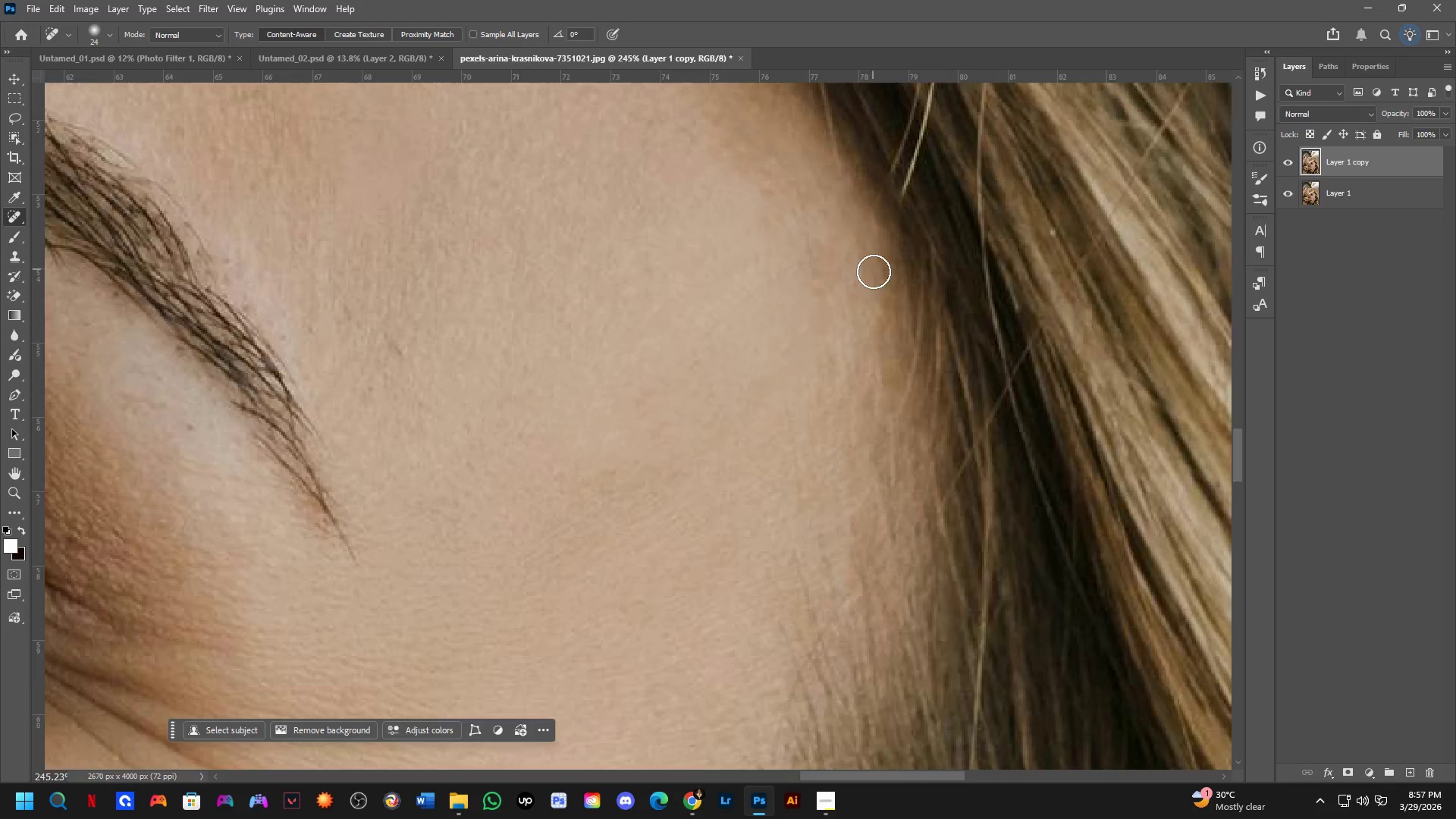 
scroll: coordinate [871, 278], scroll_direction: down, amount: 3.0
 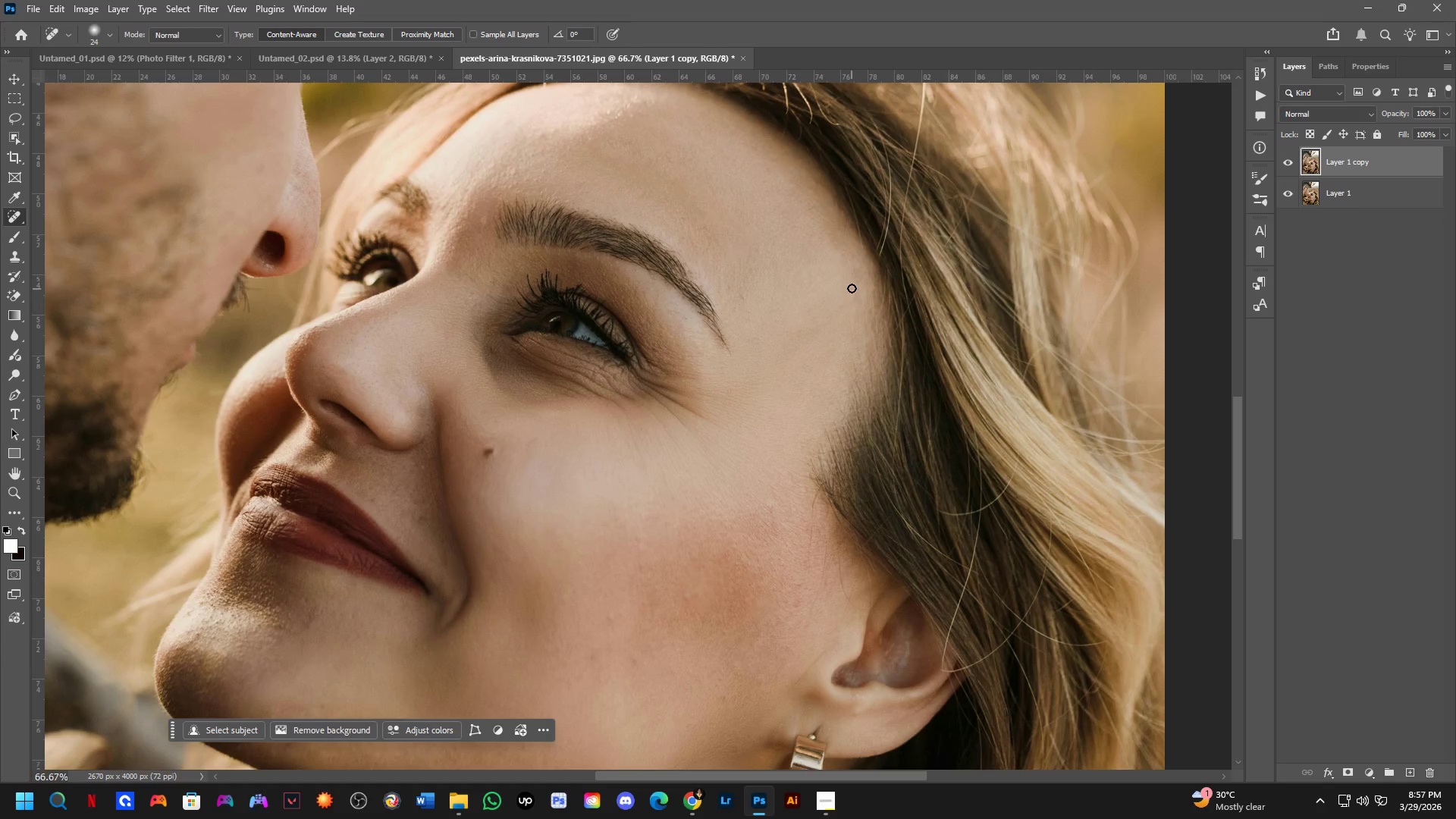 
key(Shift+ShiftLeft)
 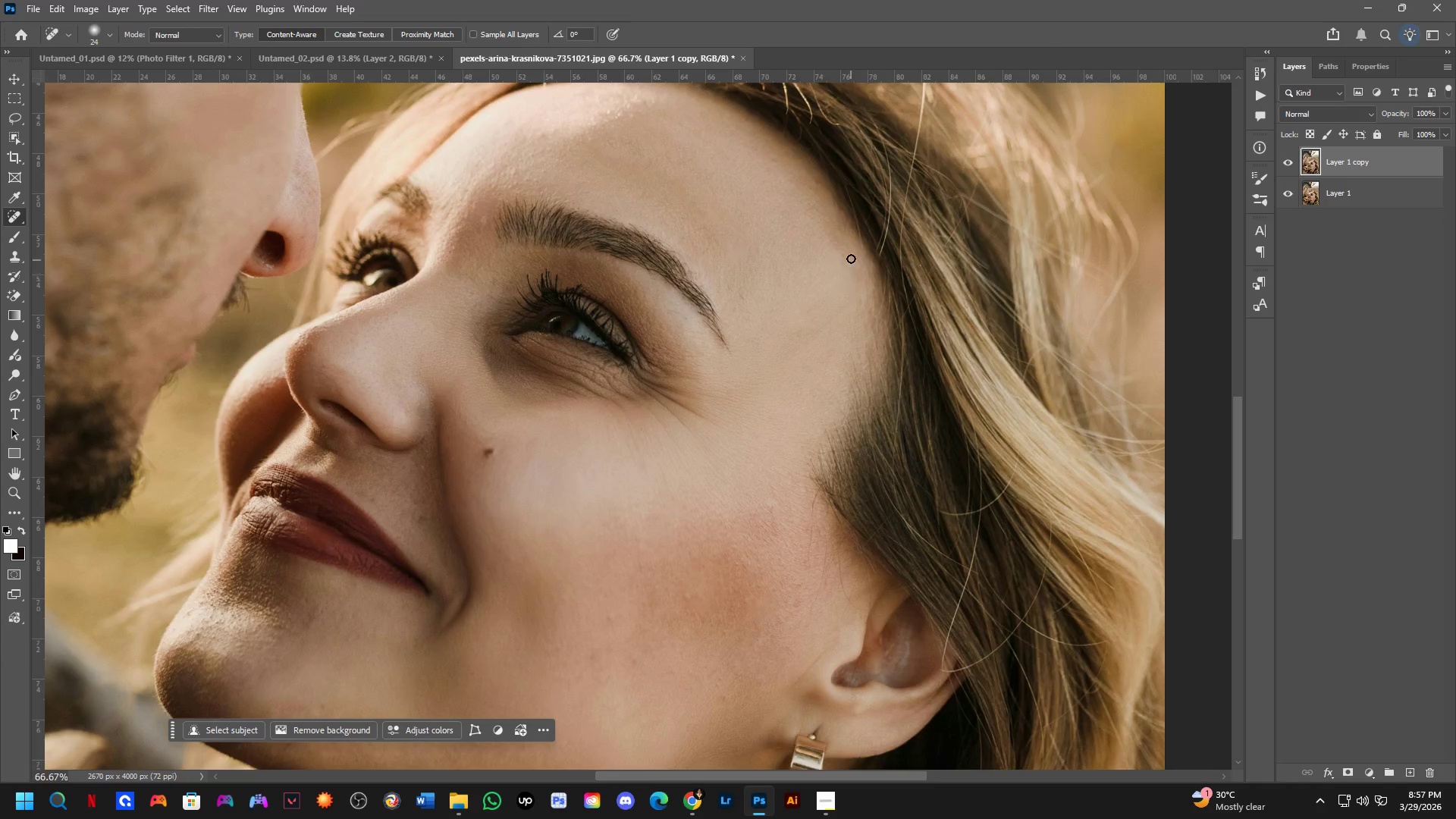 
hold_key(key=Space, duration=0.47)
 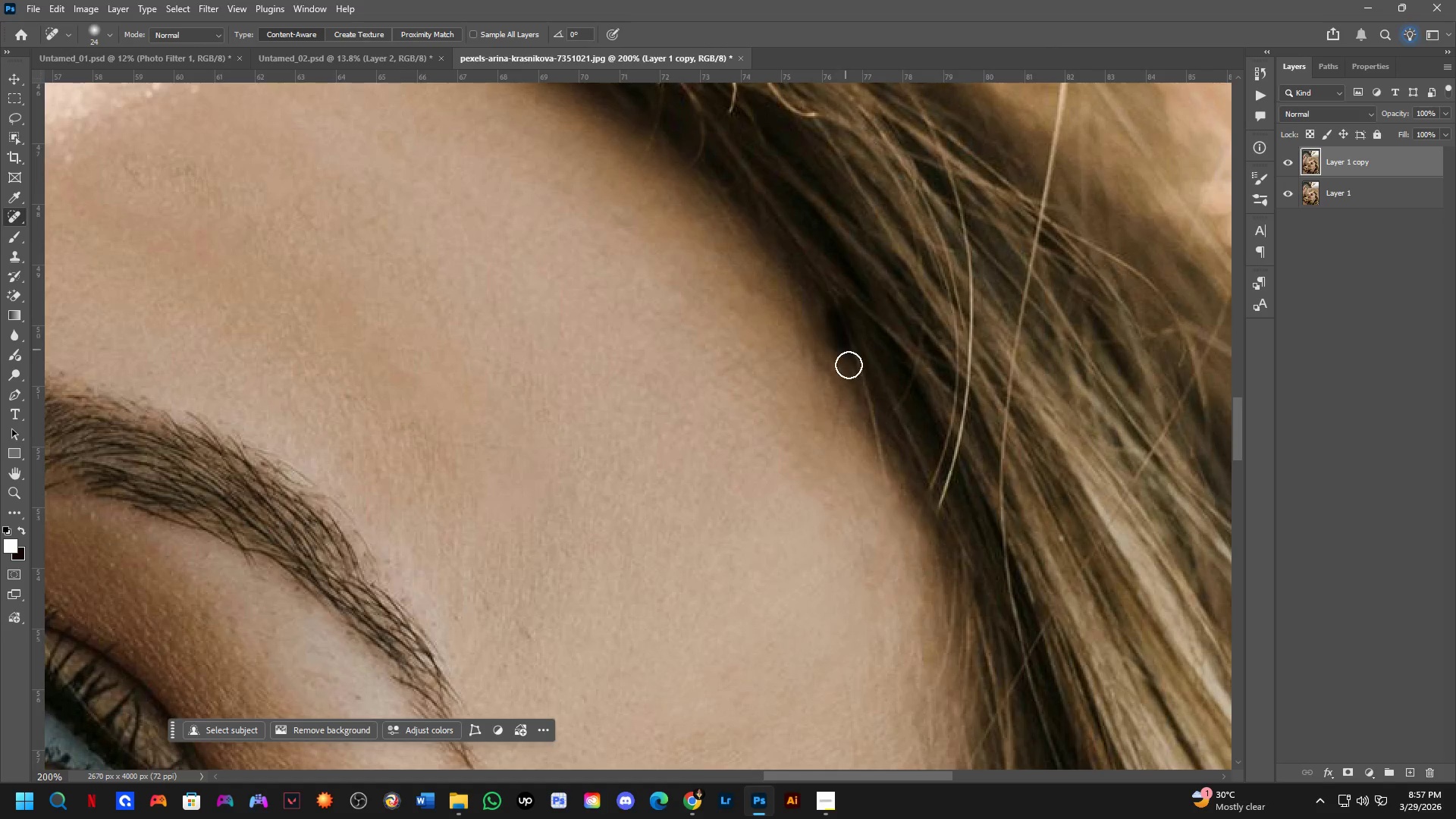 
left_click_drag(start_coordinate=[856, 237], to_coordinate=[859, 482])
 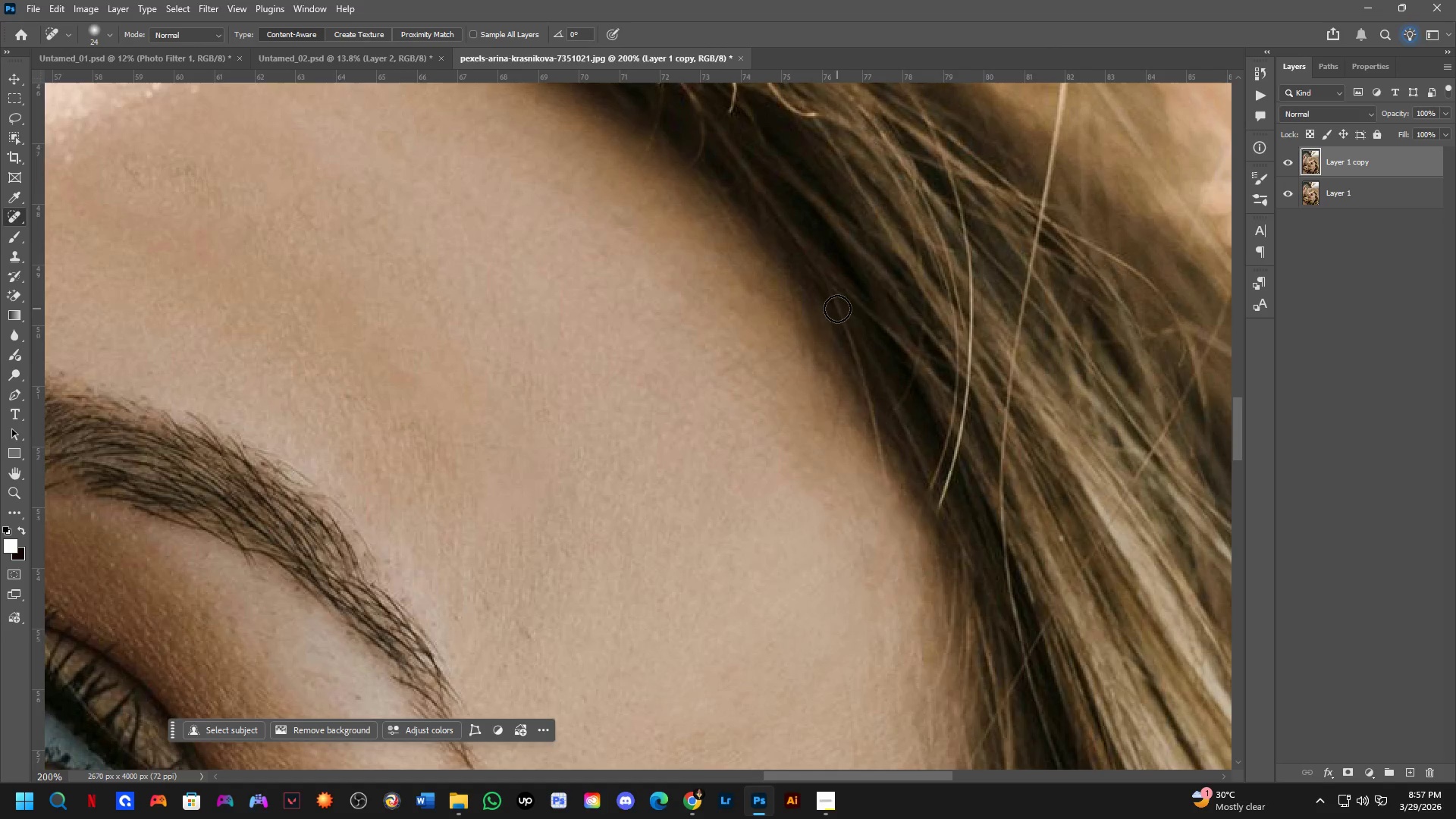 
scroll: coordinate [852, 249], scroll_direction: up, amount: 2.0
 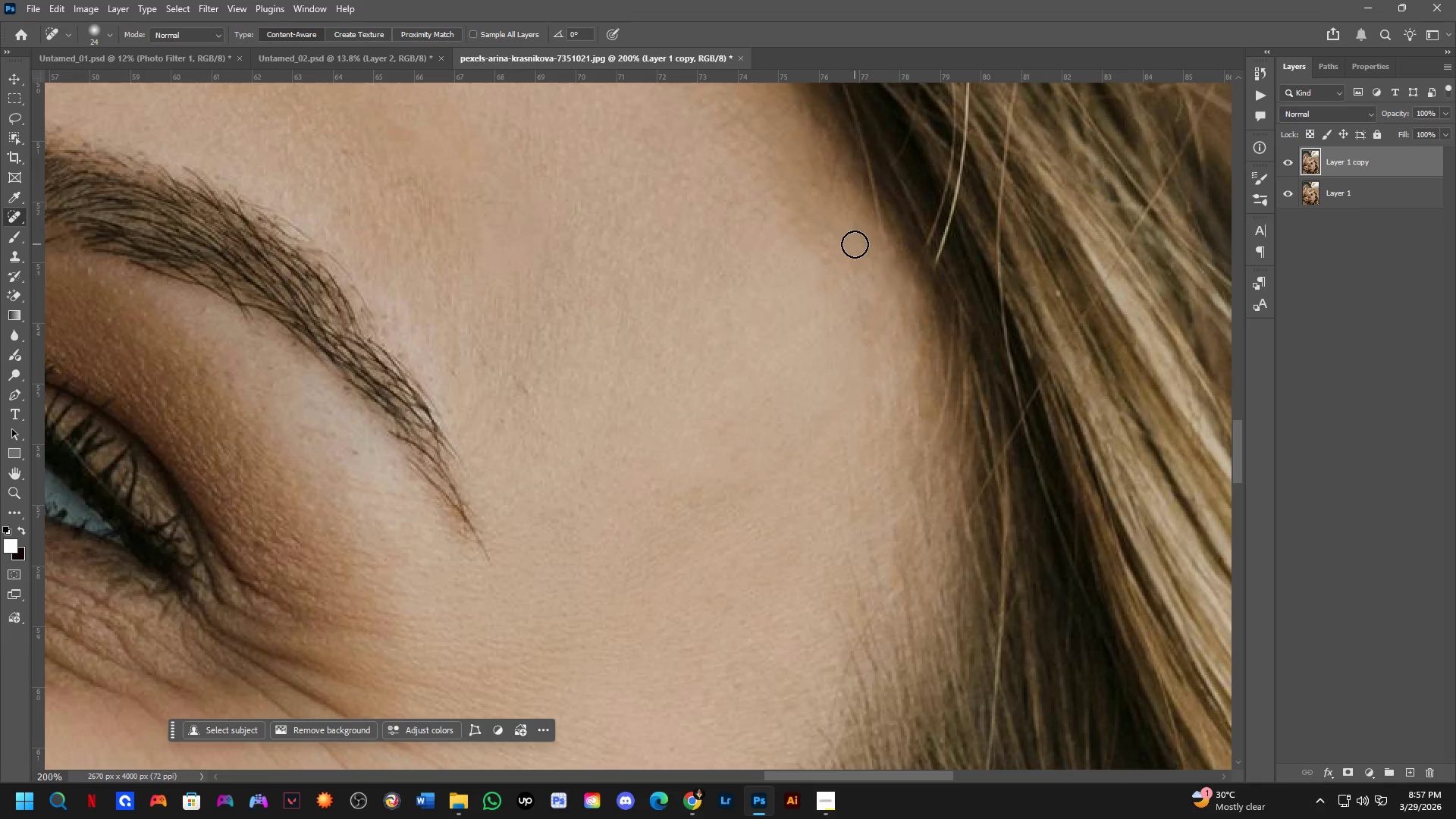 
left_click_drag(start_coordinate=[837, 315], to_coordinate=[873, 472])
 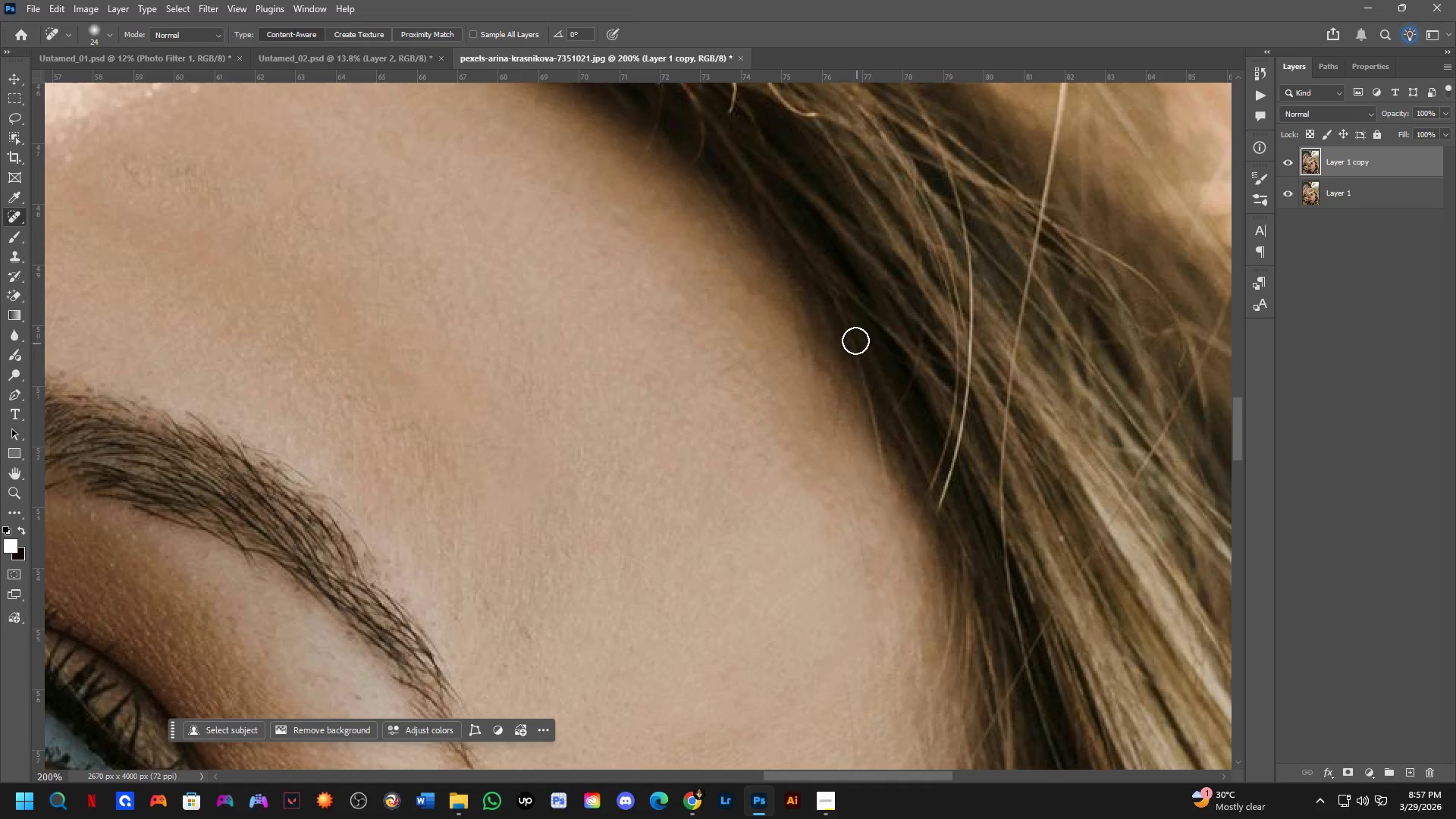 
left_click_drag(start_coordinate=[849, 339], to_coordinate=[884, 469])
 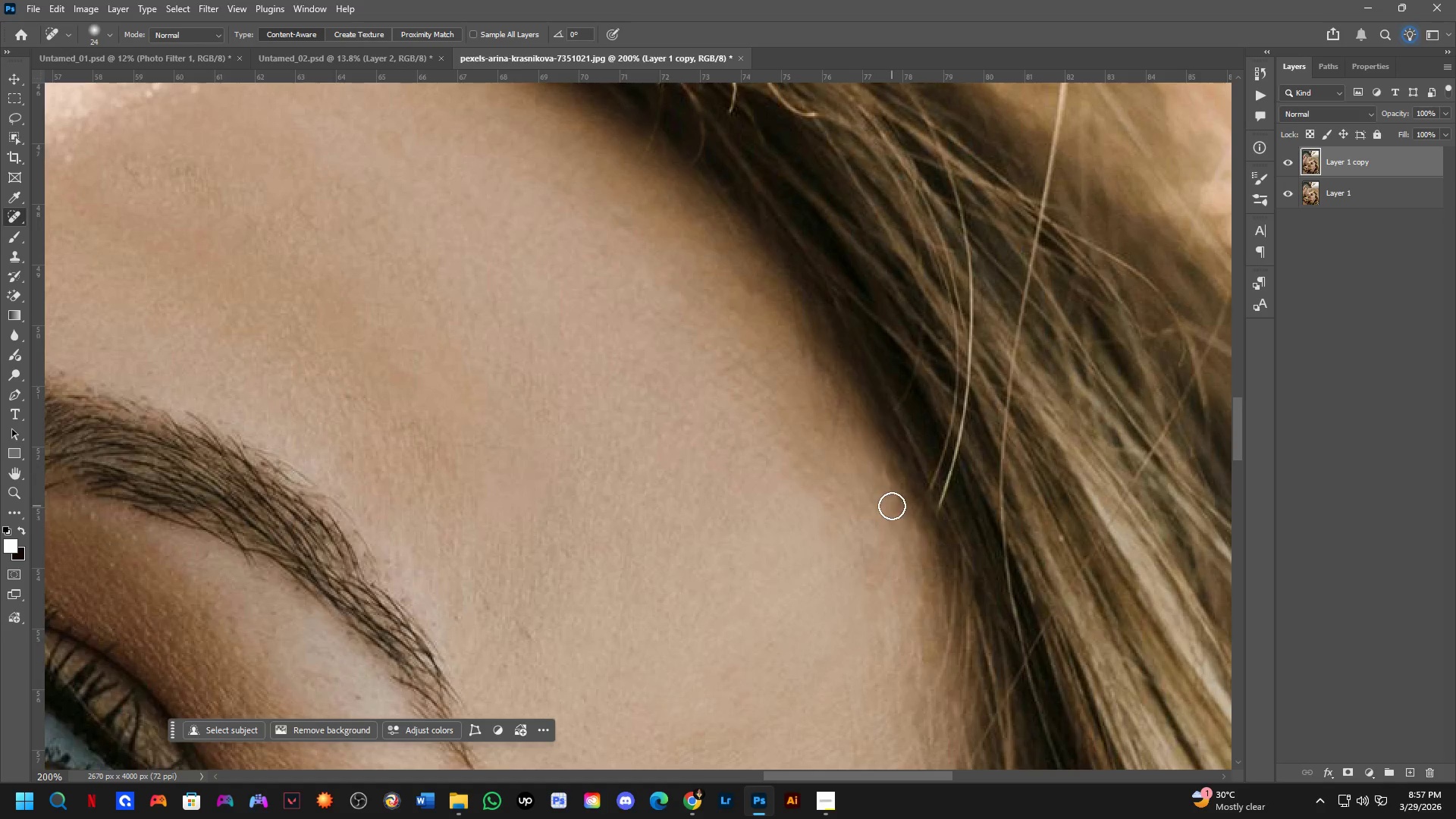 
key(Shift+ShiftLeft)
 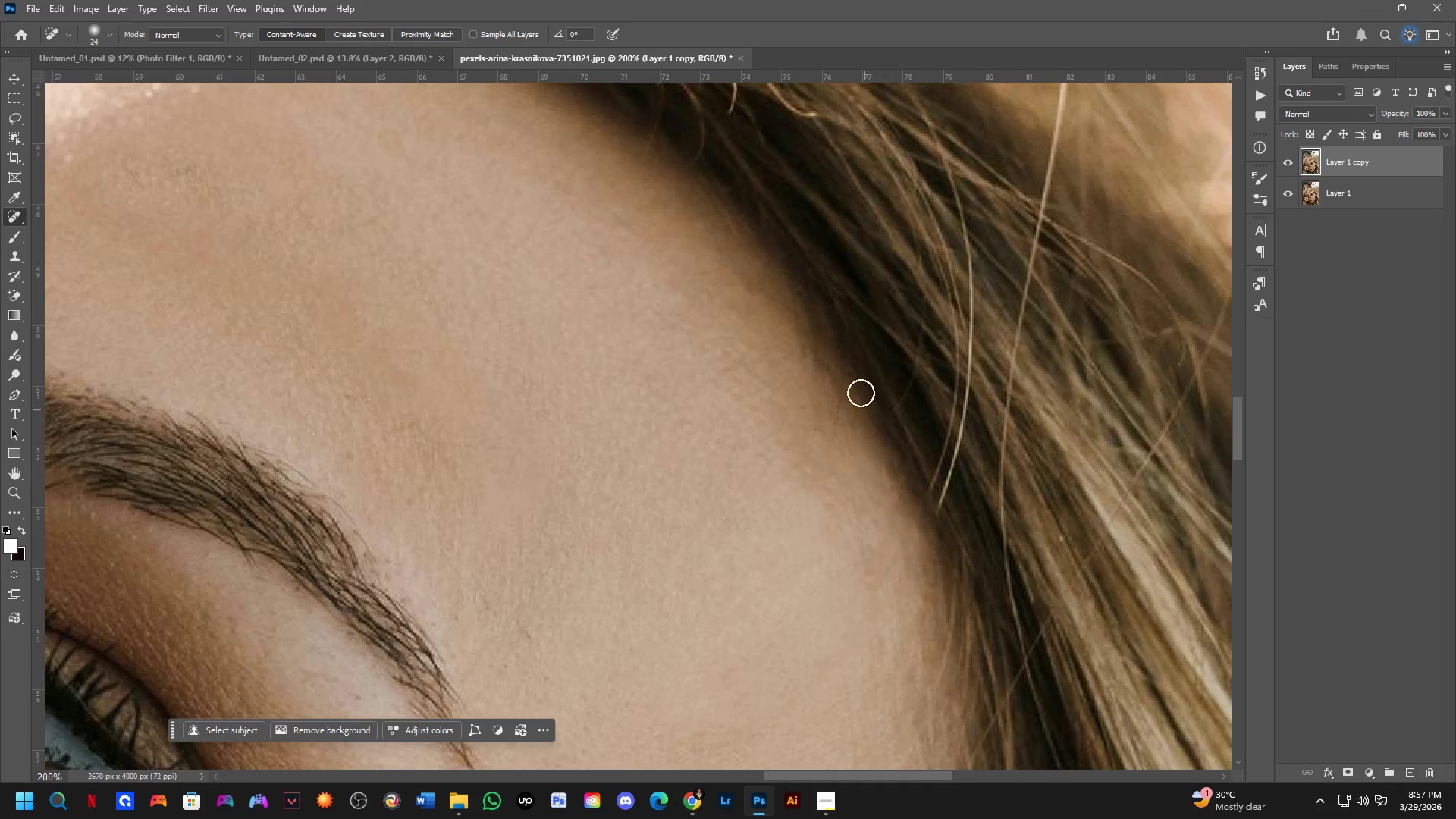 
scroll: coordinate [855, 367], scroll_direction: down, amount: 4.0
 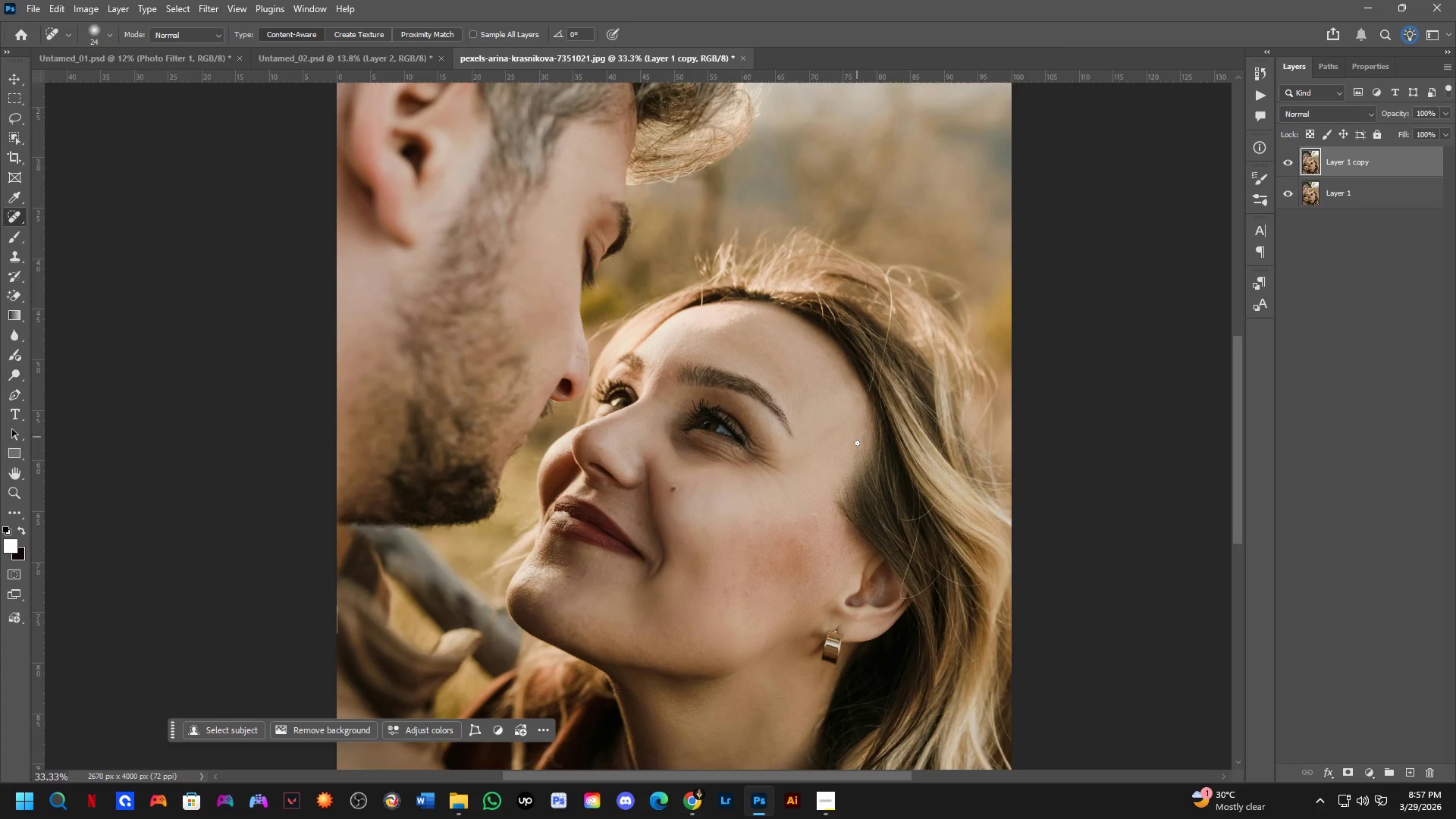 
key(Shift+ShiftLeft)
 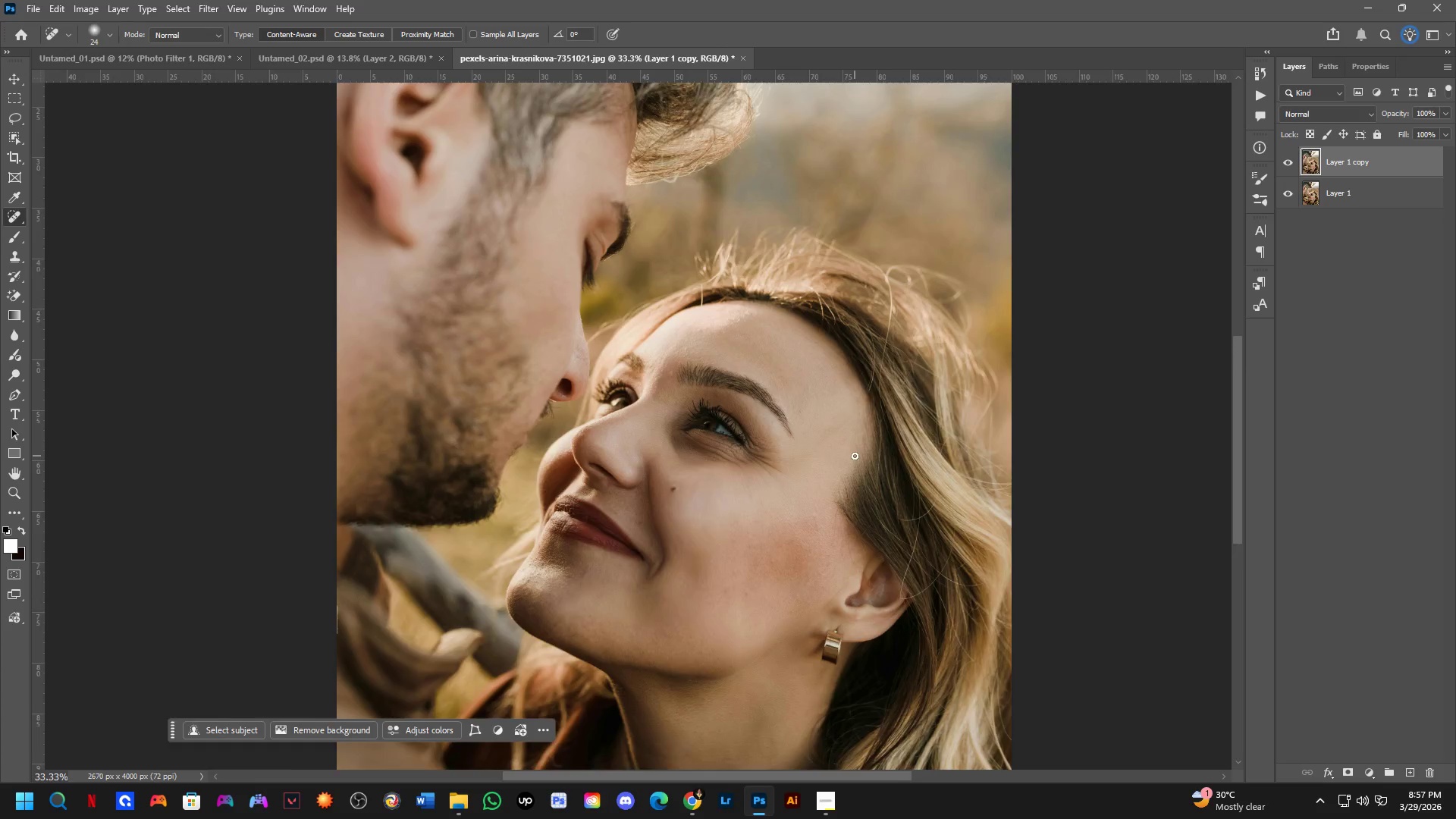 
key(Shift+ShiftLeft)
 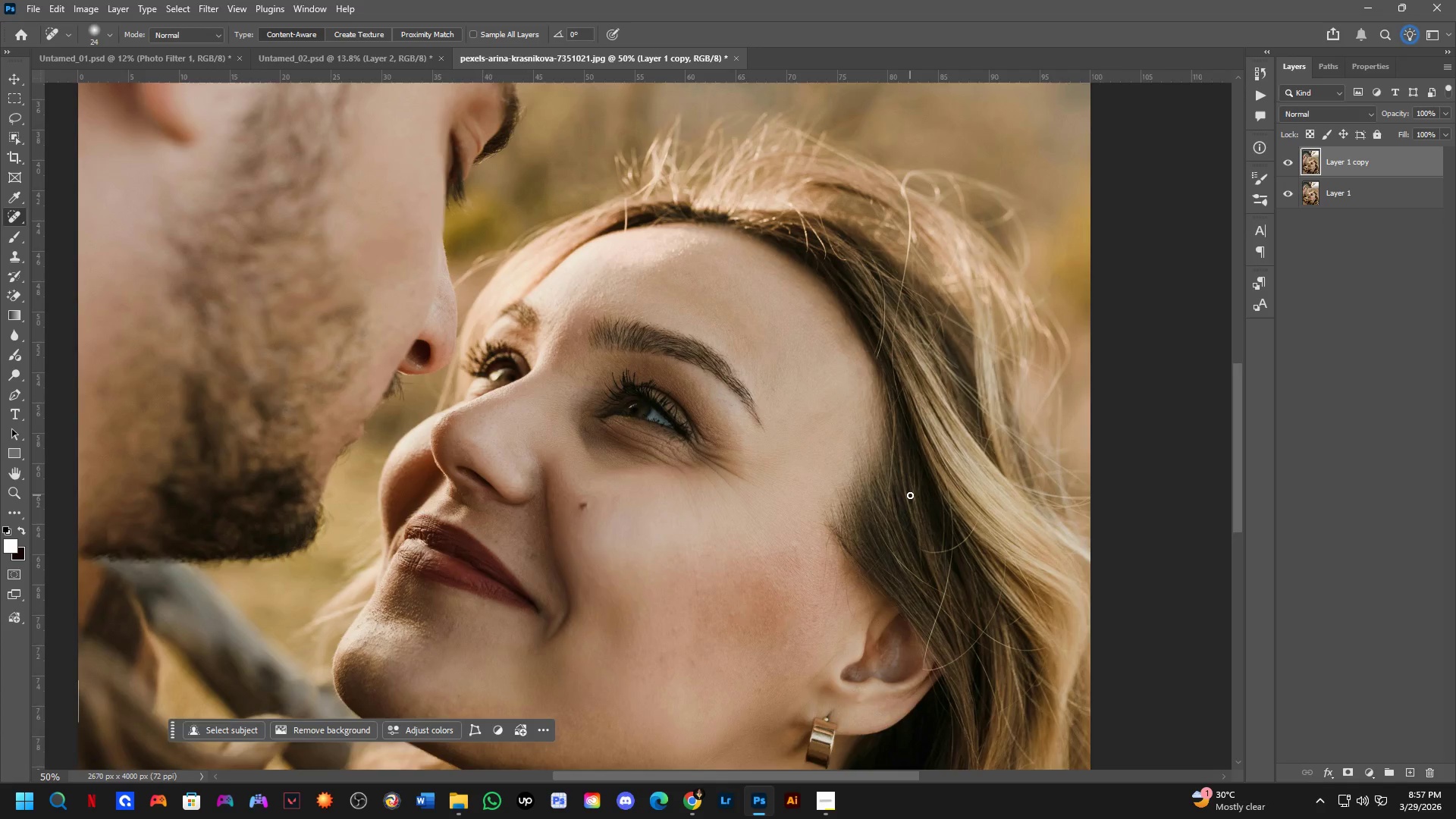 
scroll: coordinate [855, 456], scroll_direction: up, amount: 1.0
 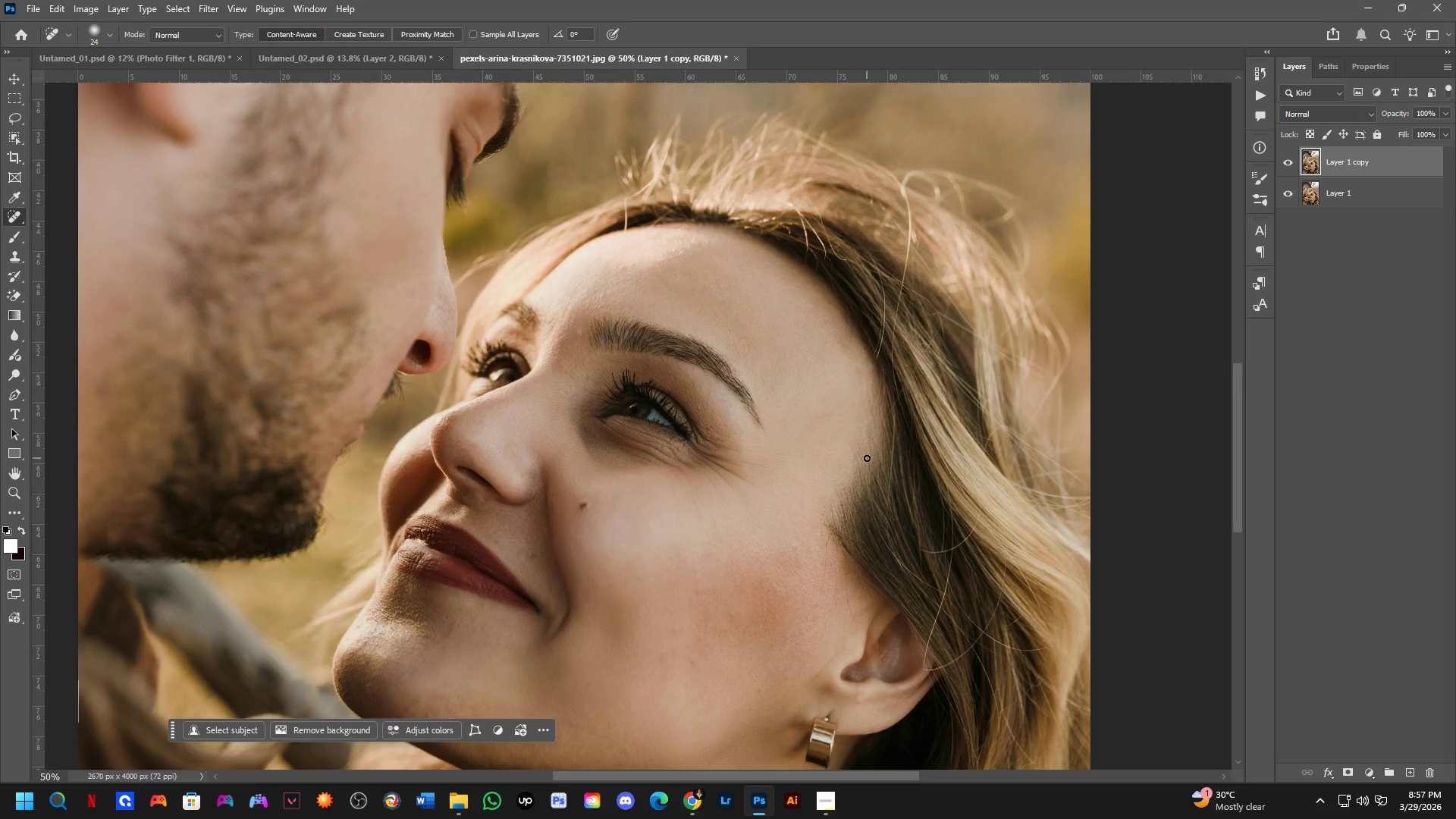 
hold_key(key=Space, duration=0.58)
 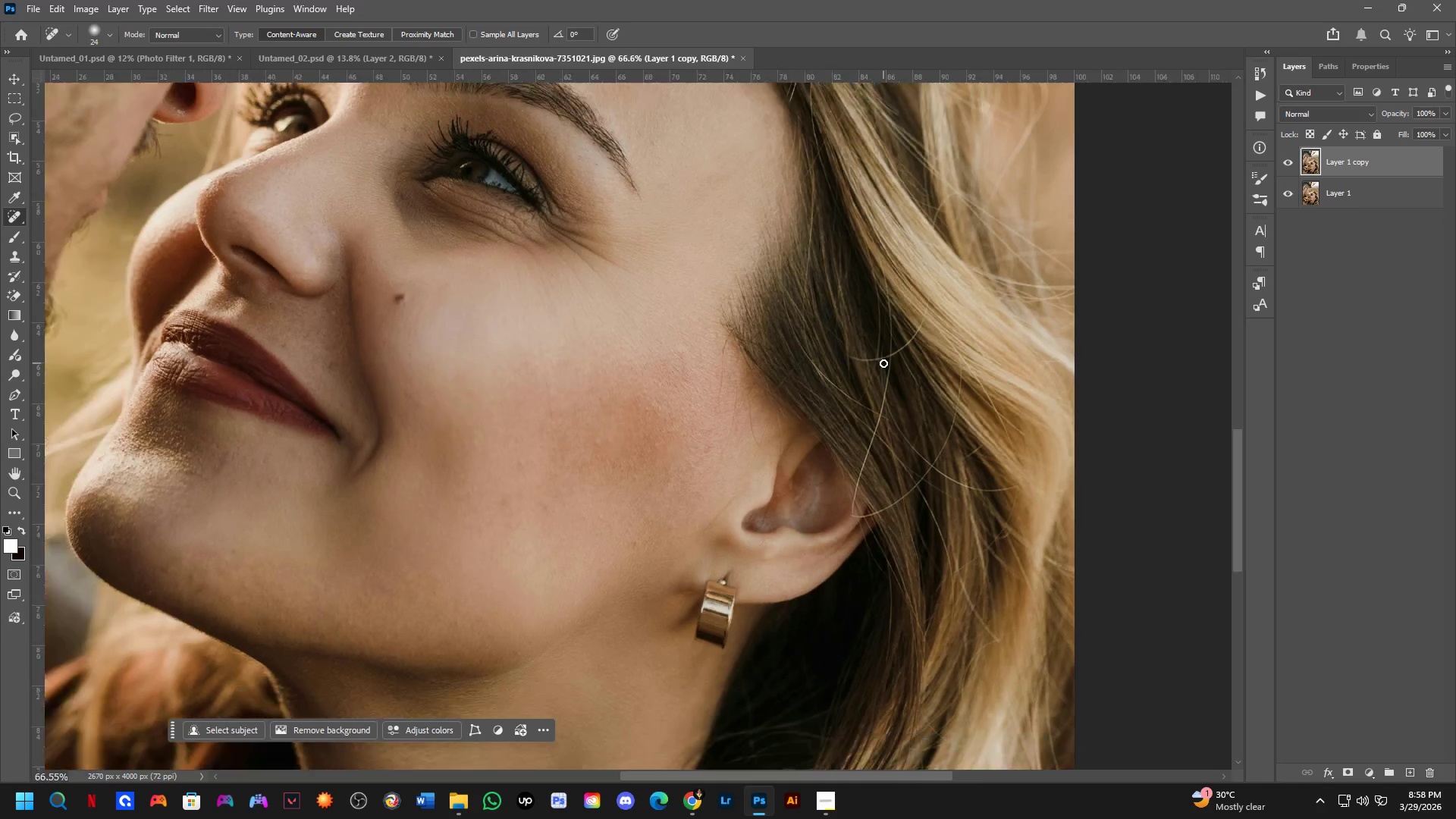 
left_click_drag(start_coordinate=[931, 513], to_coordinate=[862, 312])
 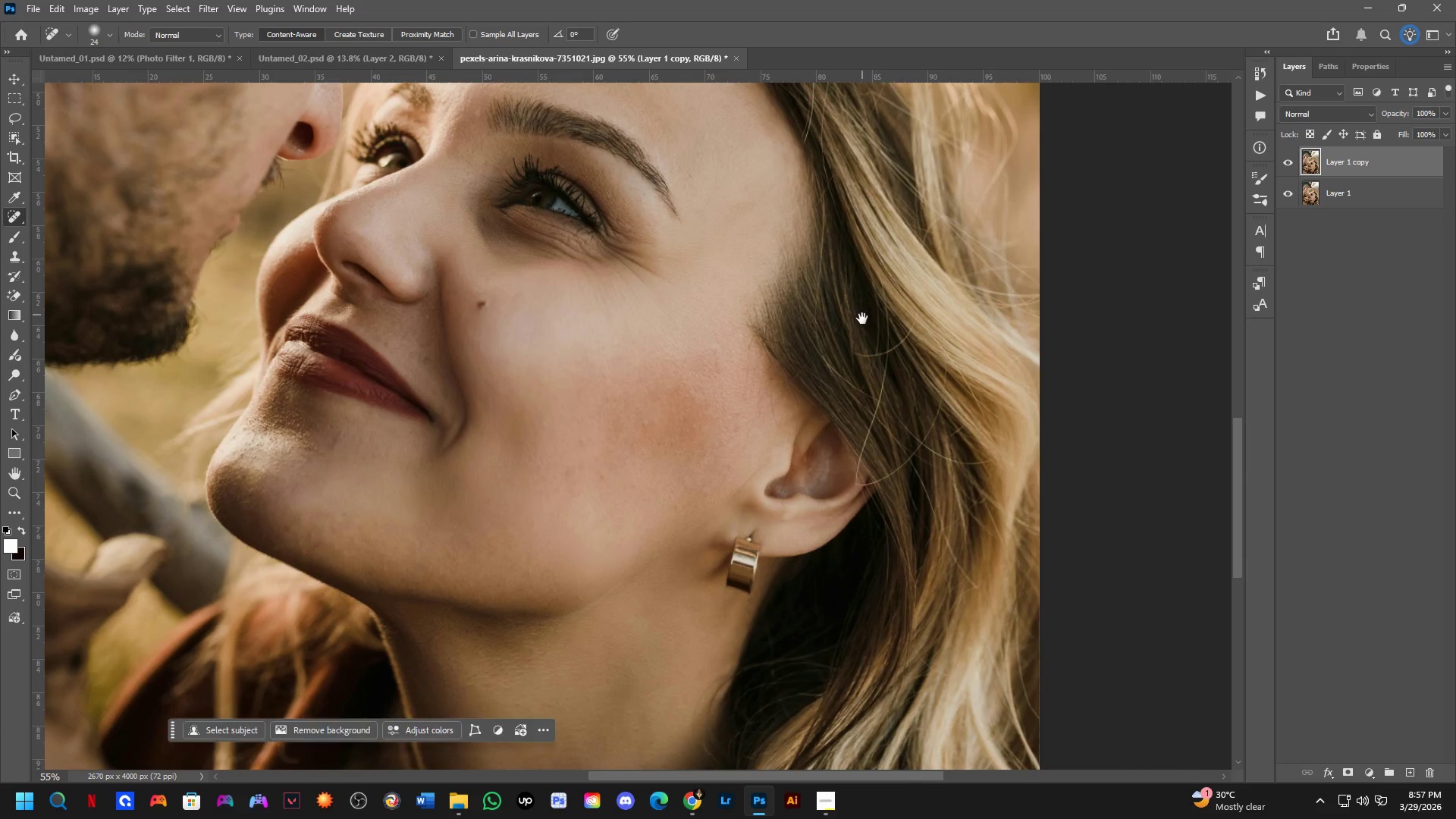 
scroll: coordinate [910, 497], scroll_direction: up, amount: 1.0
 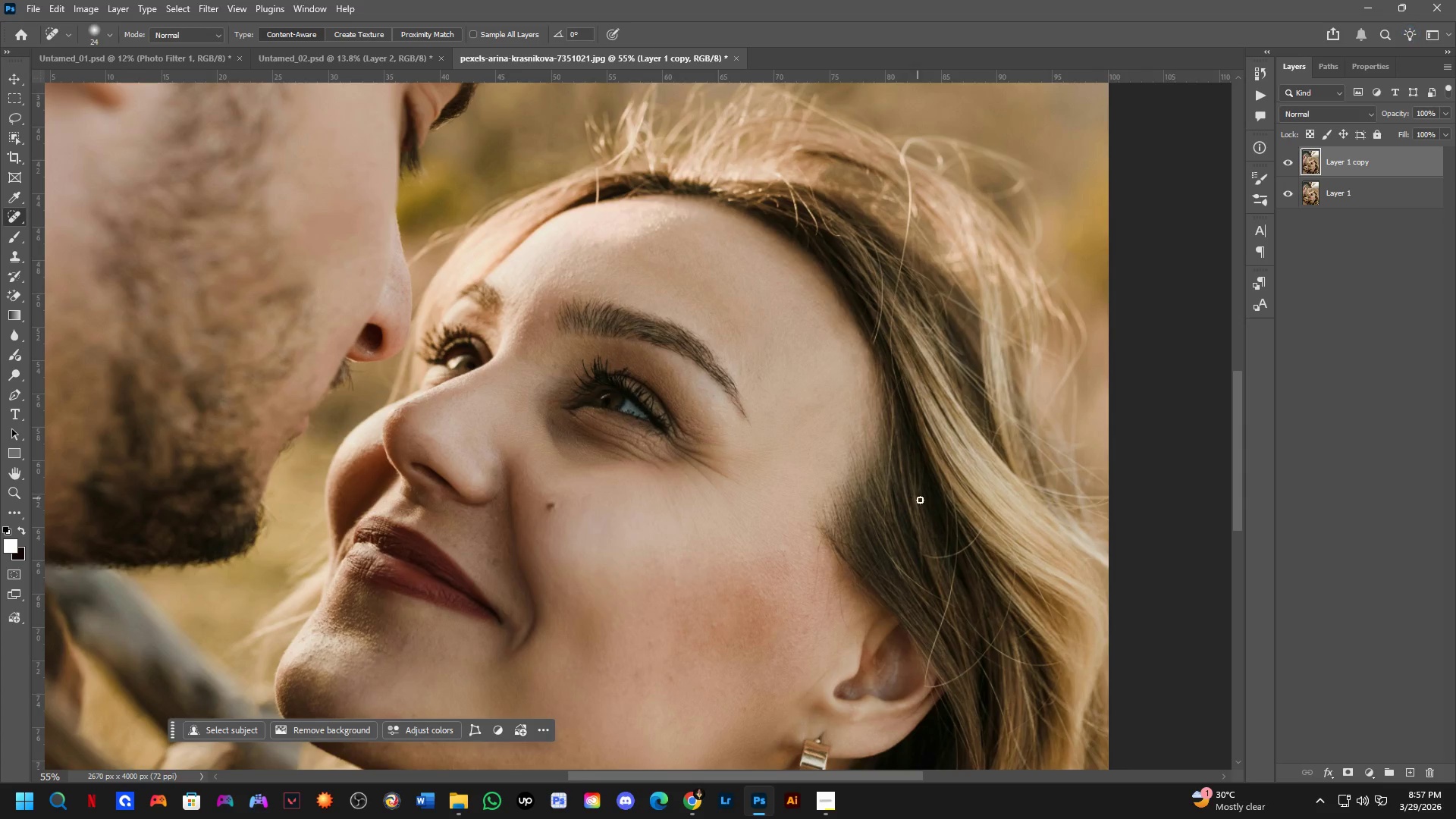 
hold_key(key=Space, duration=1.06)
 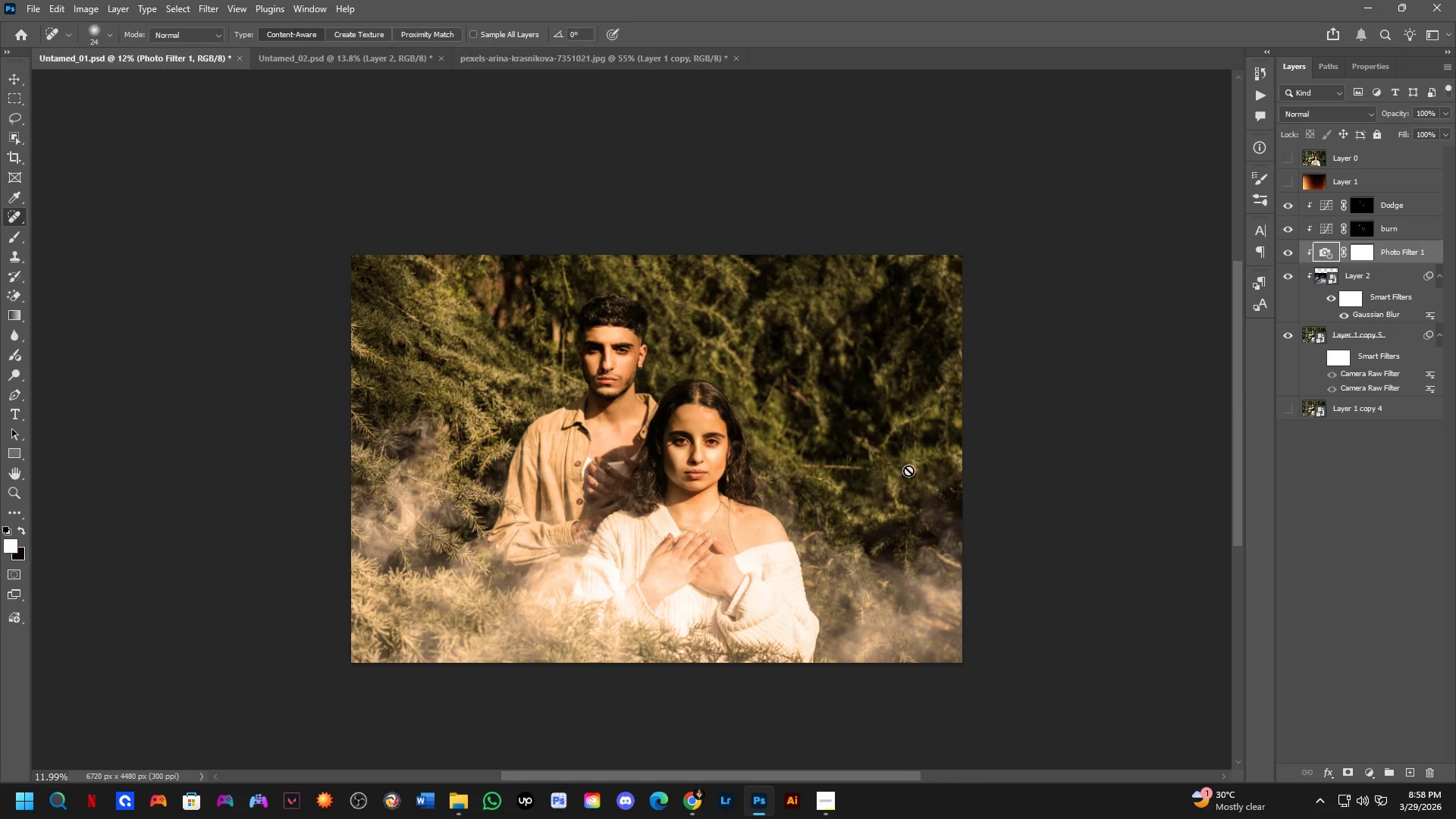 
left_click_drag(start_coordinate=[905, 432], to_coordinate=[912, 471])
 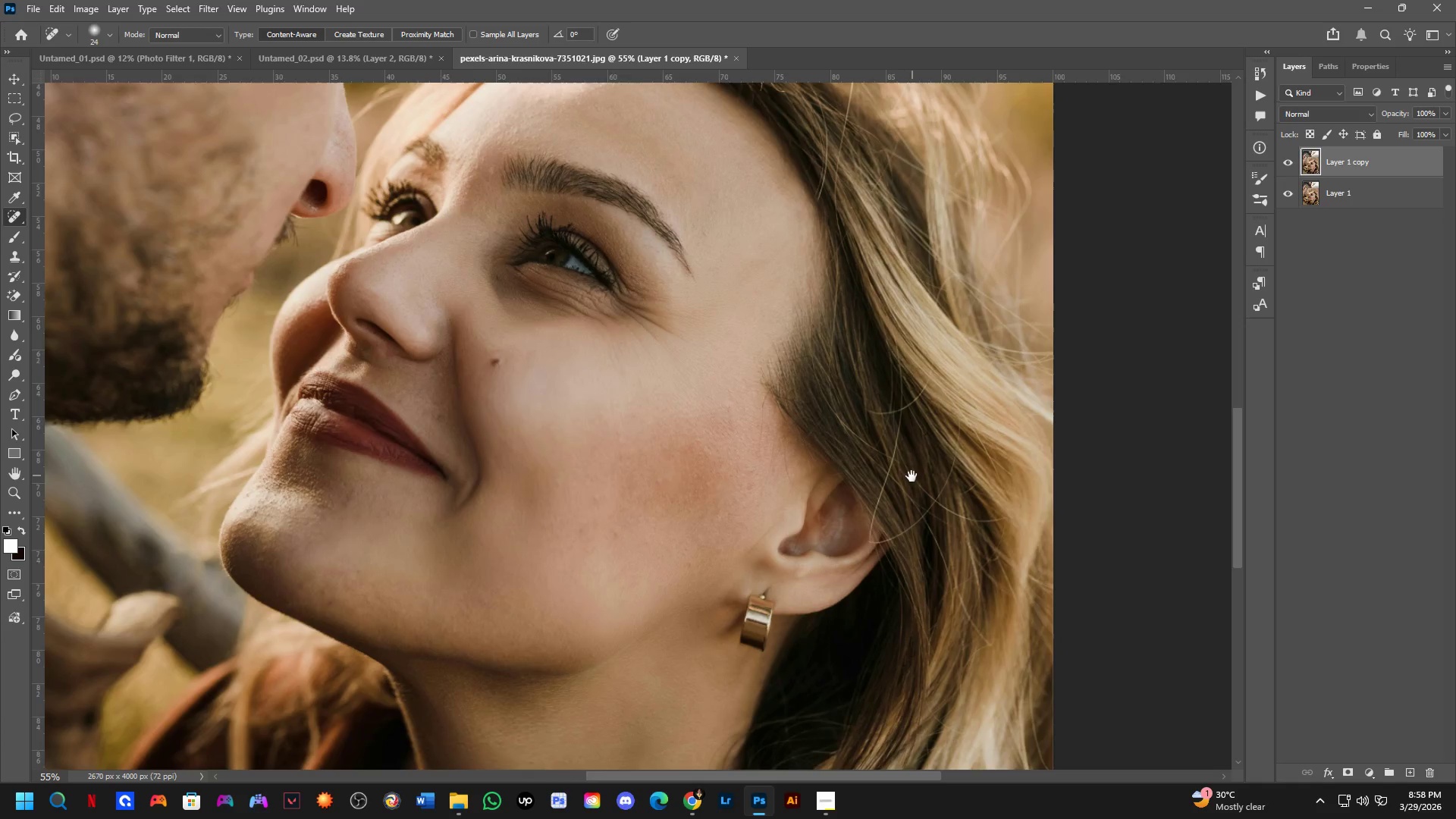 
scroll: coordinate [883, 365], scroll_direction: none, amount: 0.0
 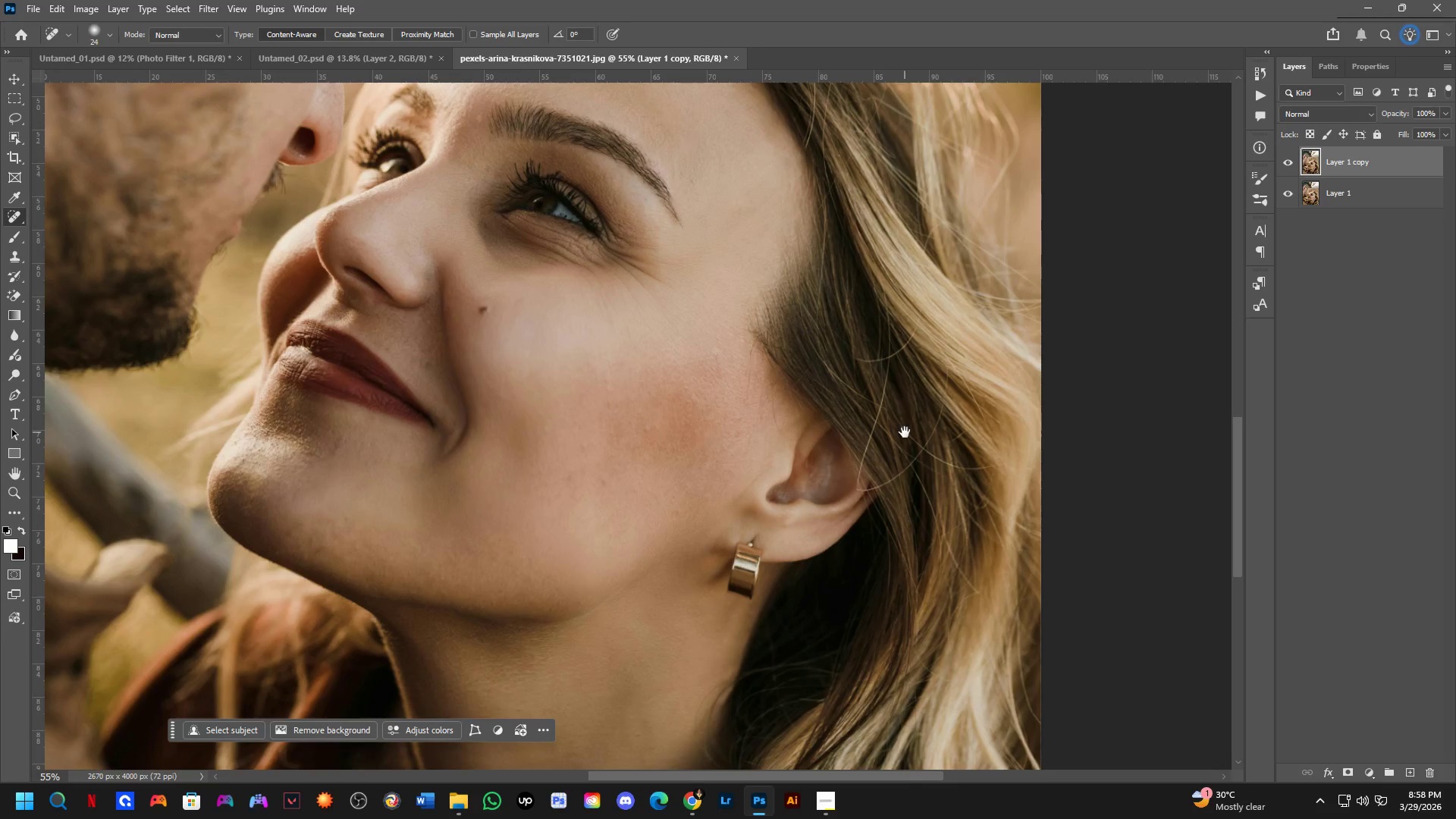 
key(Control+ControlLeft)
 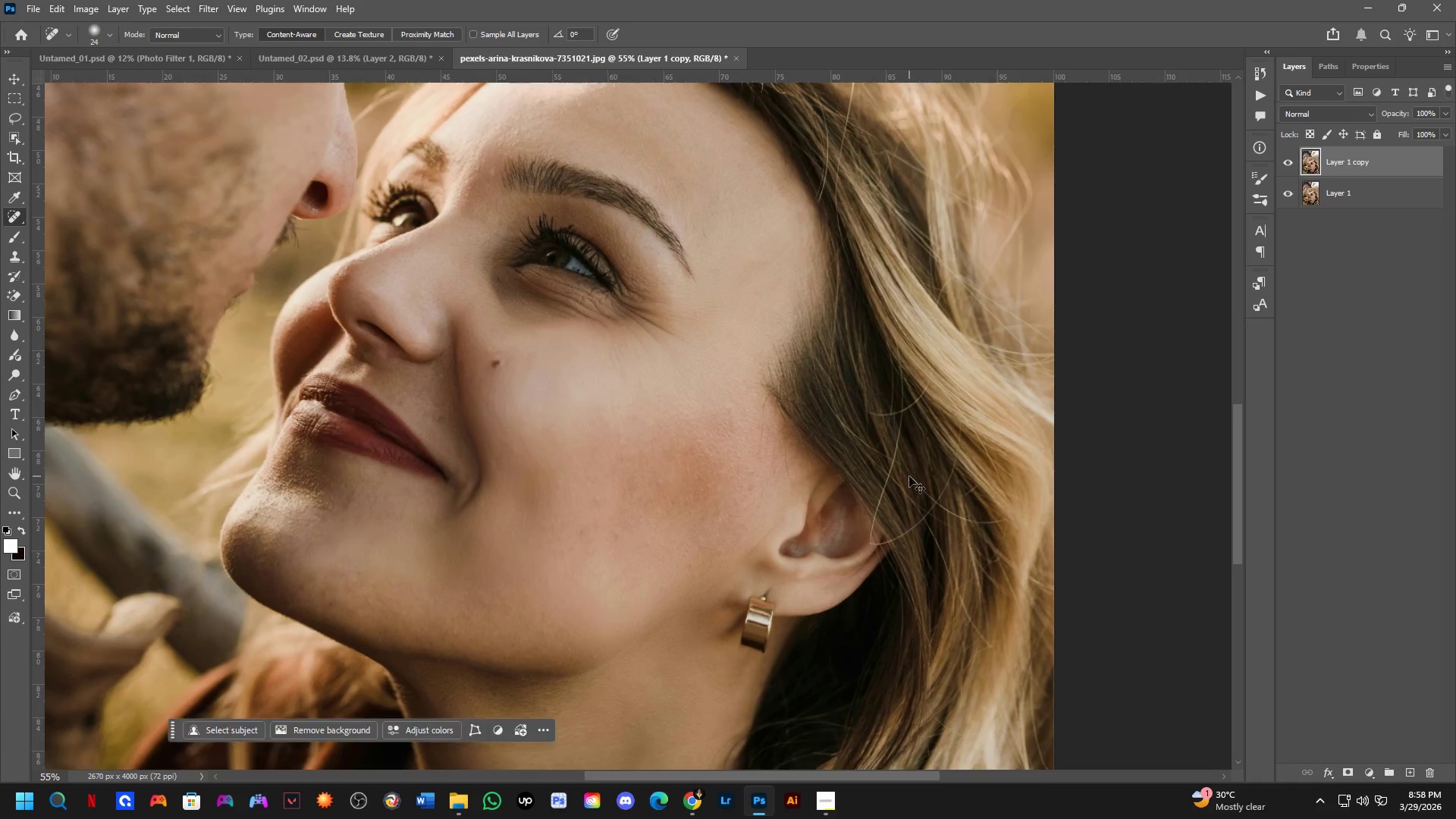 
key(Control+Tab)
 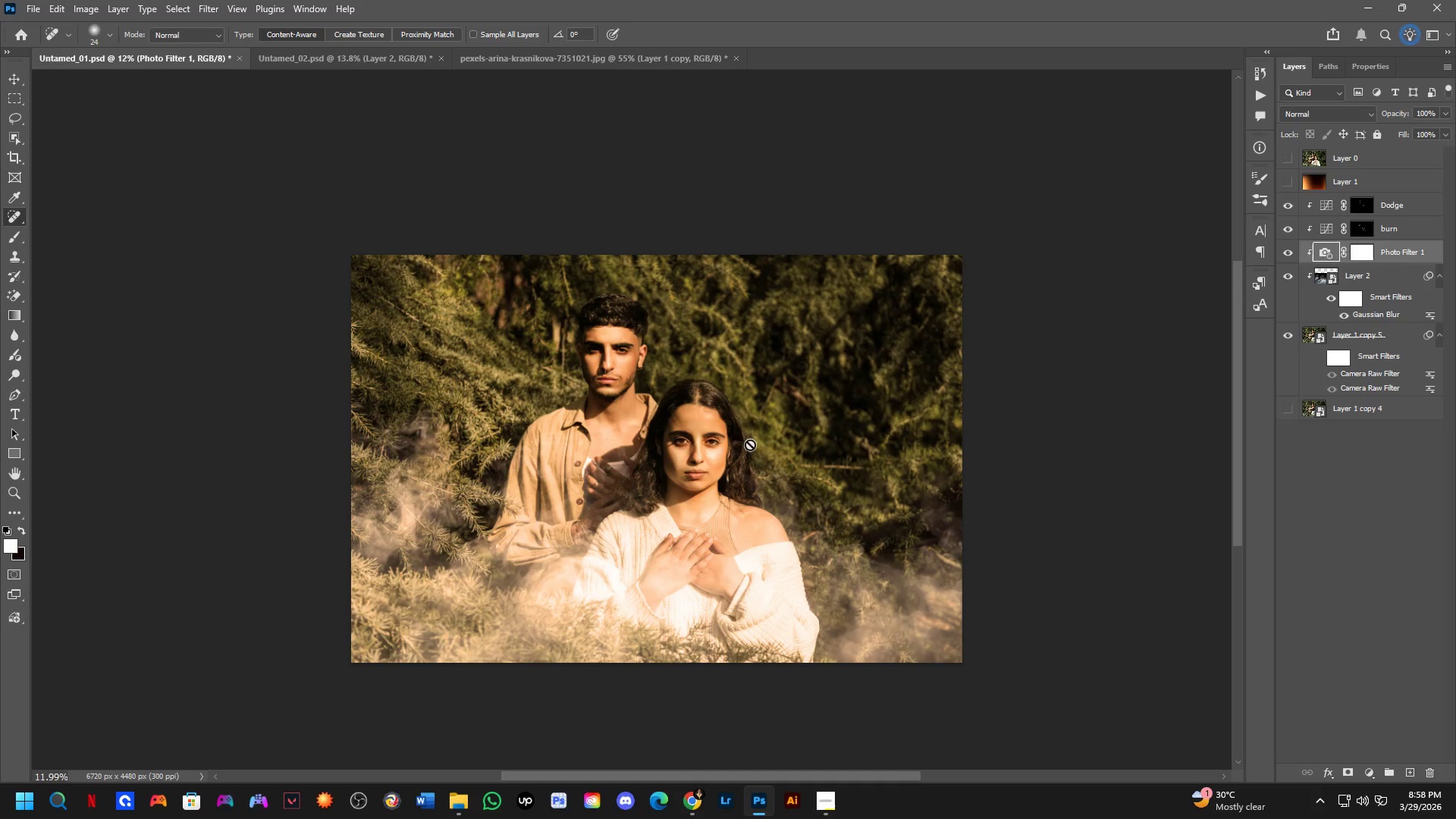 
key(Shift+ShiftLeft)
 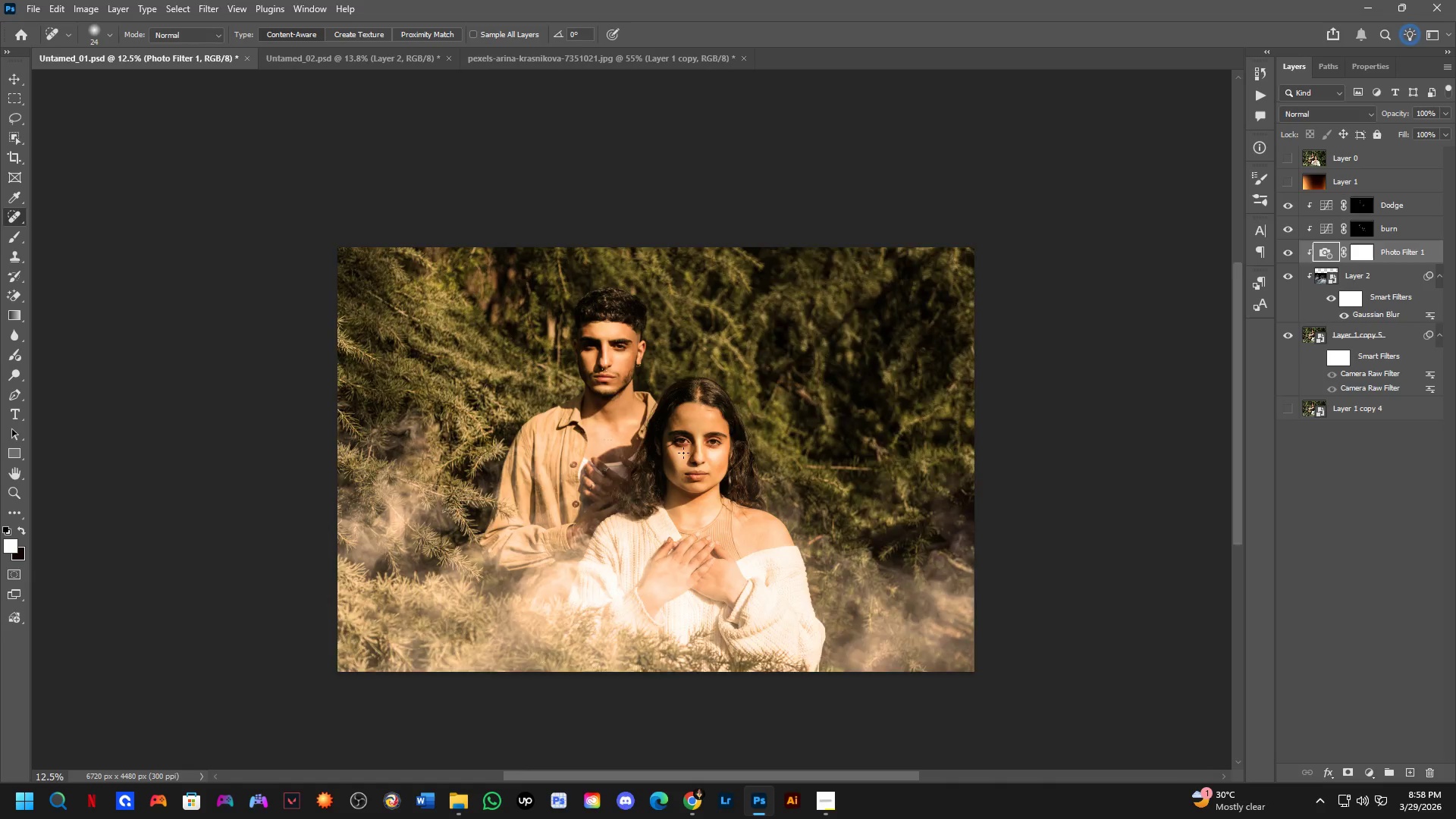 
hold_key(key=Space, duration=0.36)
 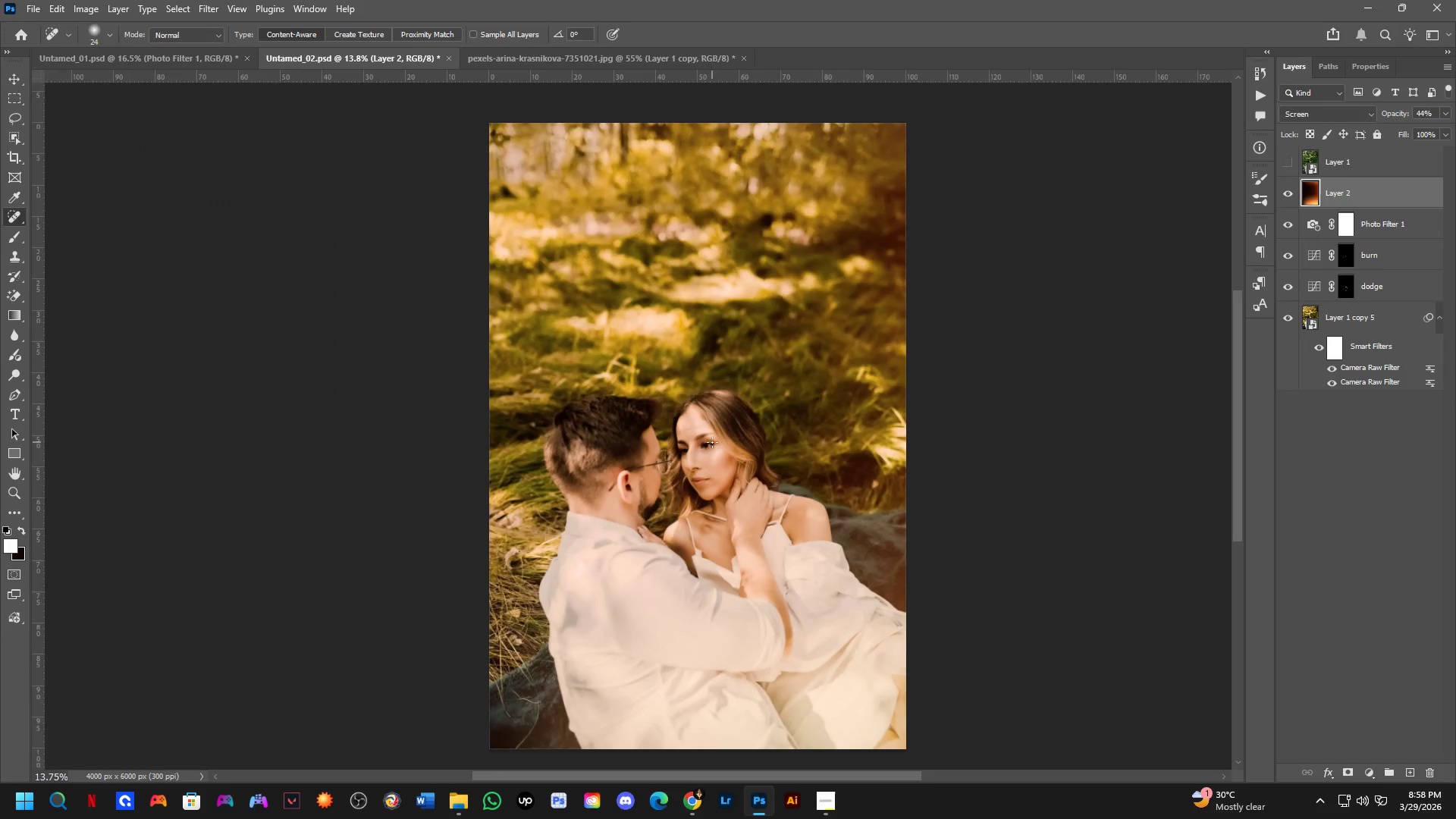 
left_click_drag(start_coordinate=[783, 493], to_coordinate=[714, 458])
 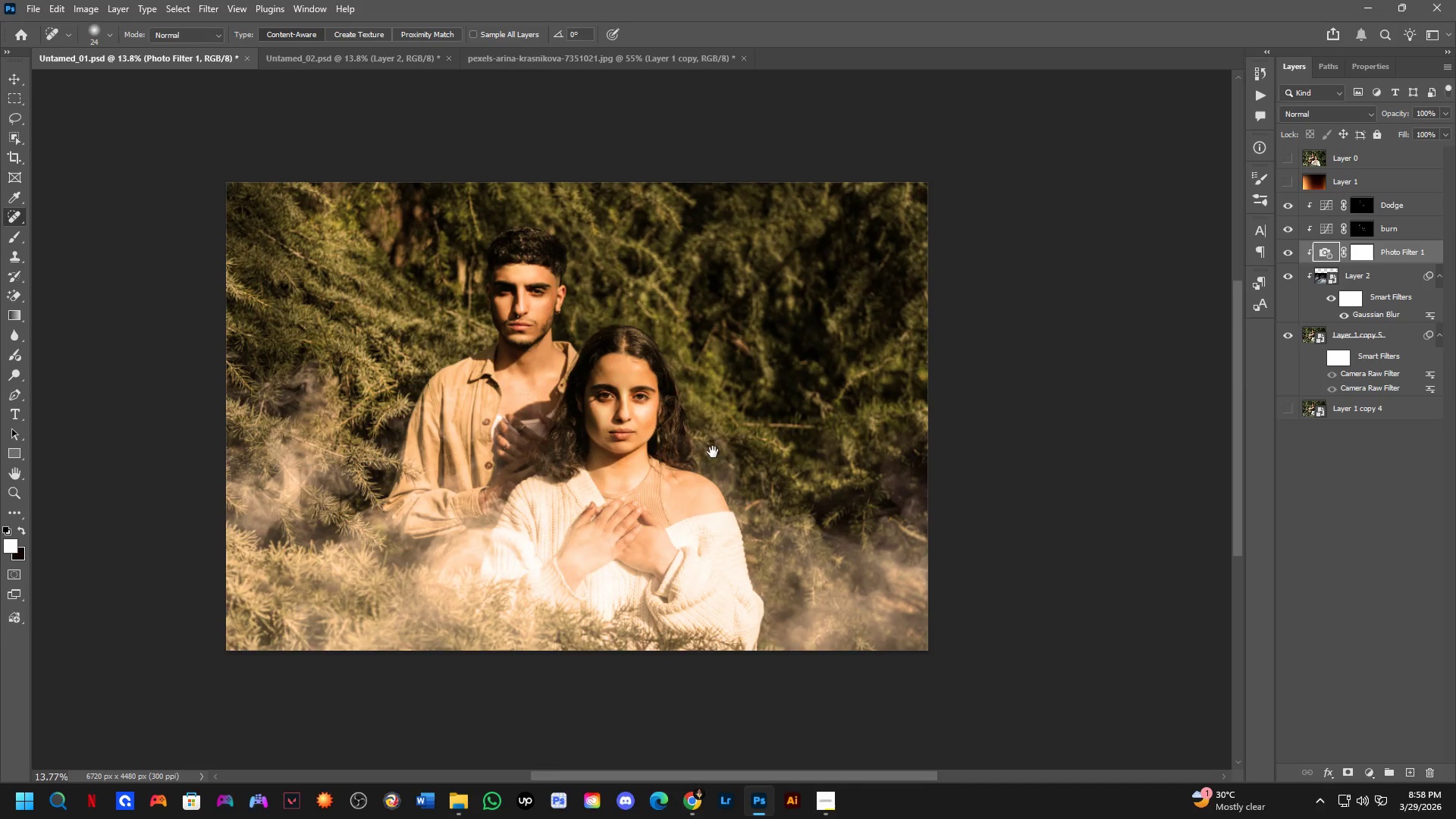 
scroll: coordinate [704, 439], scroll_direction: none, amount: 0.0
 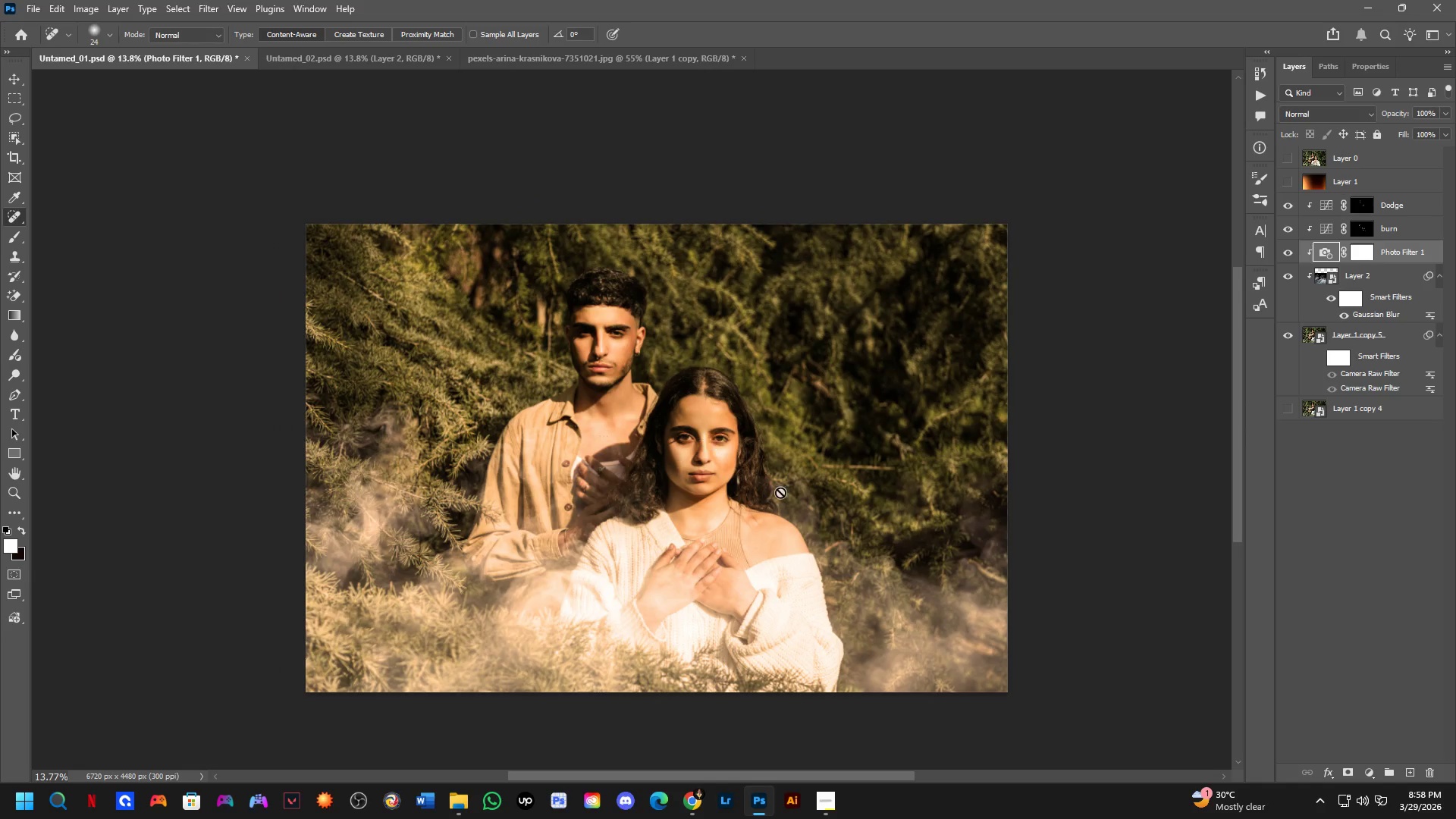 
key(Control+ControlLeft)
 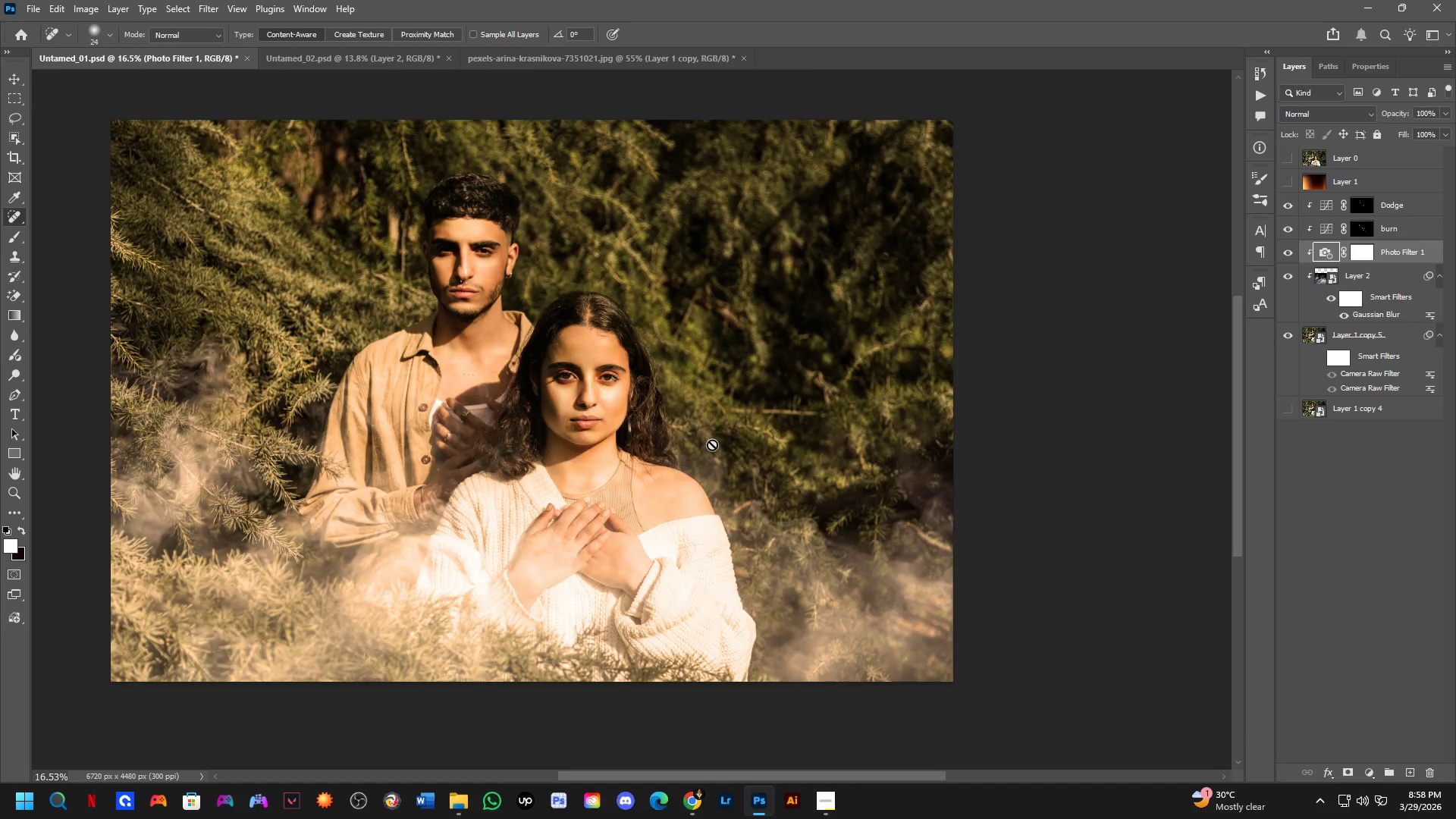 
key(Control+Tab)
 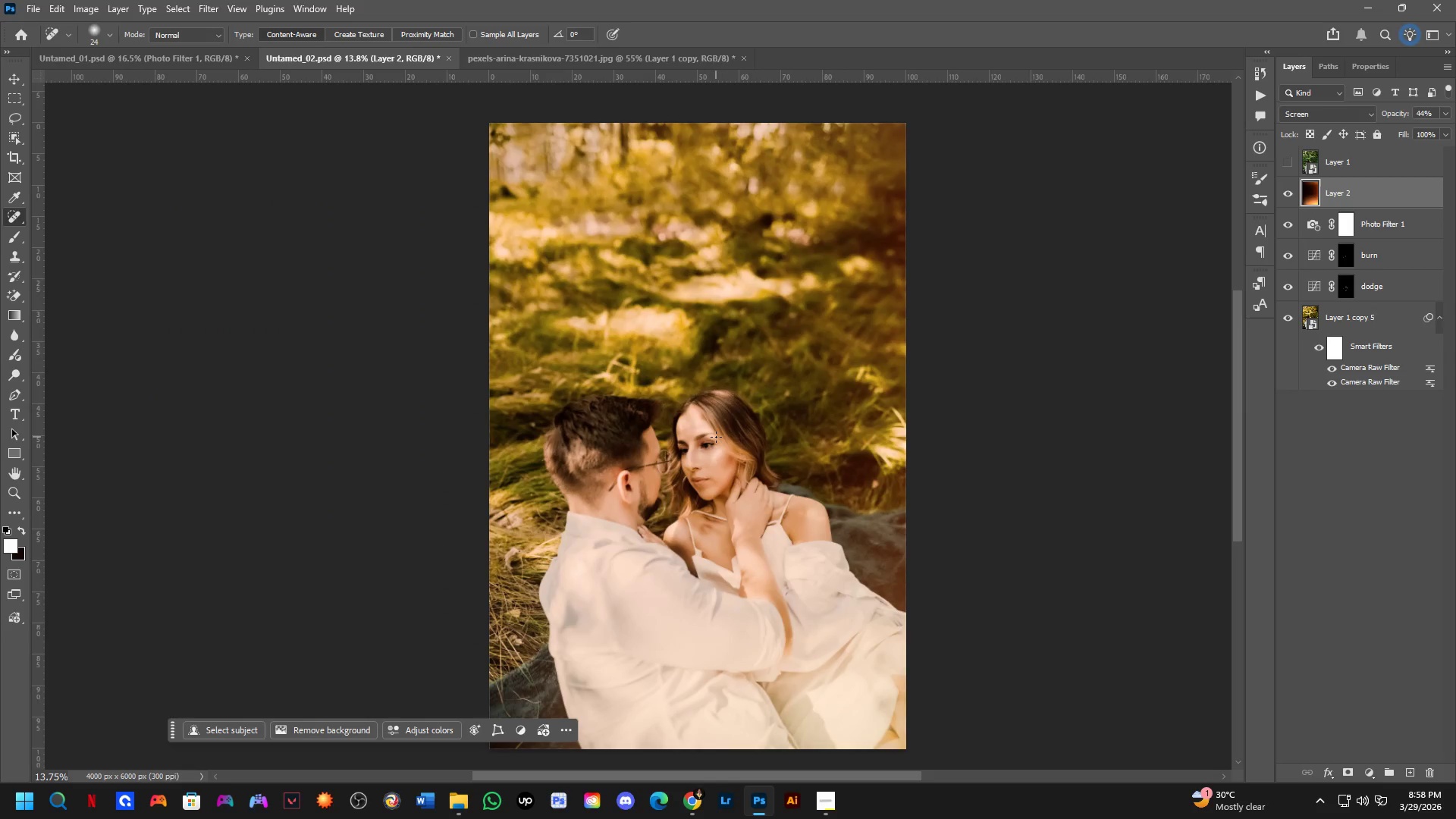 
scroll: coordinate [712, 444], scroll_direction: up, amount: 2.0
 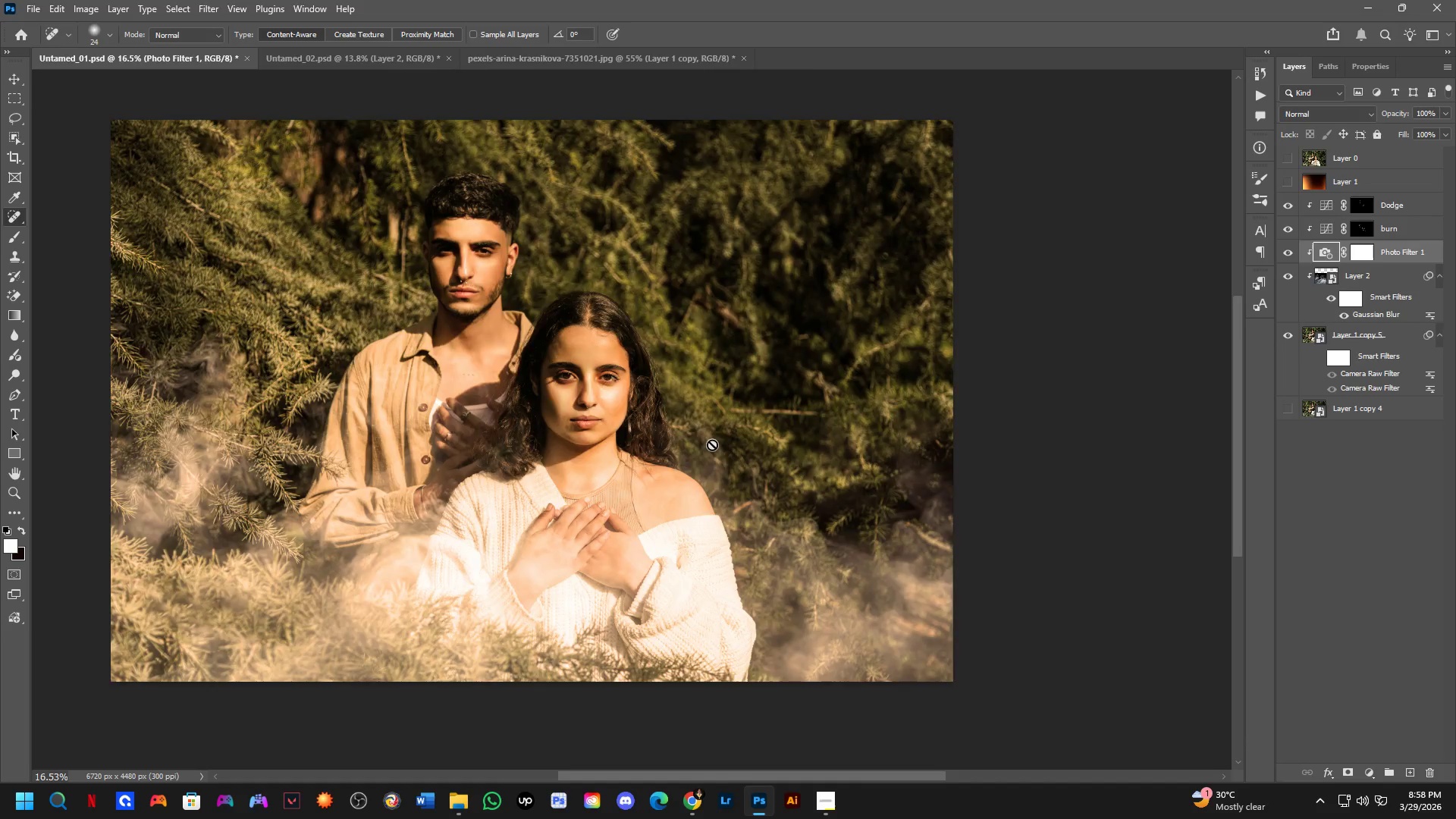 
key(Control+ControlLeft)
 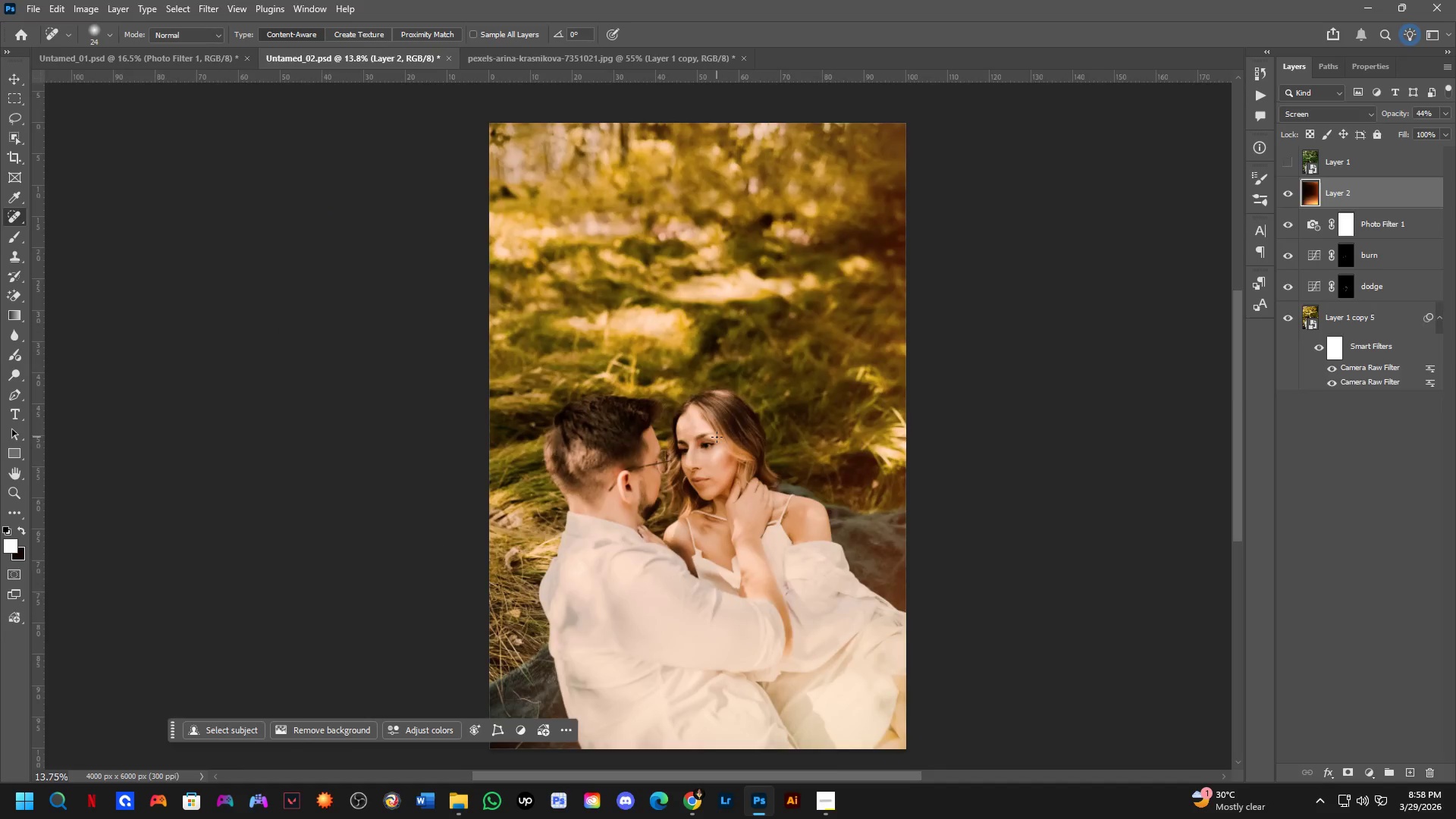 
key(Control+Tab)
 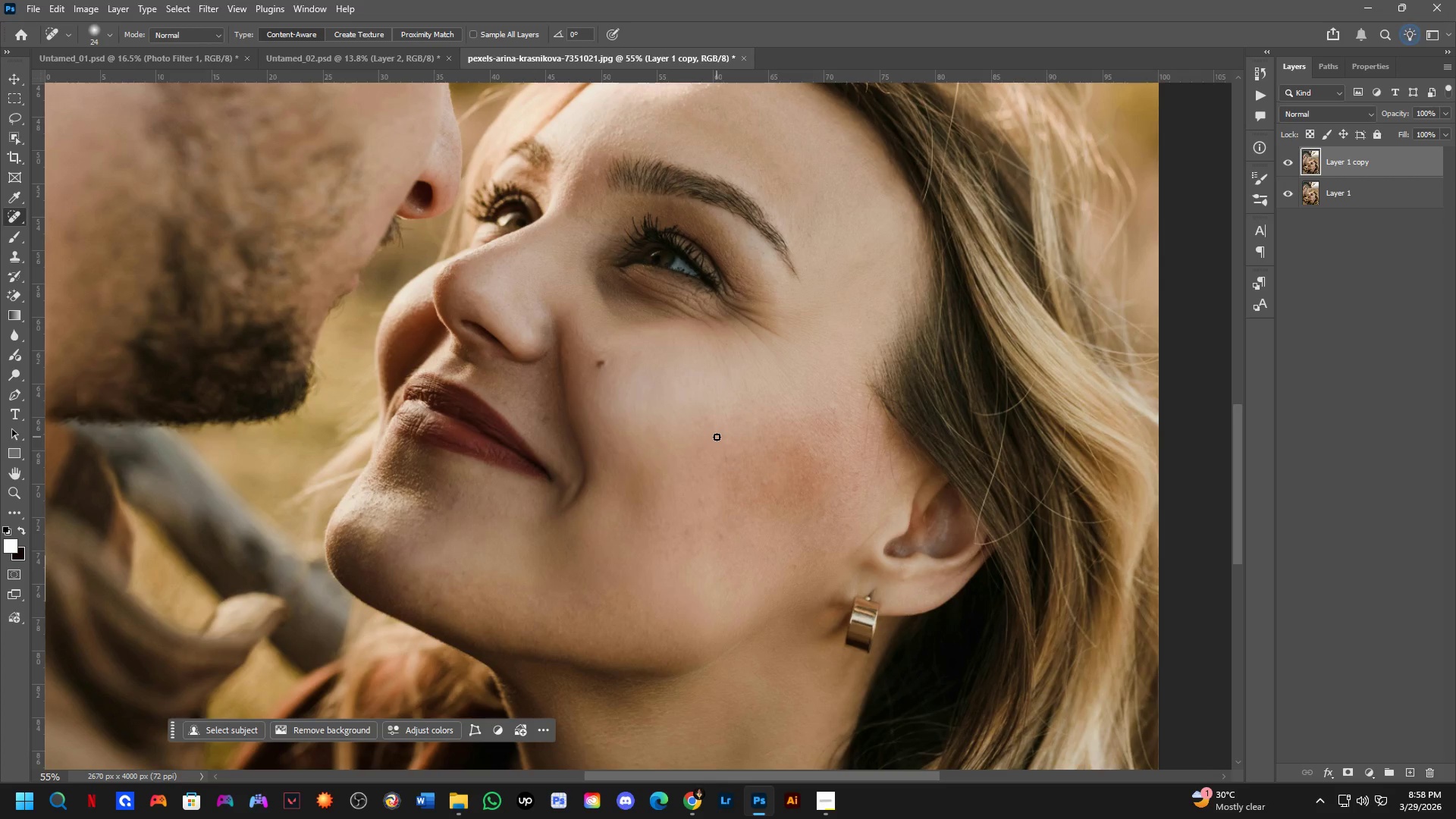 
wait(12.08)
 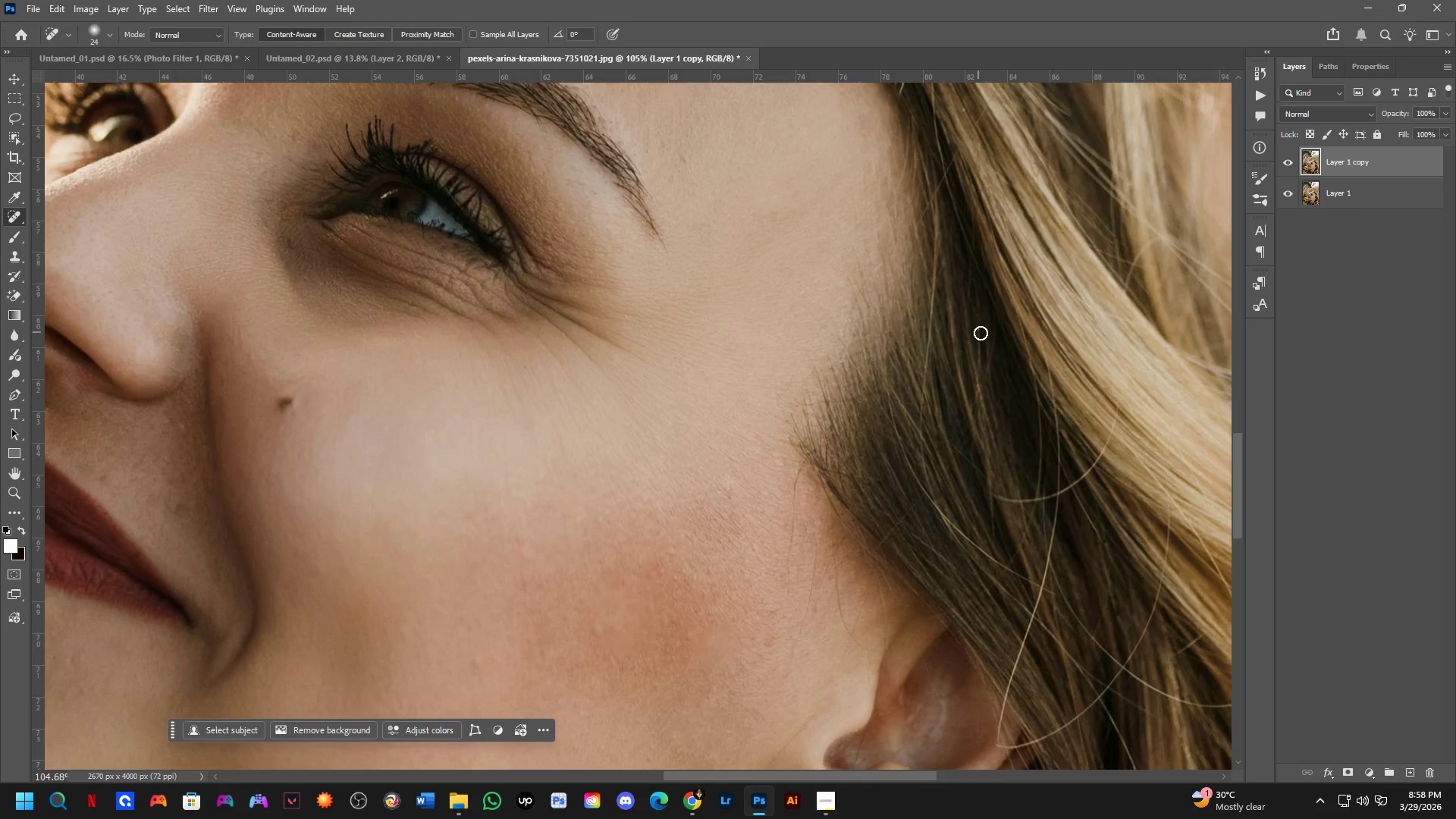 
hold_key(key=Space, duration=0.47)
 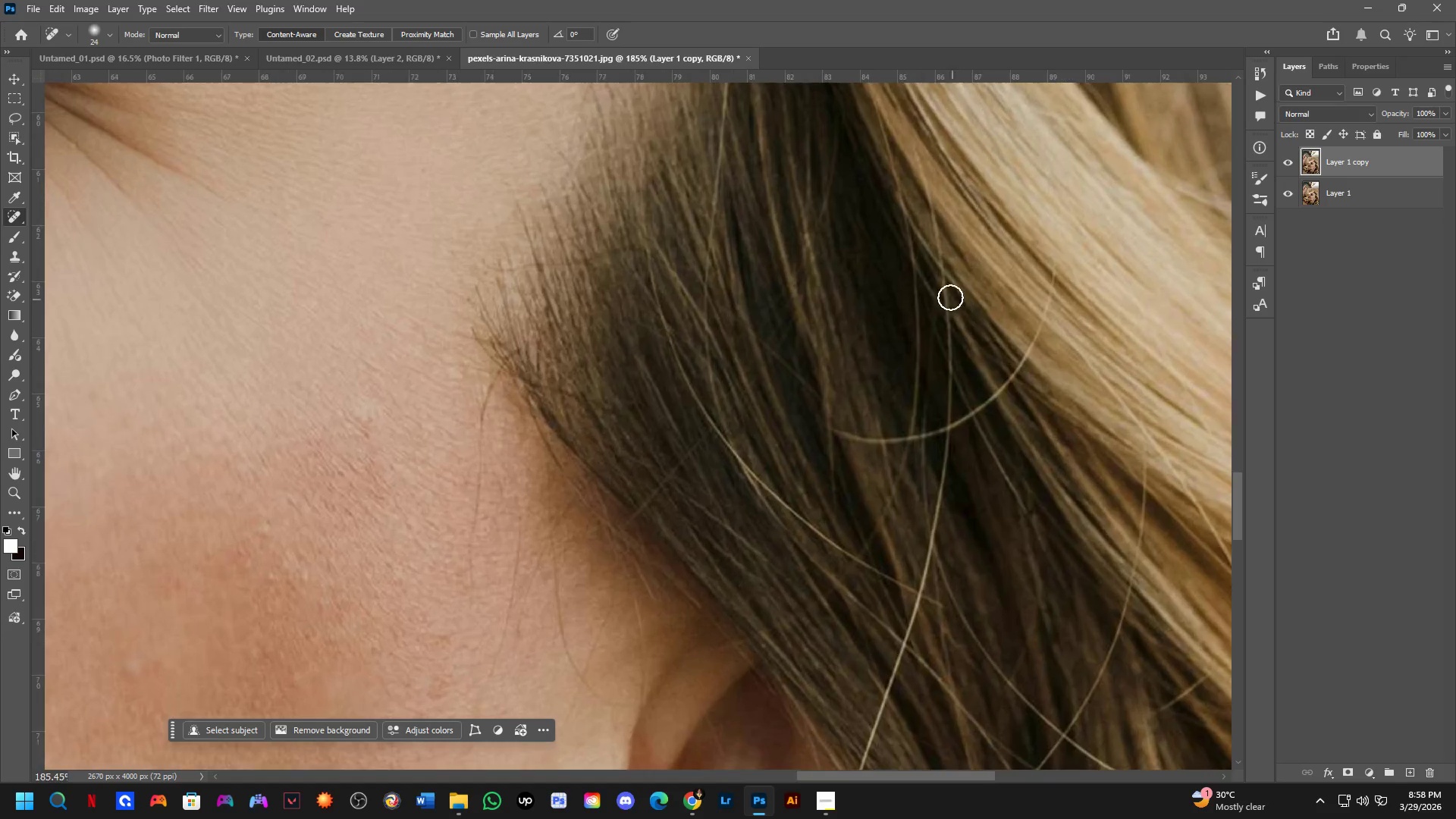 
left_click_drag(start_coordinate=[956, 349], to_coordinate=[855, 234])
 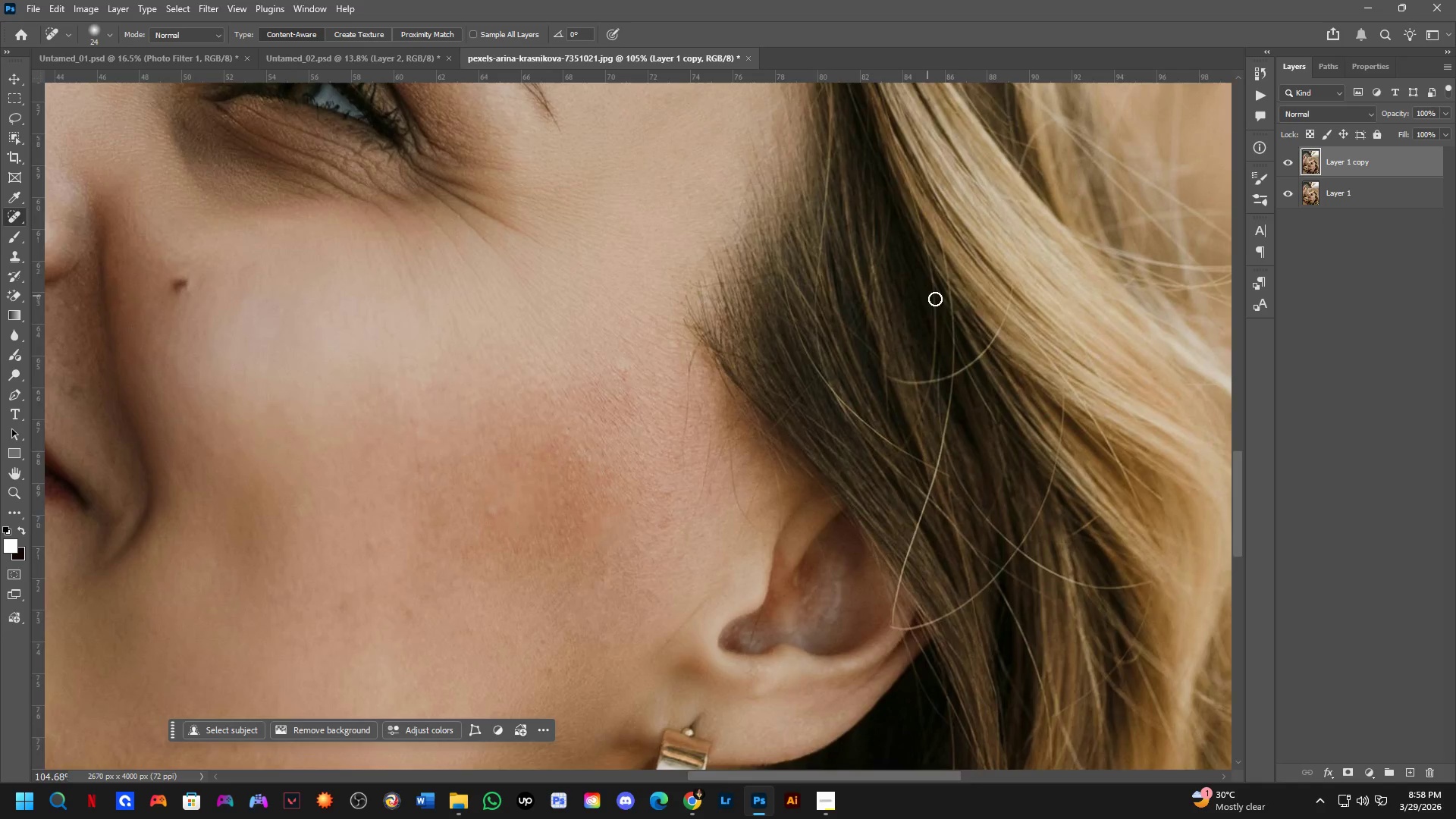 
scroll: coordinate [974, 329], scroll_direction: up, amount: 7.0
 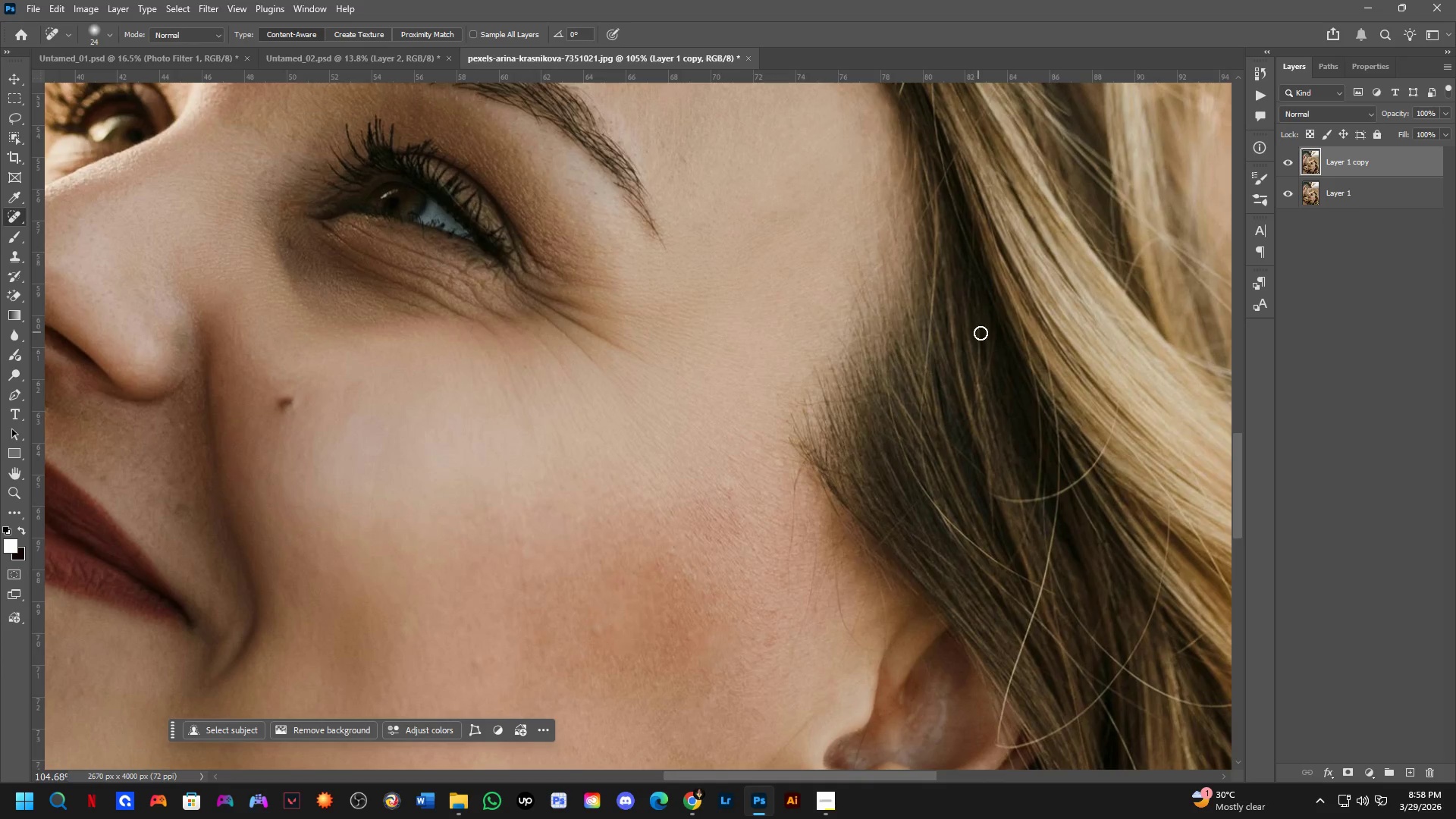 
hold_key(key=Space, duration=0.5)
 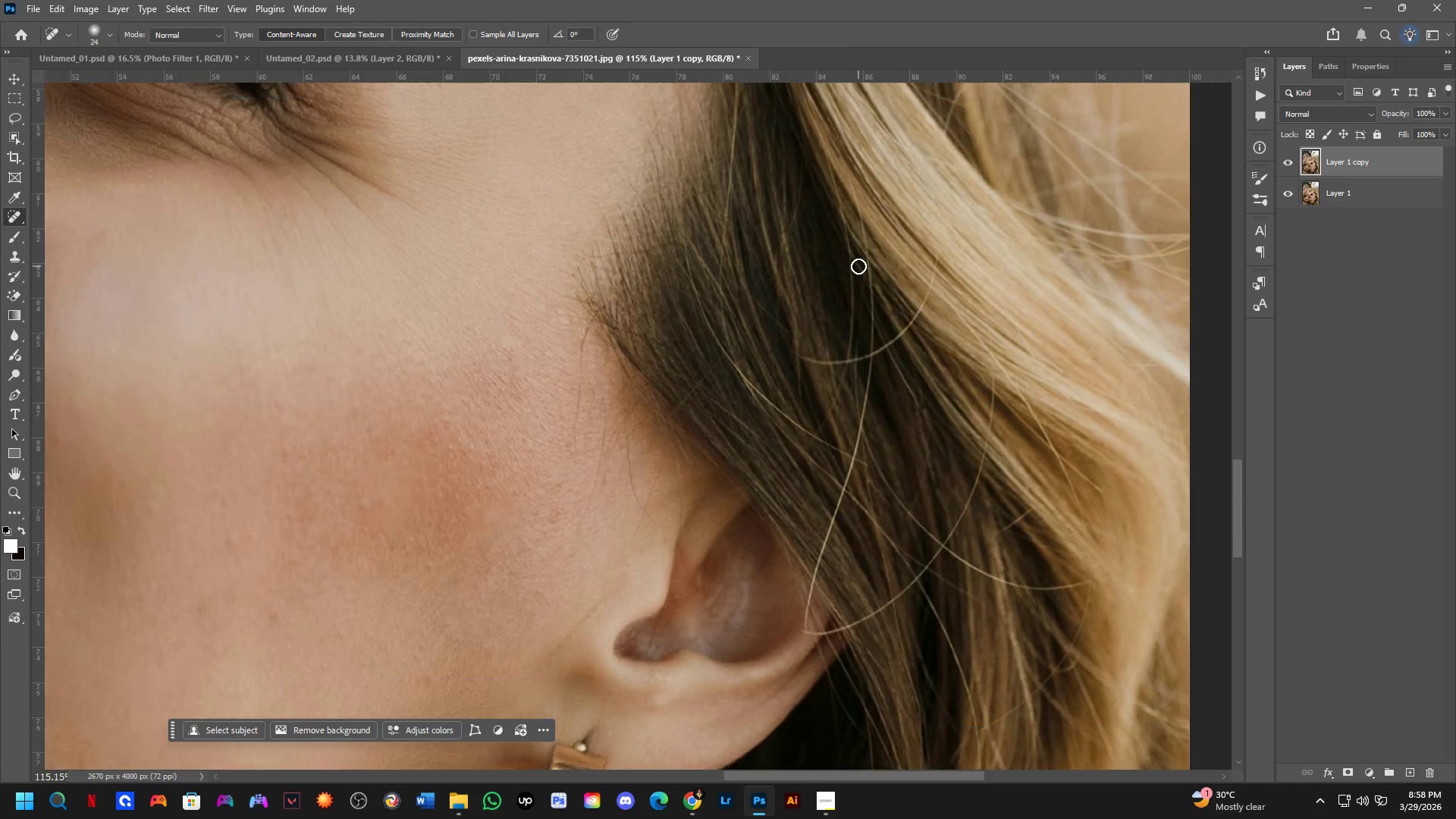 
left_click_drag(start_coordinate=[928, 293], to_coordinate=[860, 273])
 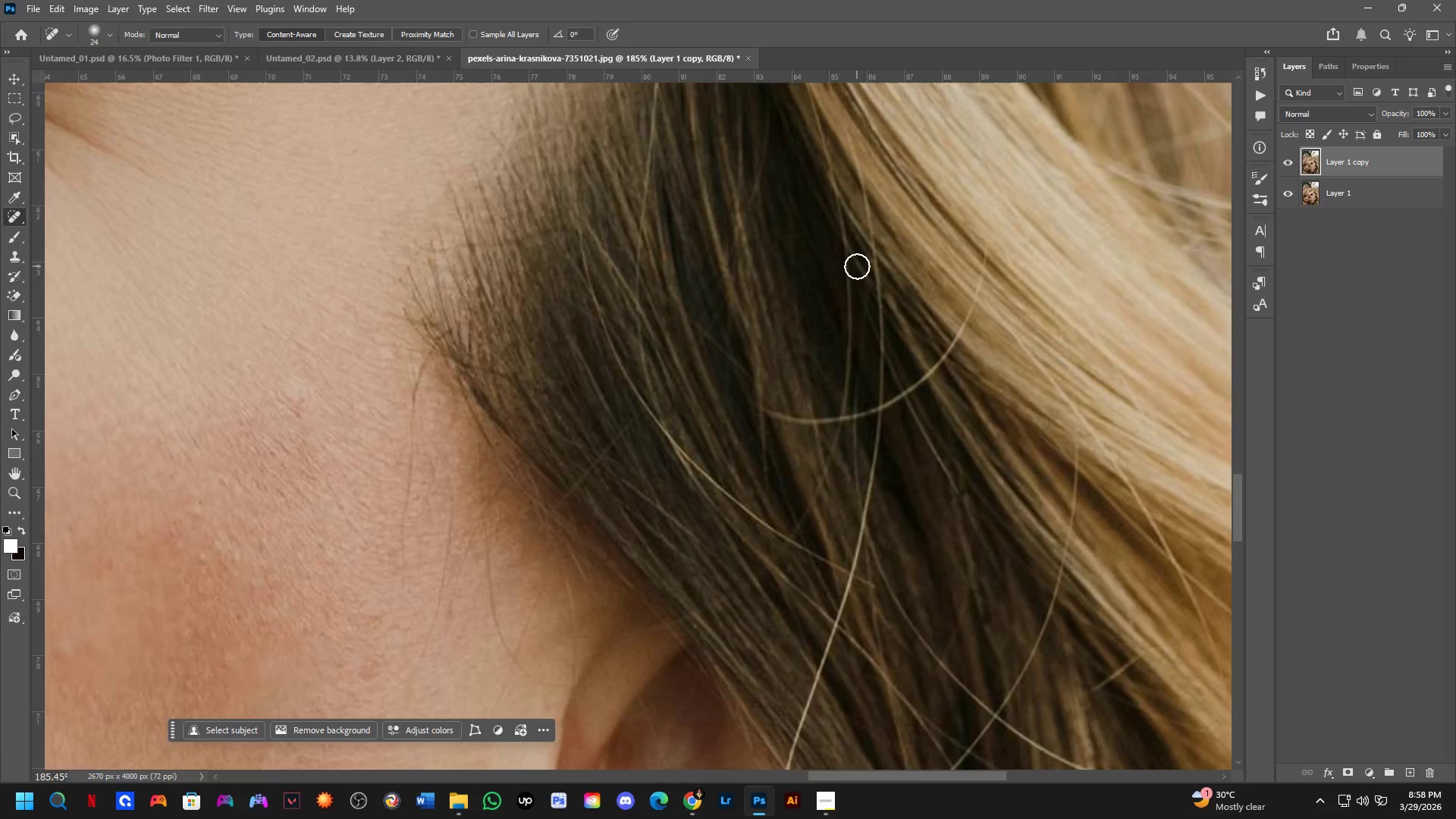 
scroll: coordinate [959, 307], scroll_direction: up, amount: 6.0
 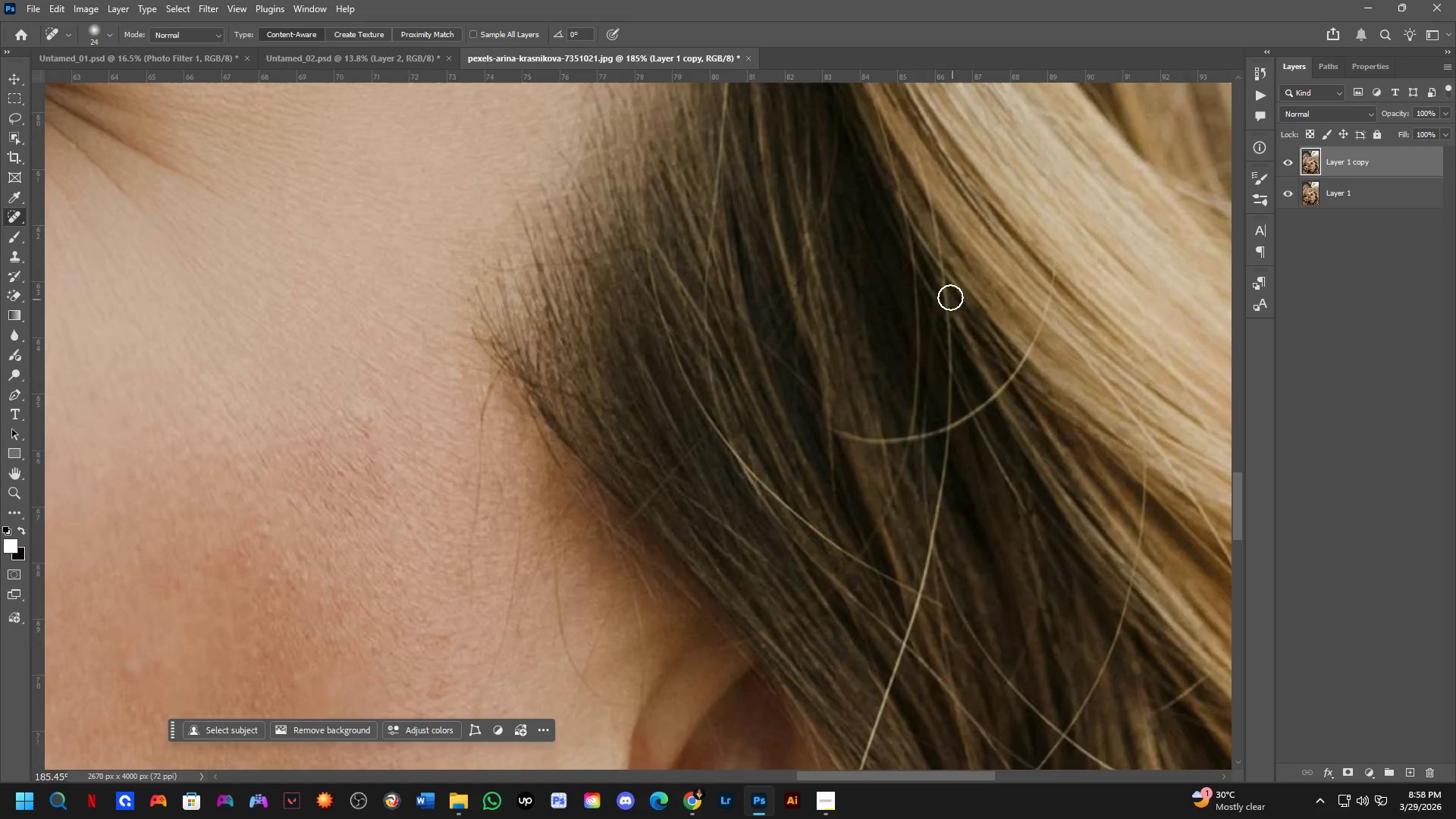 
hold_key(key=AltLeft, duration=0.59)
 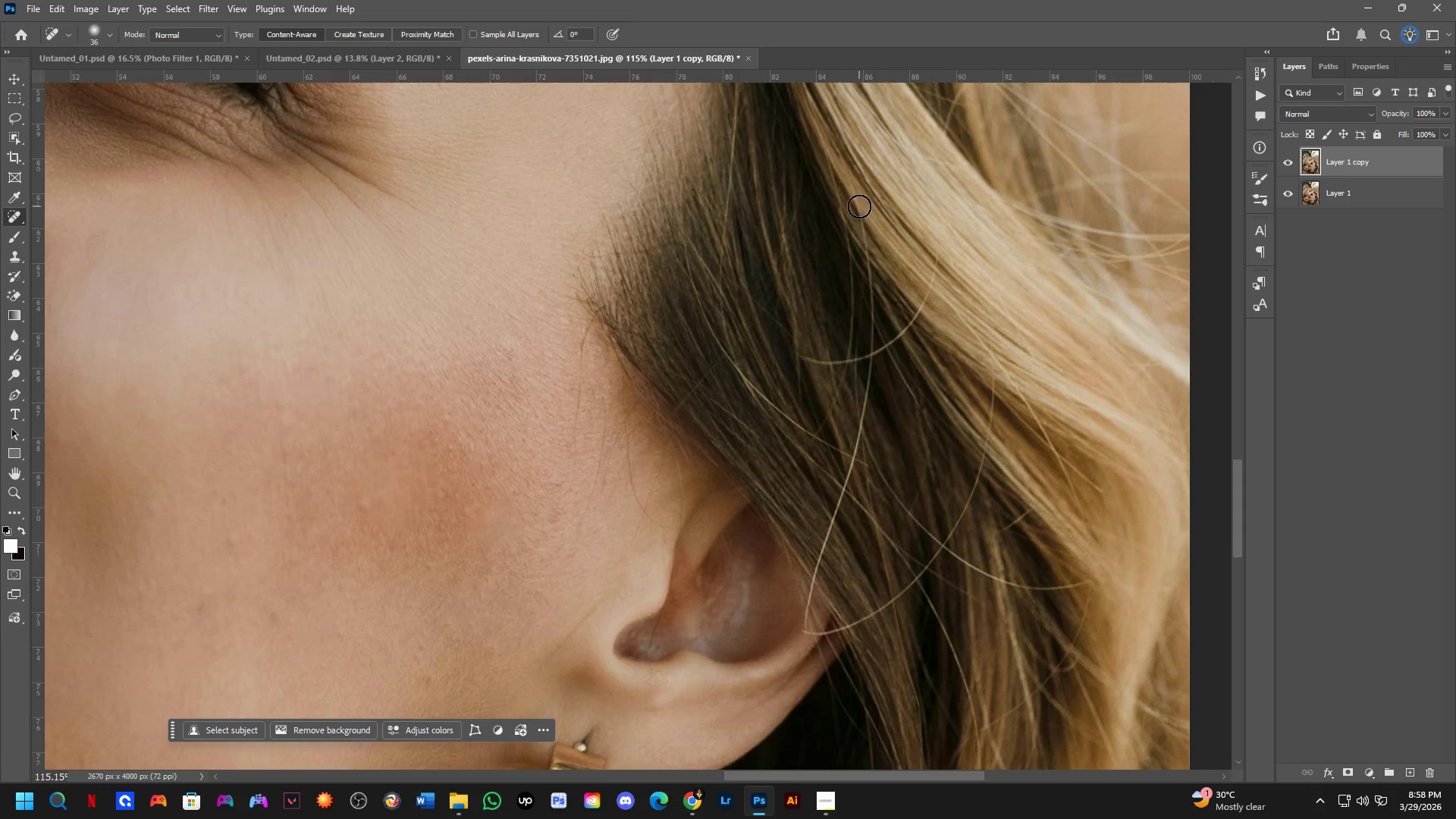 
scroll: coordinate [858, 266], scroll_direction: down, amount: 5.0
 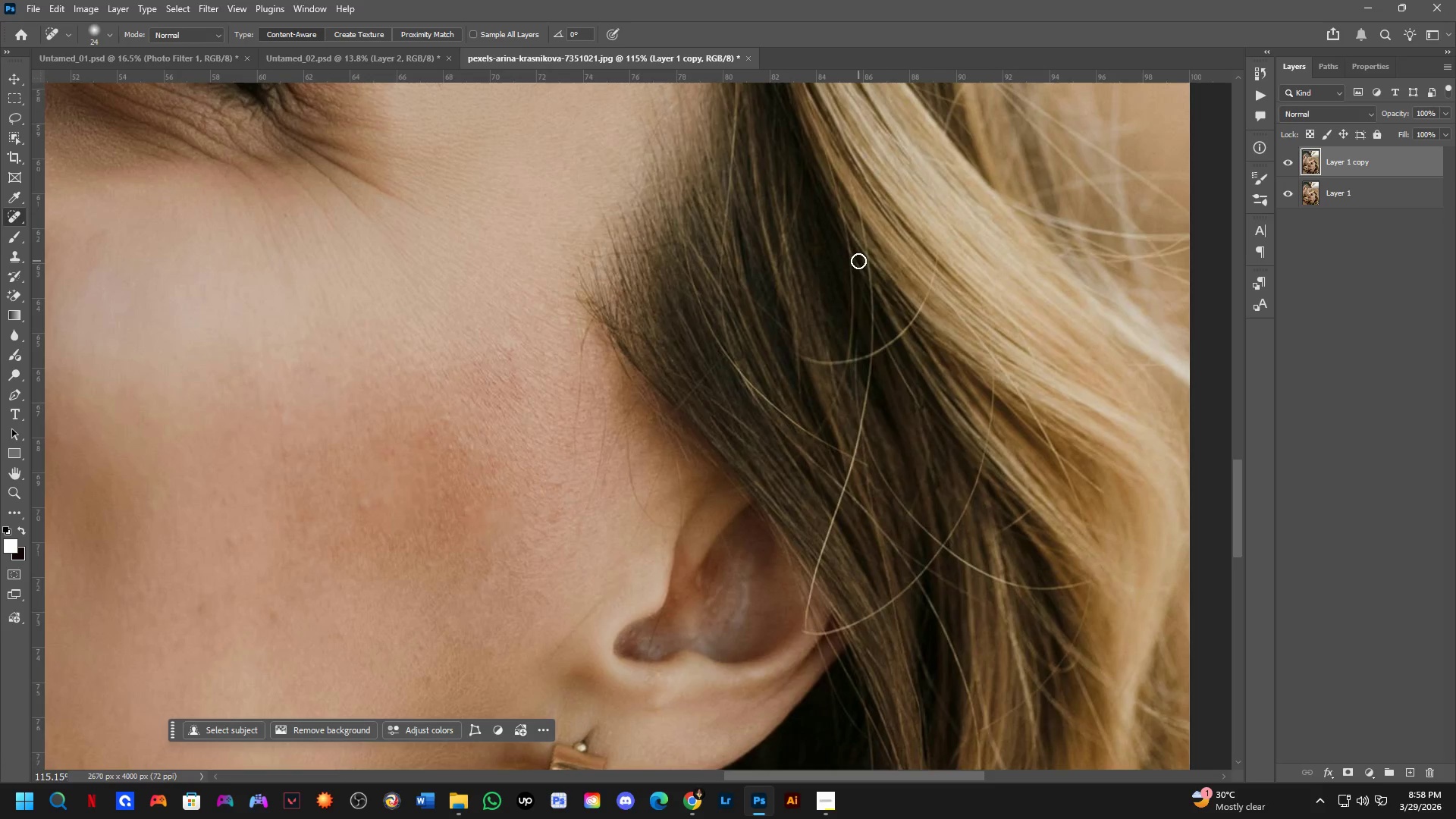 
left_click_drag(start_coordinate=[860, 207], to_coordinate=[865, 301])
 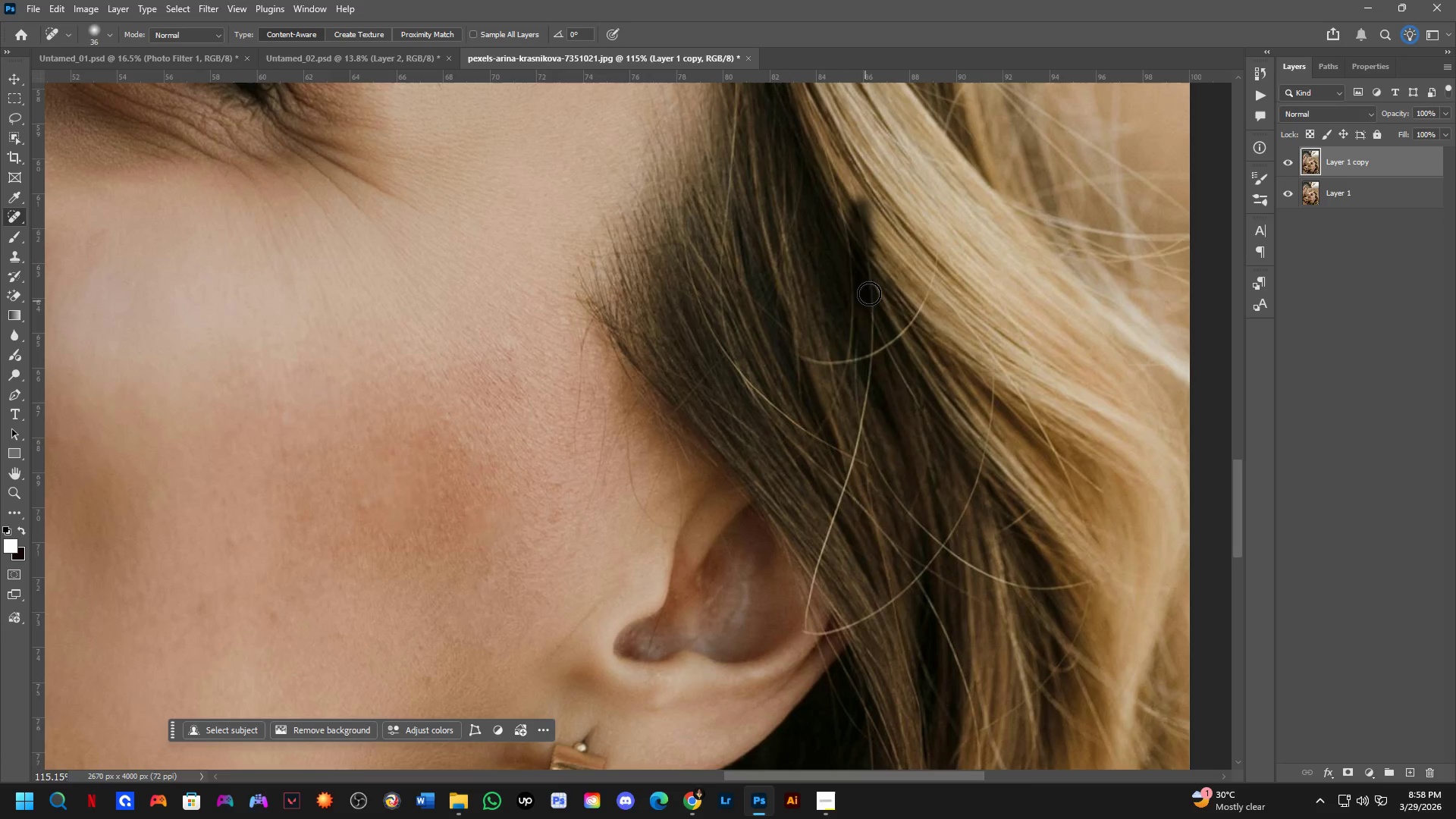 
key(Control+ControlLeft)
 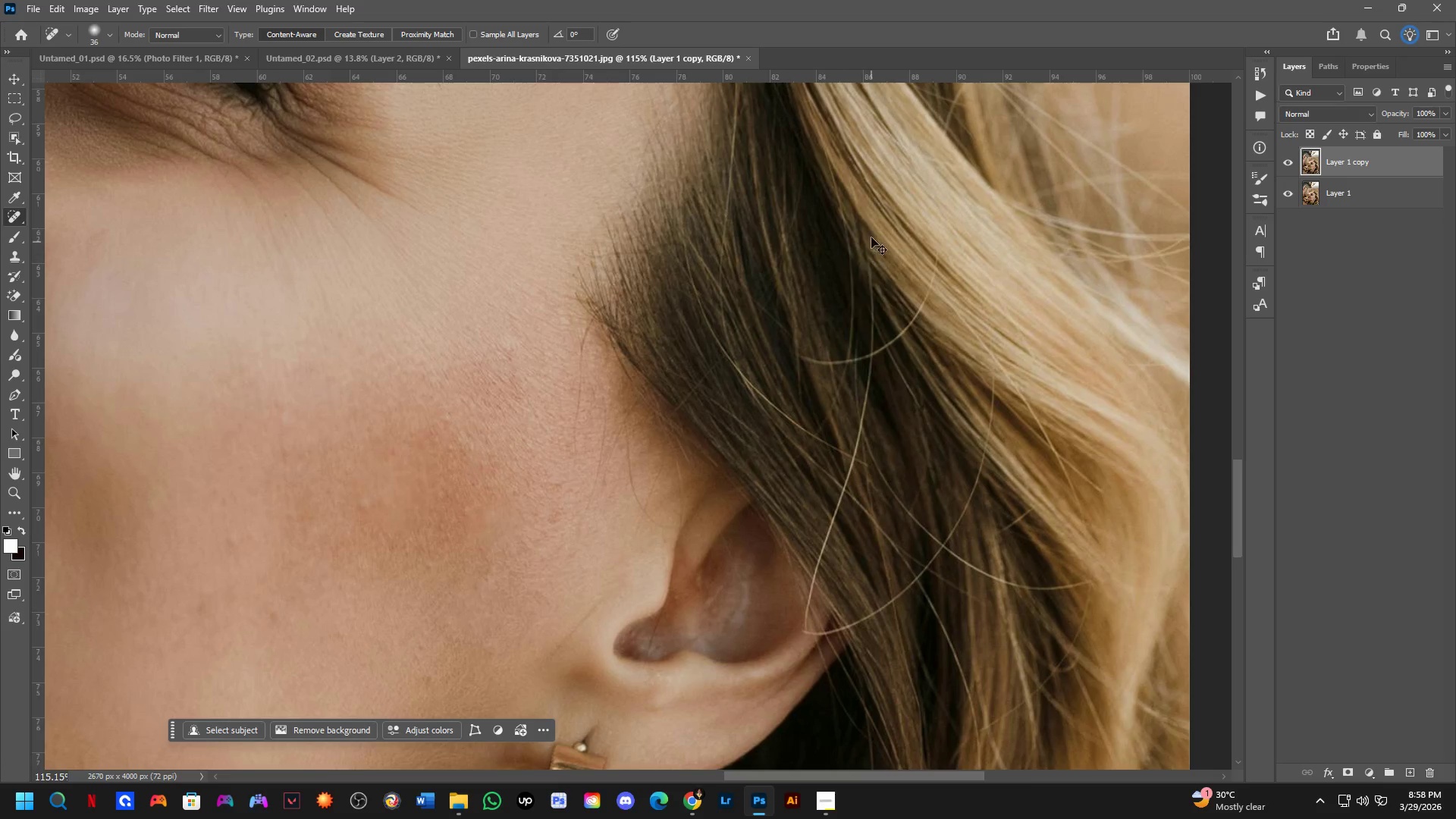 
key(Control+Z)
 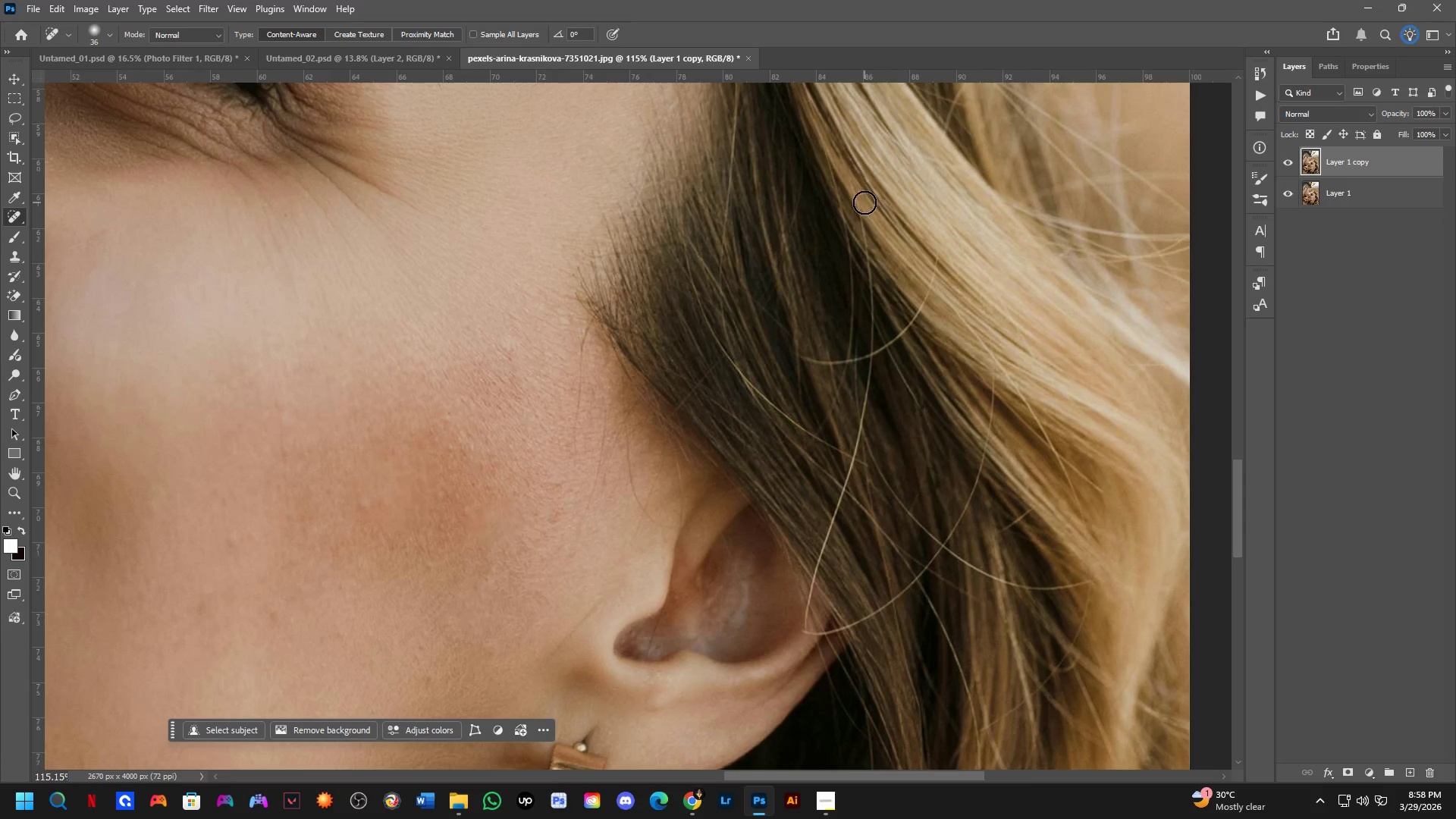 
left_click_drag(start_coordinate=[862, 201], to_coordinate=[871, 328])
 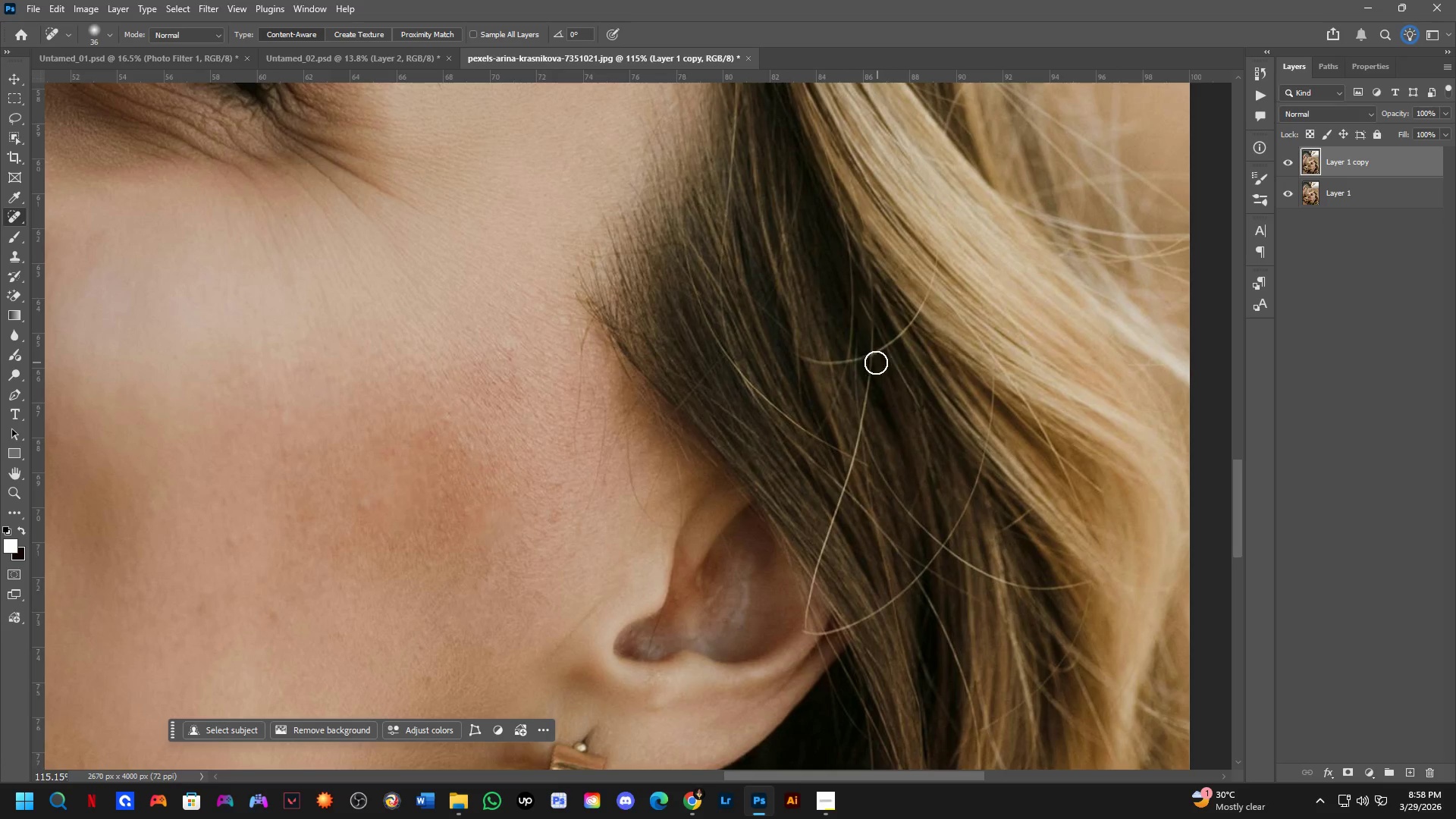 
key(Control+ControlLeft)
 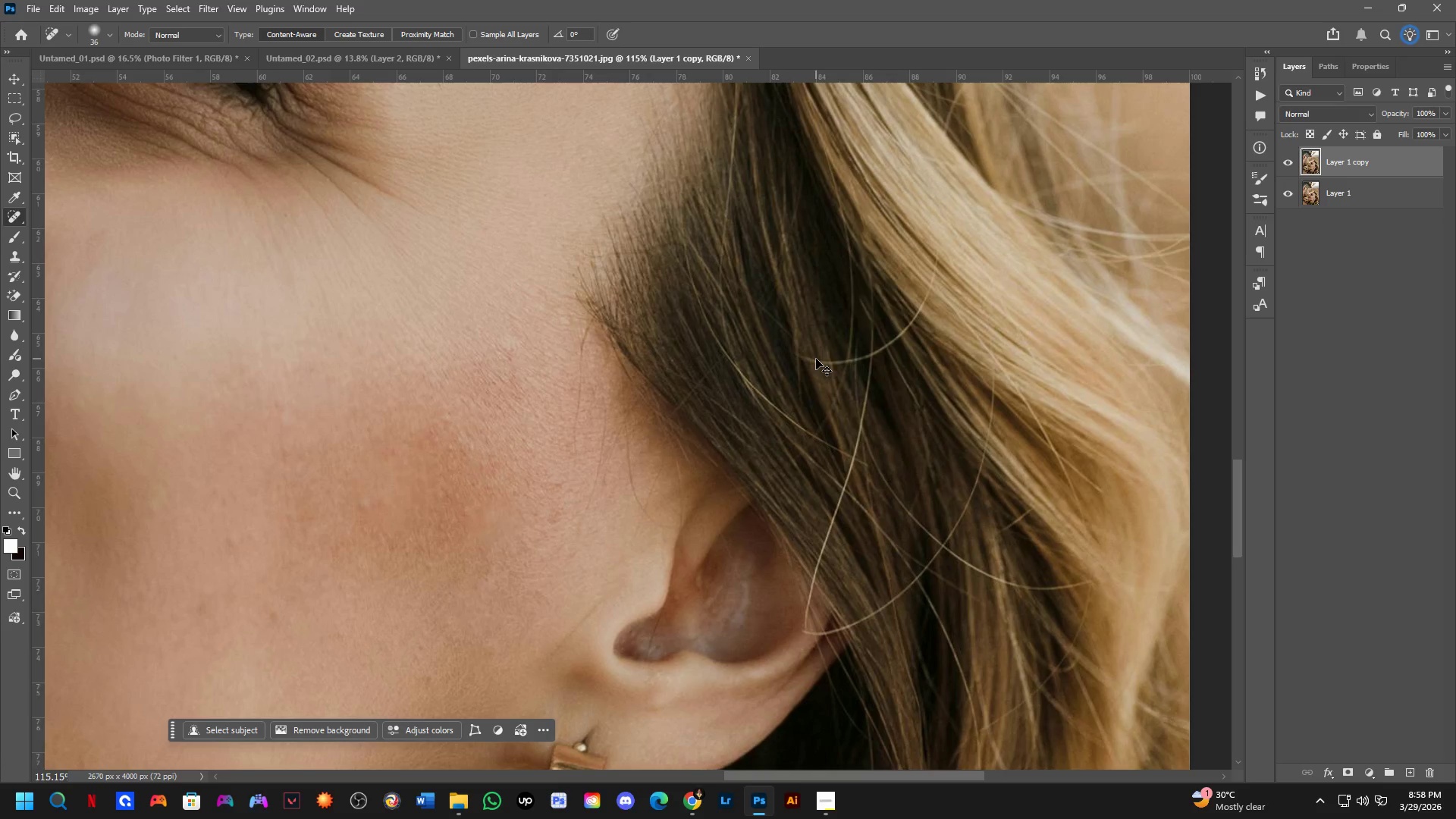 
key(Control+Z)
 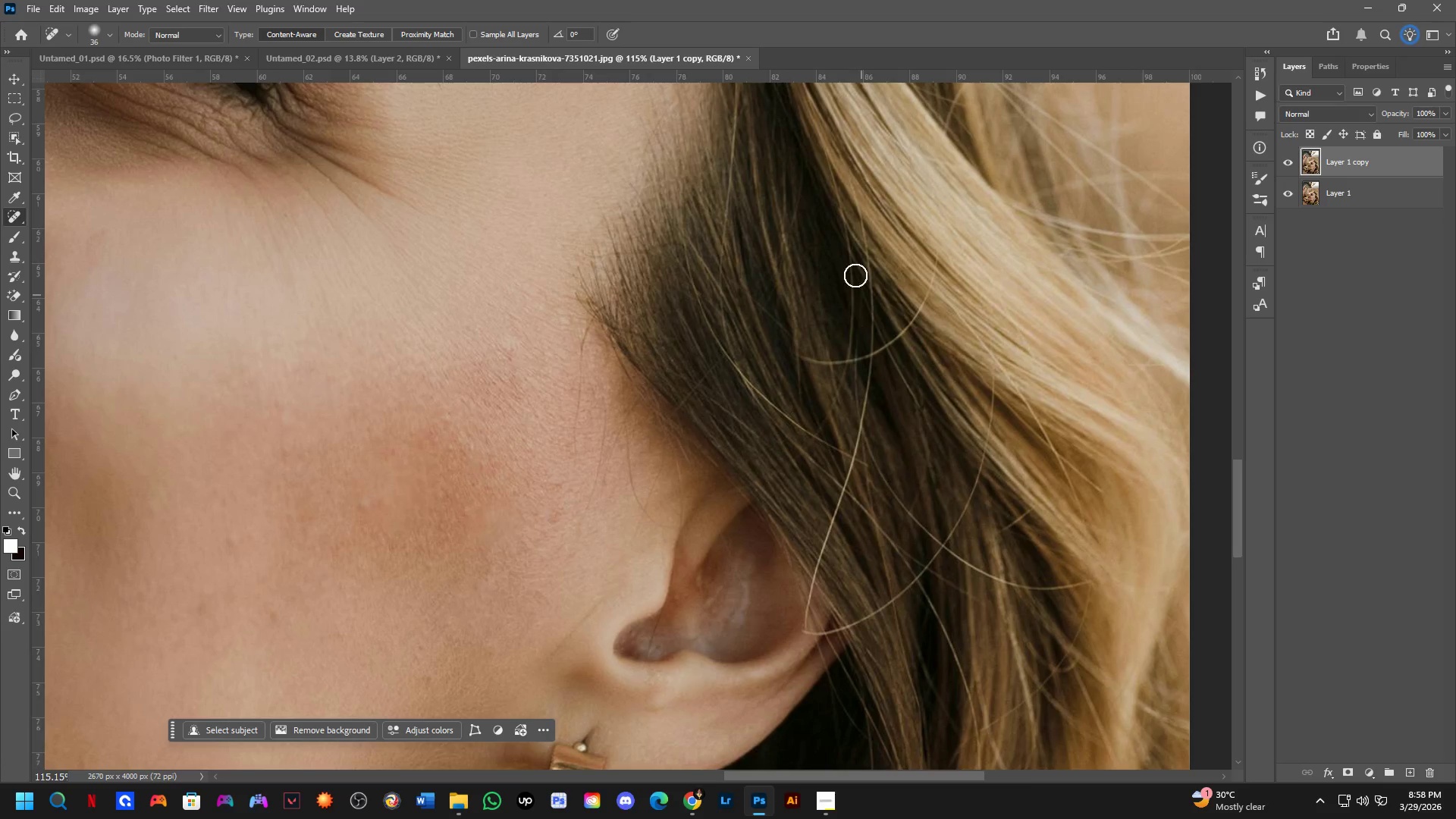 
hold_key(key=Space, duration=0.48)
 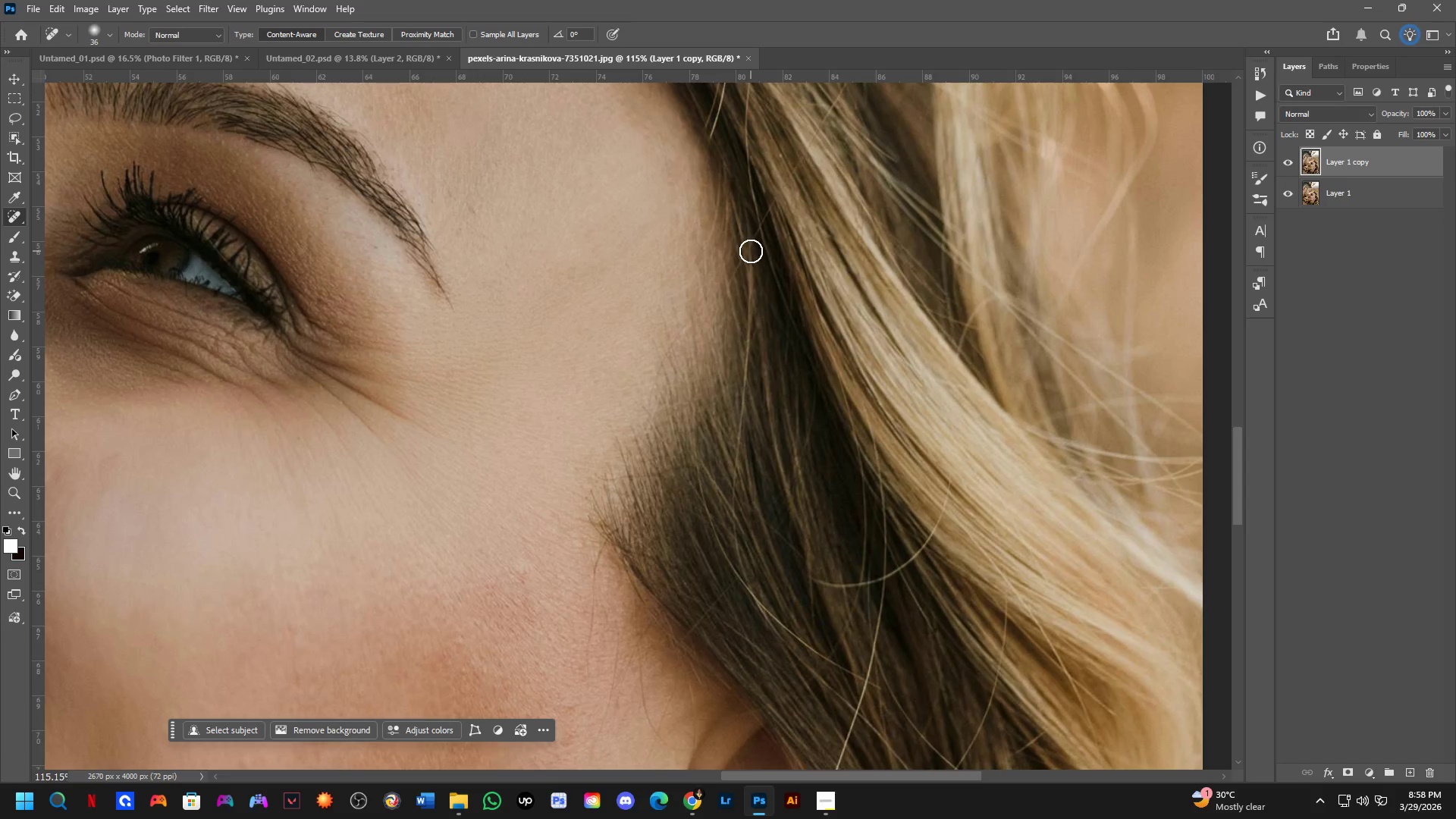 
left_click_drag(start_coordinate=[808, 228], to_coordinate=[821, 451])
 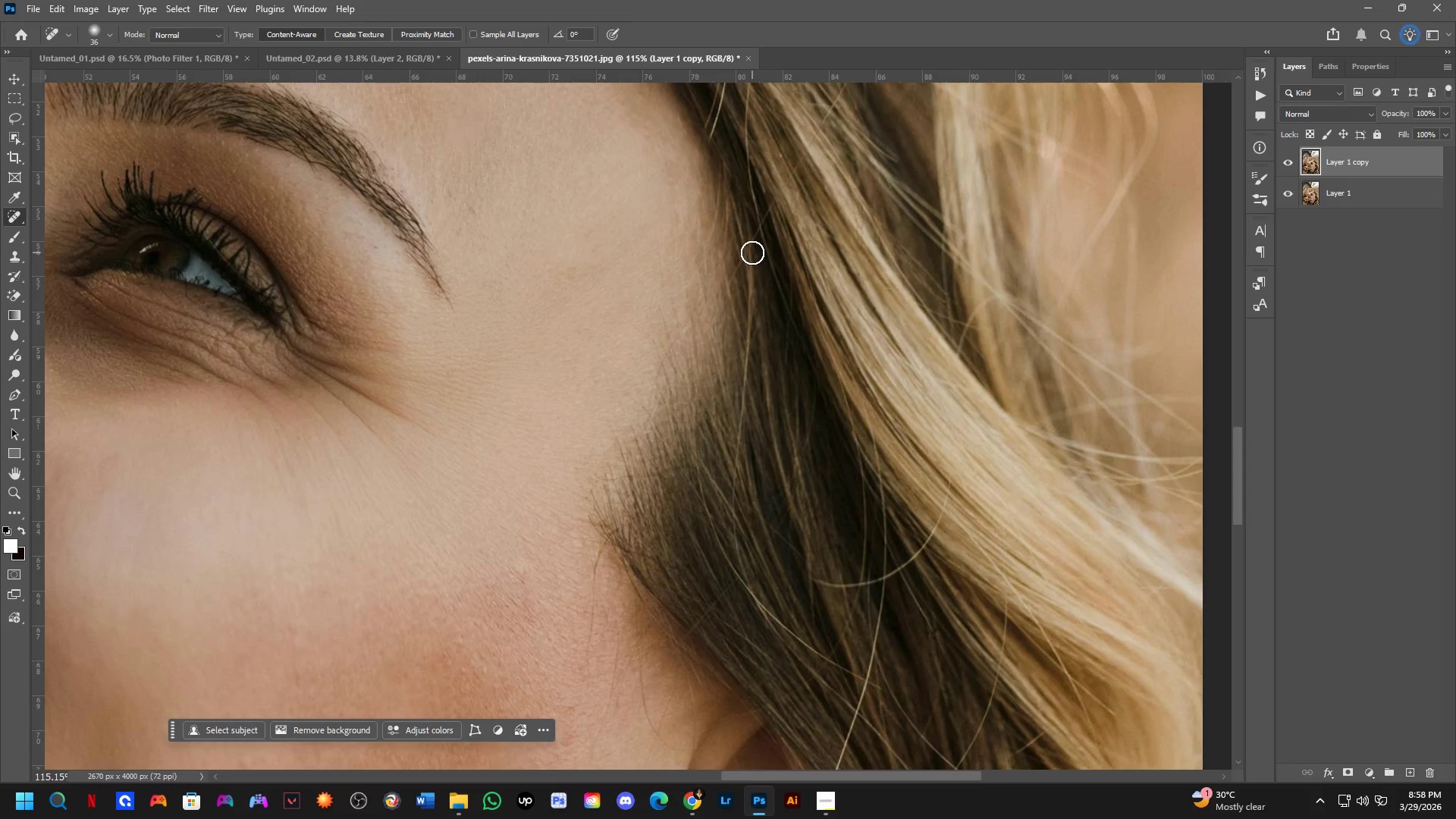 
left_click_drag(start_coordinate=[751, 251], to_coordinate=[730, 576])
 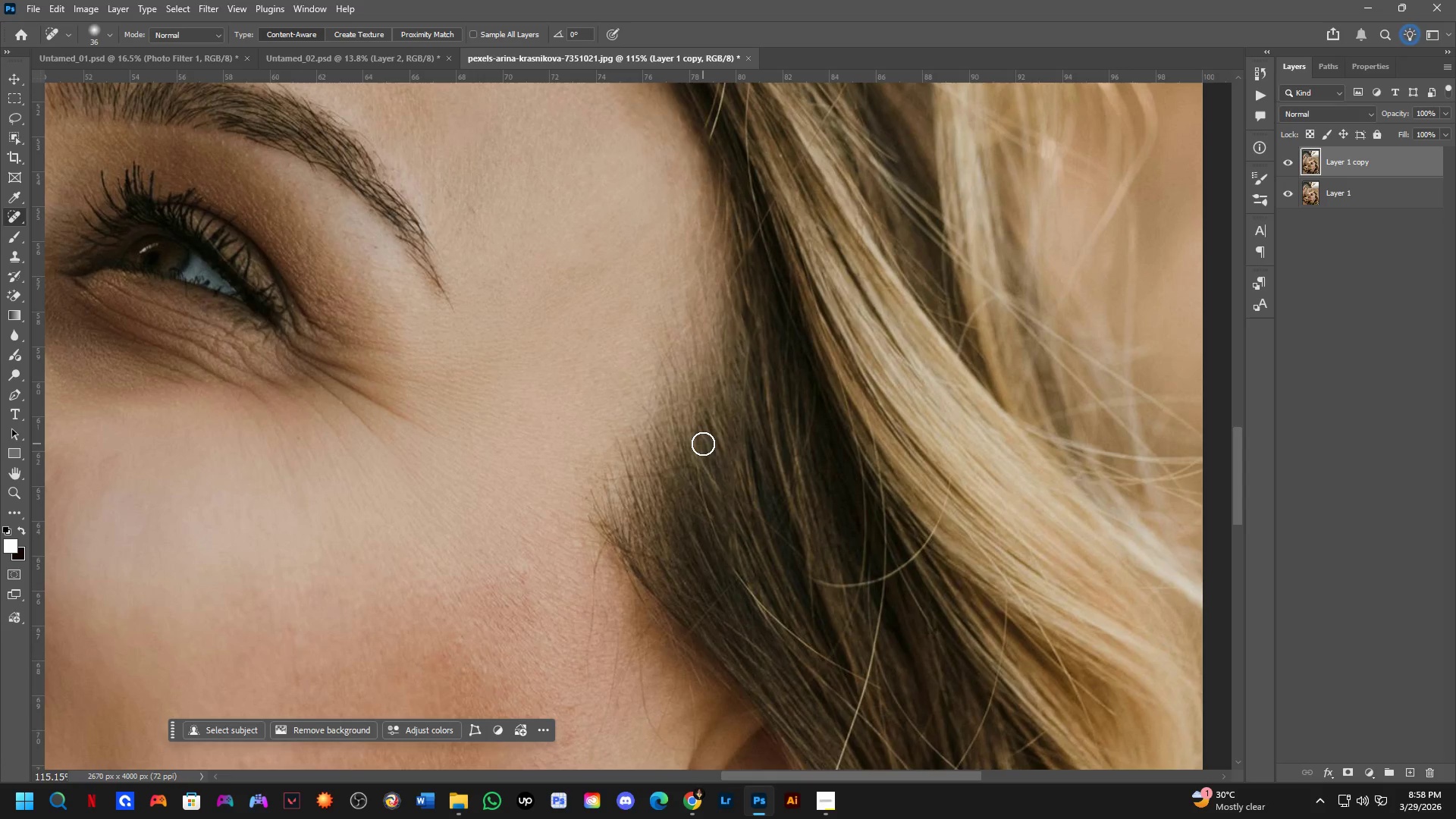 
left_click_drag(start_coordinate=[702, 444], to_coordinate=[713, 541])
 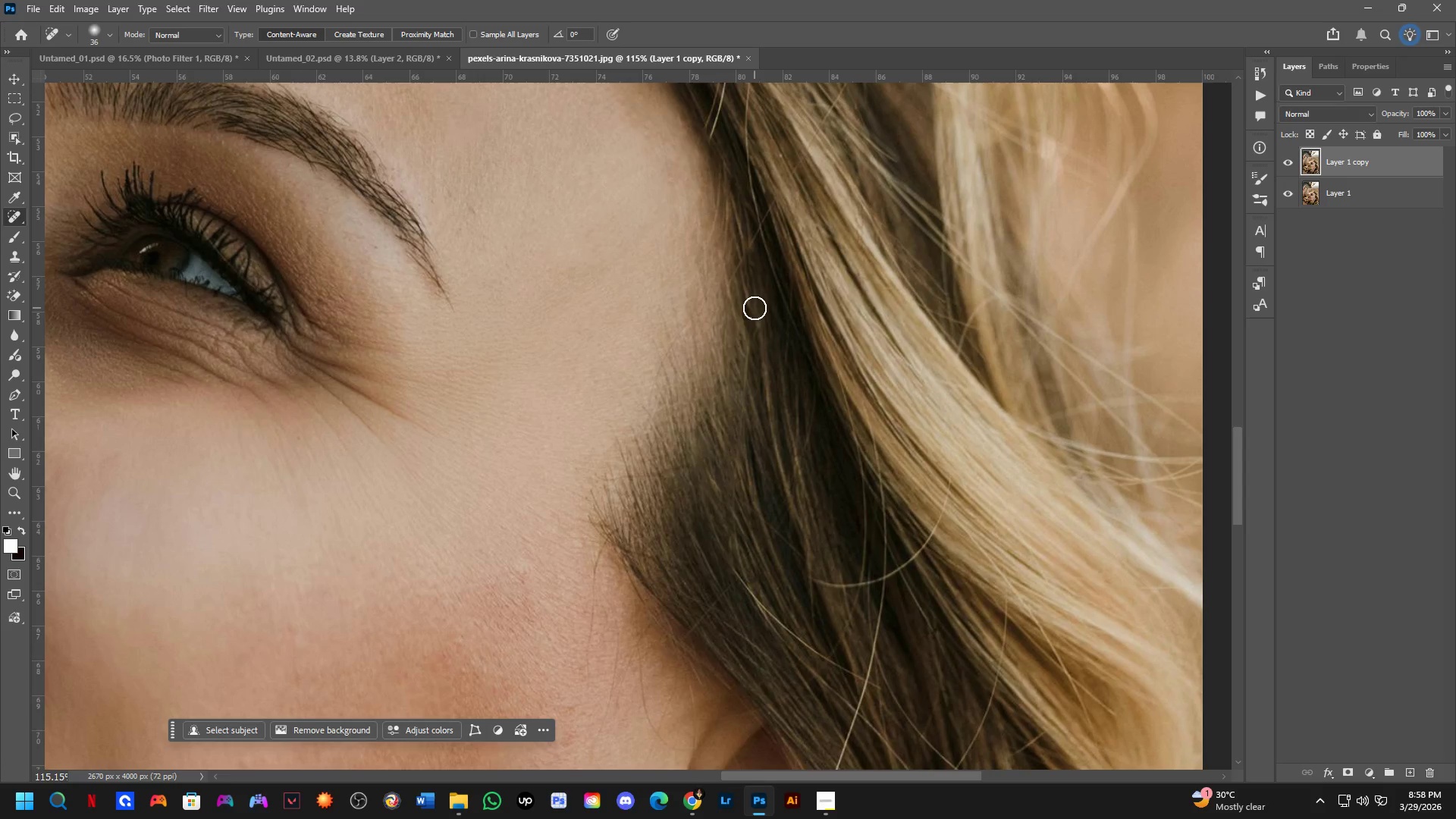 
left_click_drag(start_coordinate=[750, 334], to_coordinate=[746, 348])
 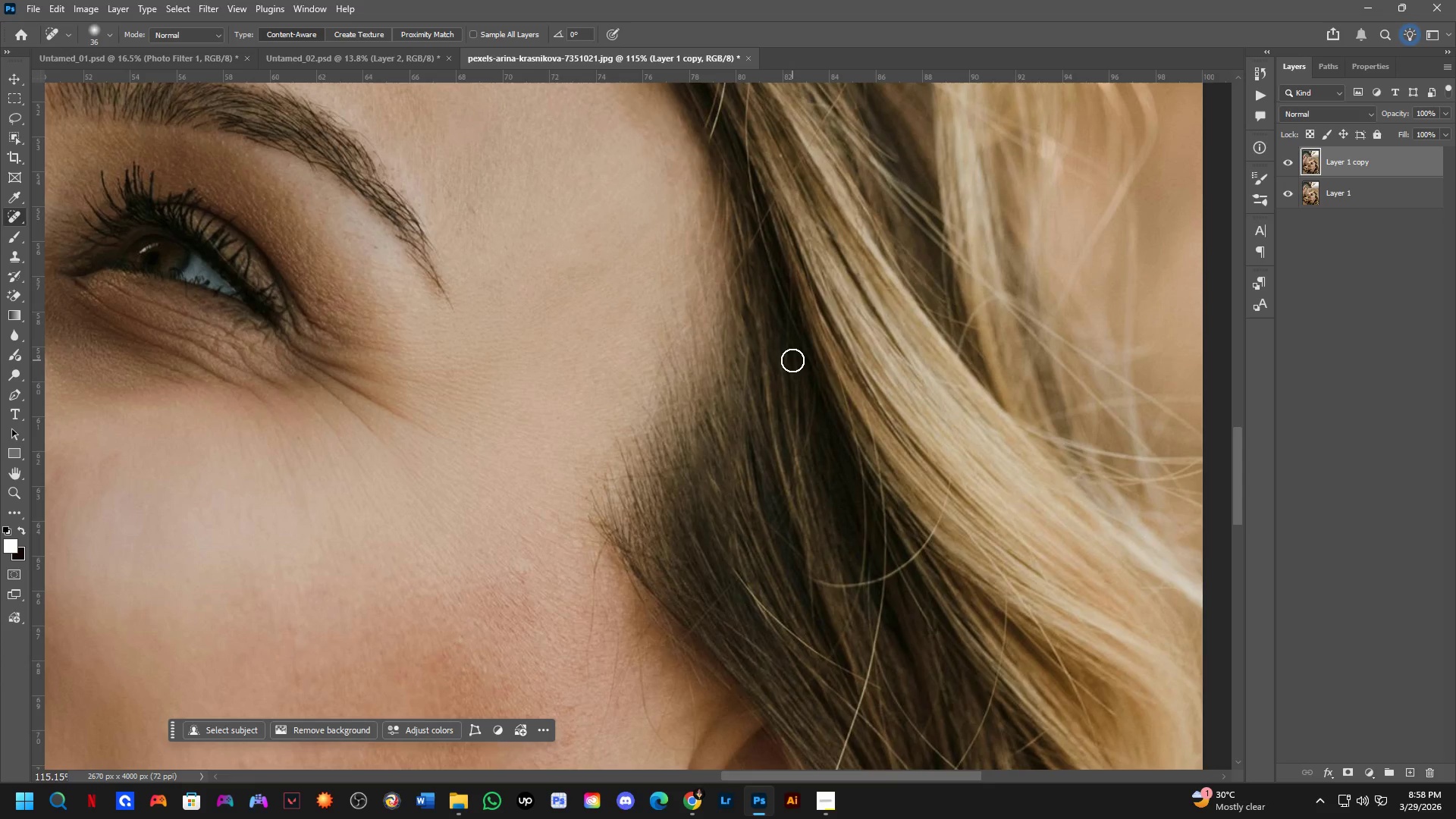 
hold_key(key=Space, duration=0.86)
 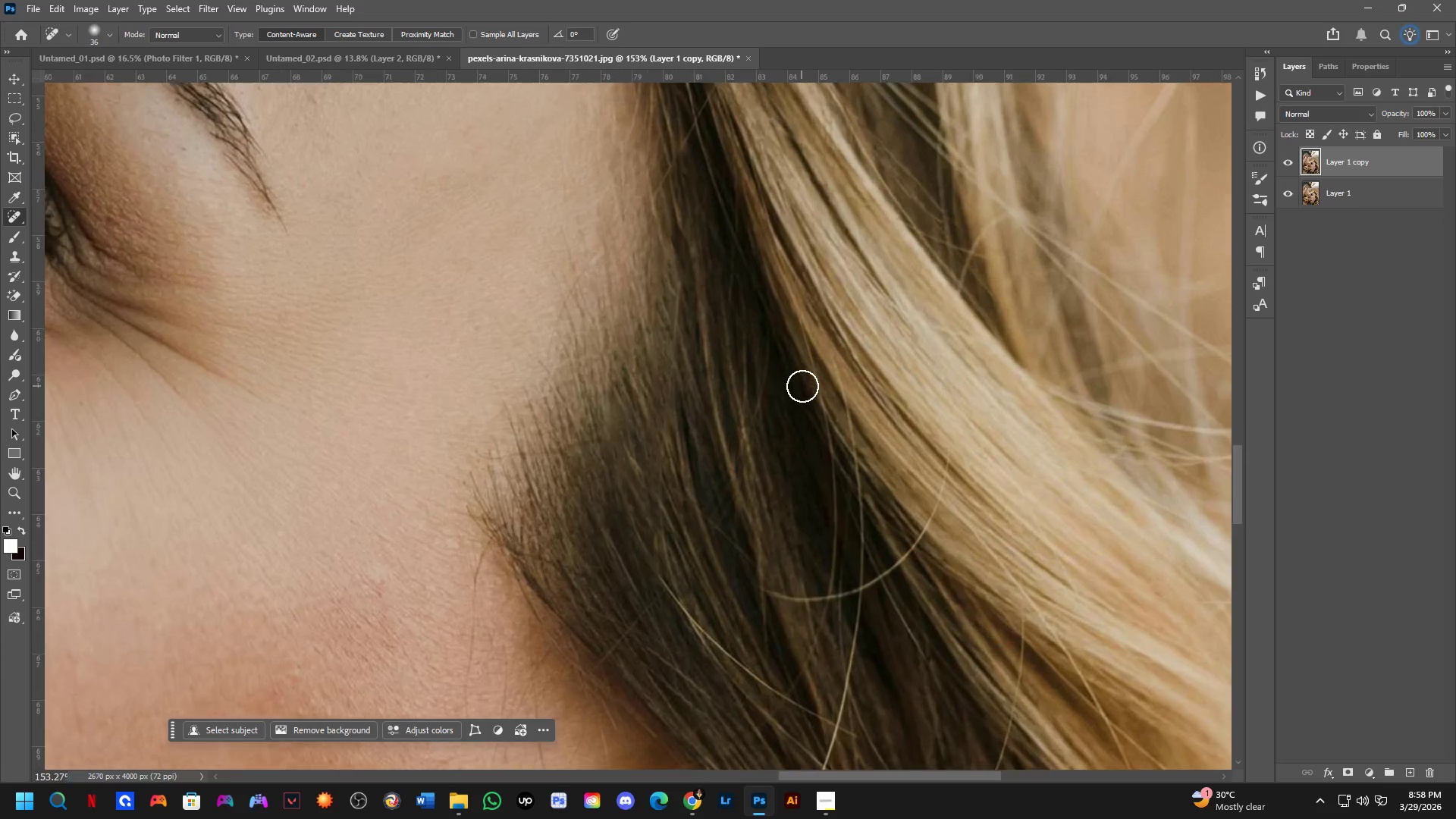 
left_click_drag(start_coordinate=[792, 359], to_coordinate=[754, 317])
 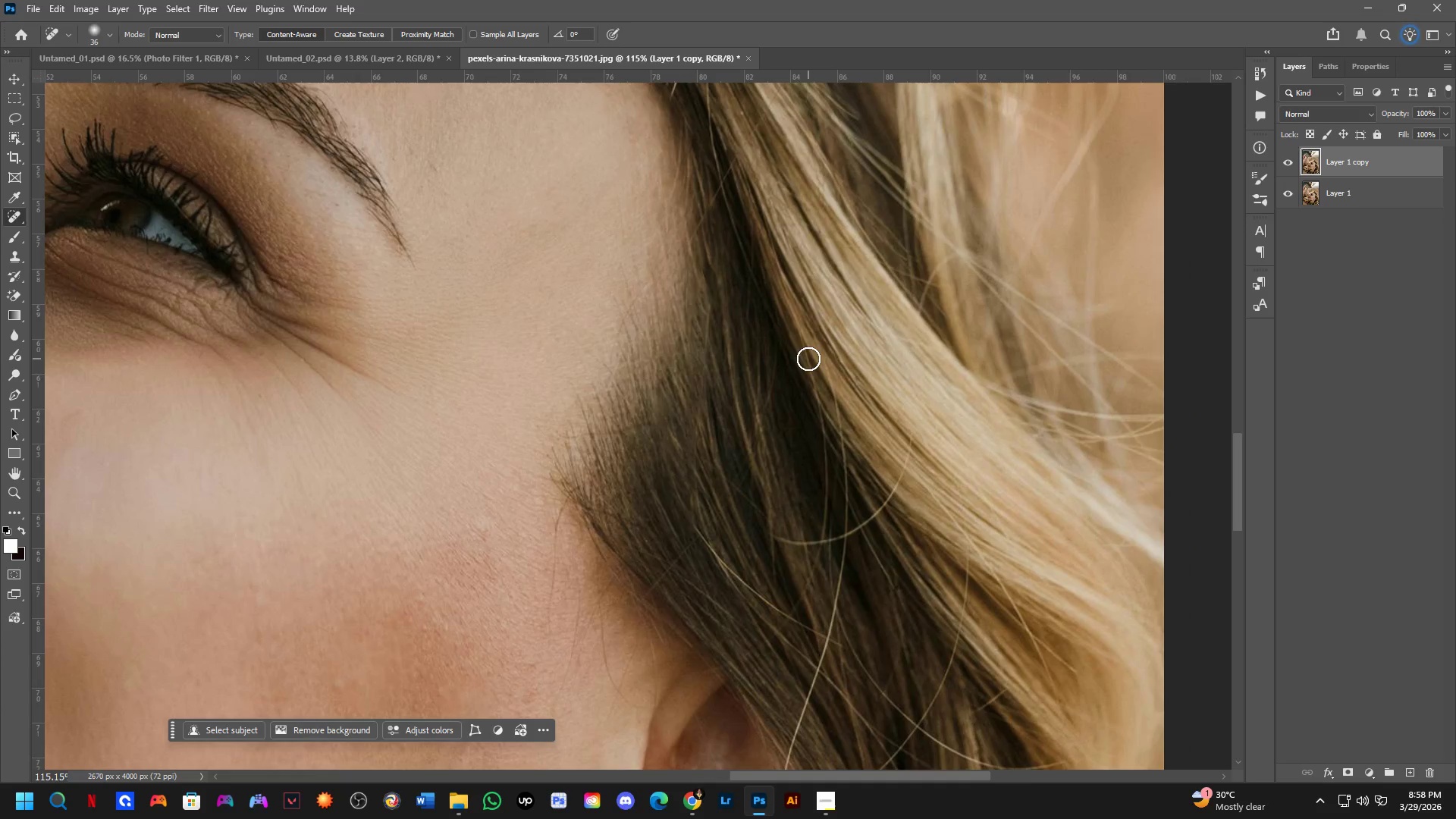 
scroll: coordinate [801, 372], scroll_direction: up, amount: 3.0
 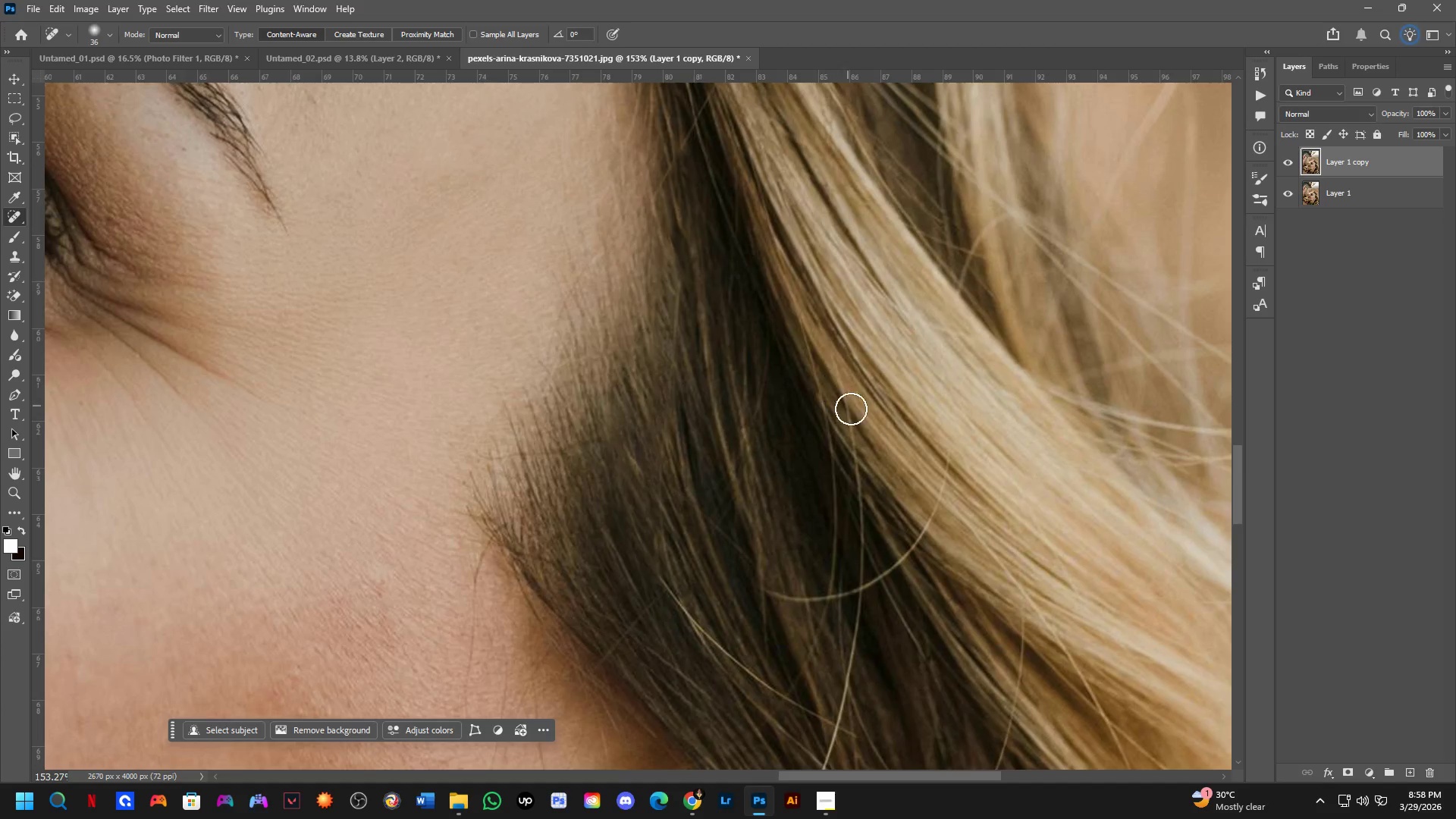 
hold_key(key=Space, duration=0.47)
 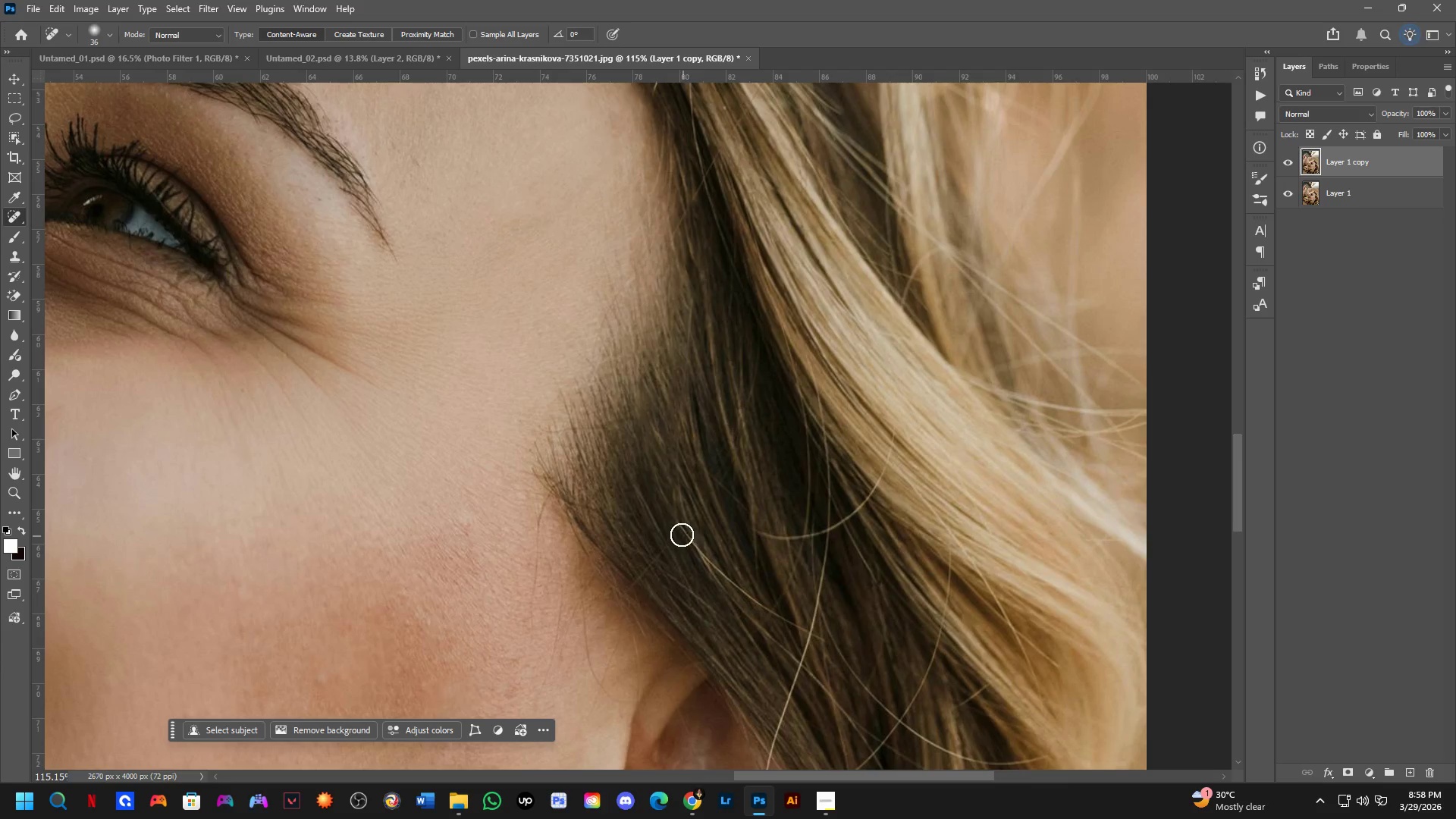 
left_click_drag(start_coordinate=[836, 438], to_coordinate=[805, 422])
 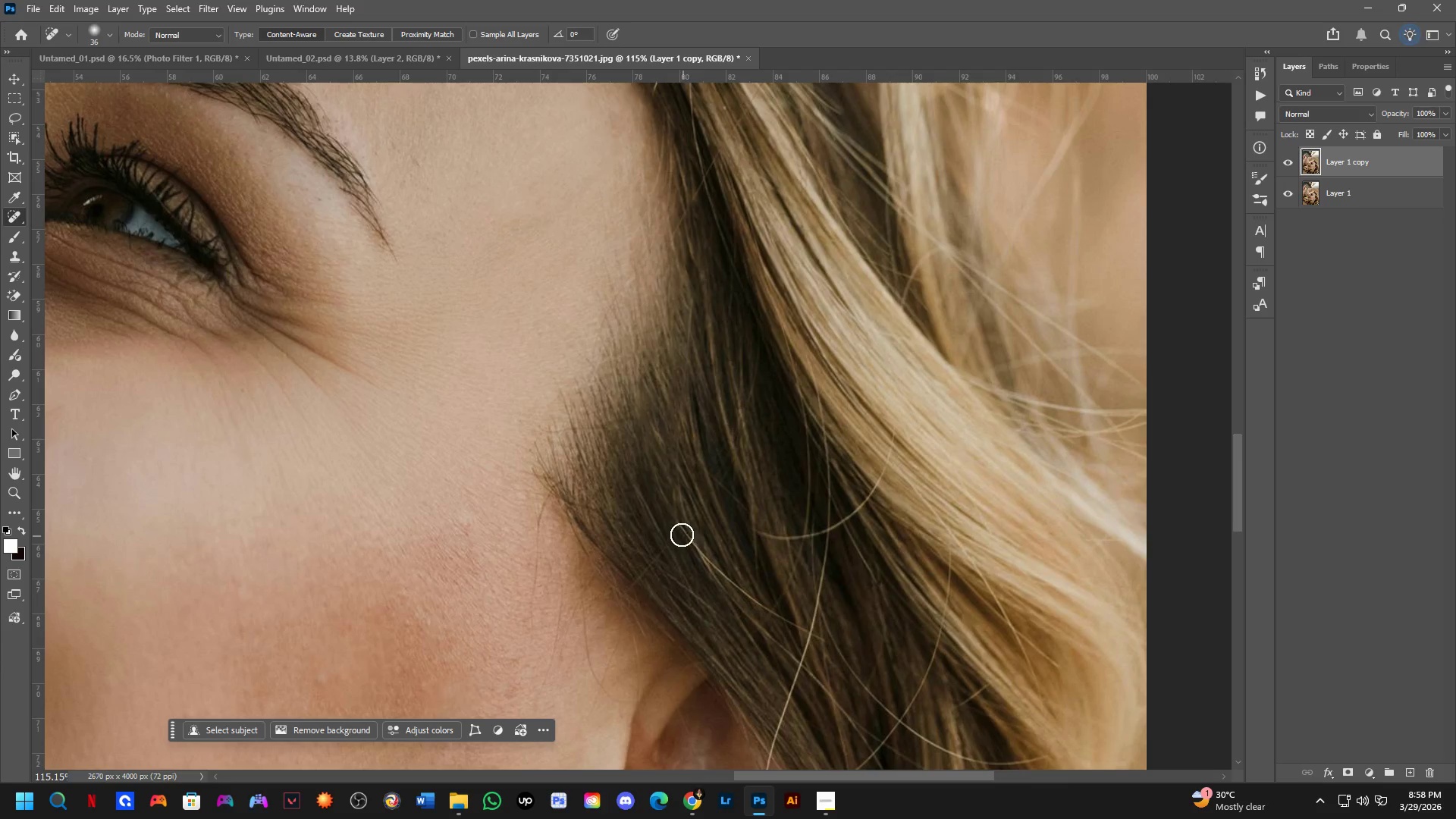 
scroll: coordinate [859, 424], scroll_direction: down, amount: 3.0
 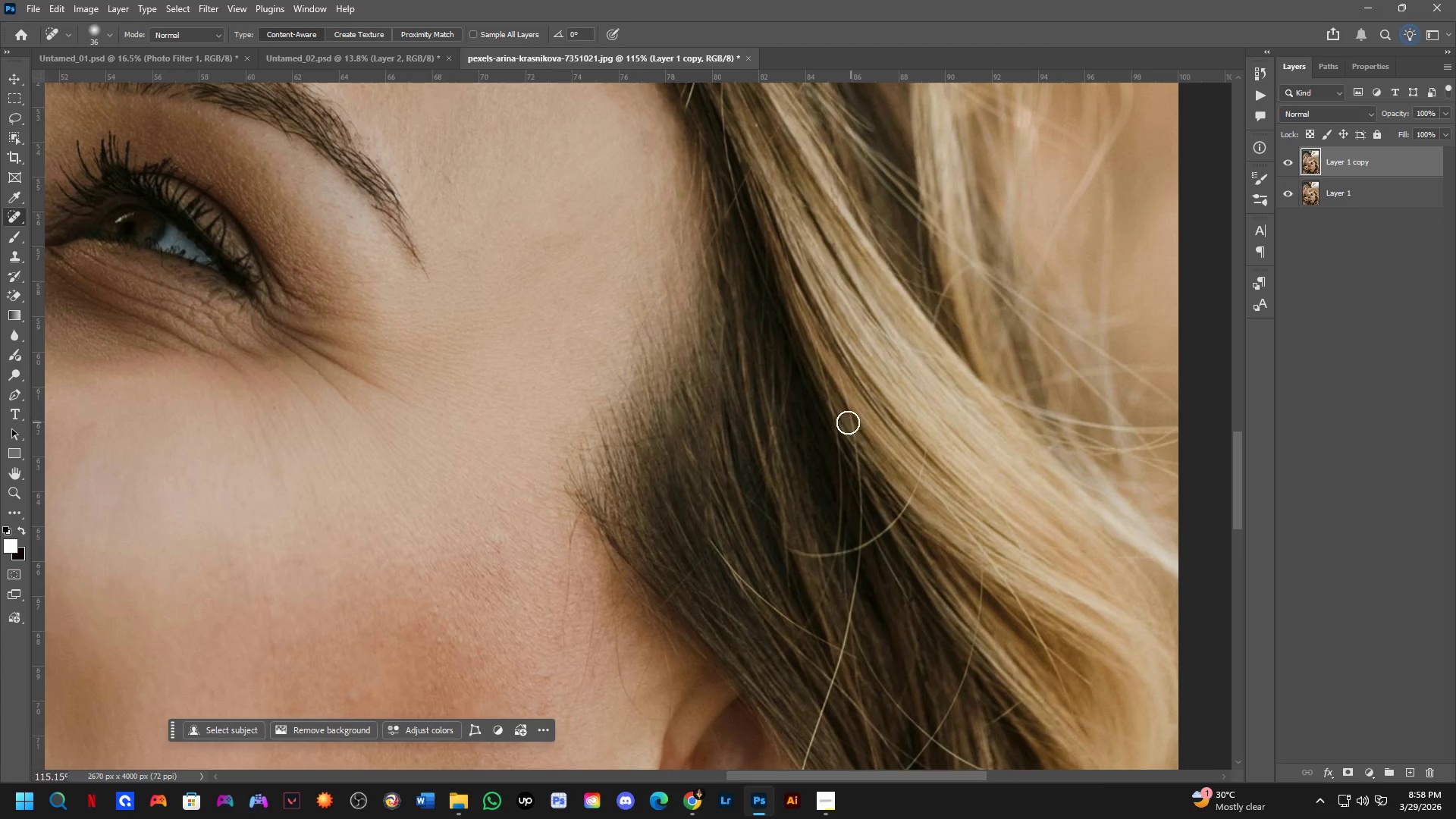 
left_click_drag(start_coordinate=[675, 525], to_coordinate=[708, 561])
 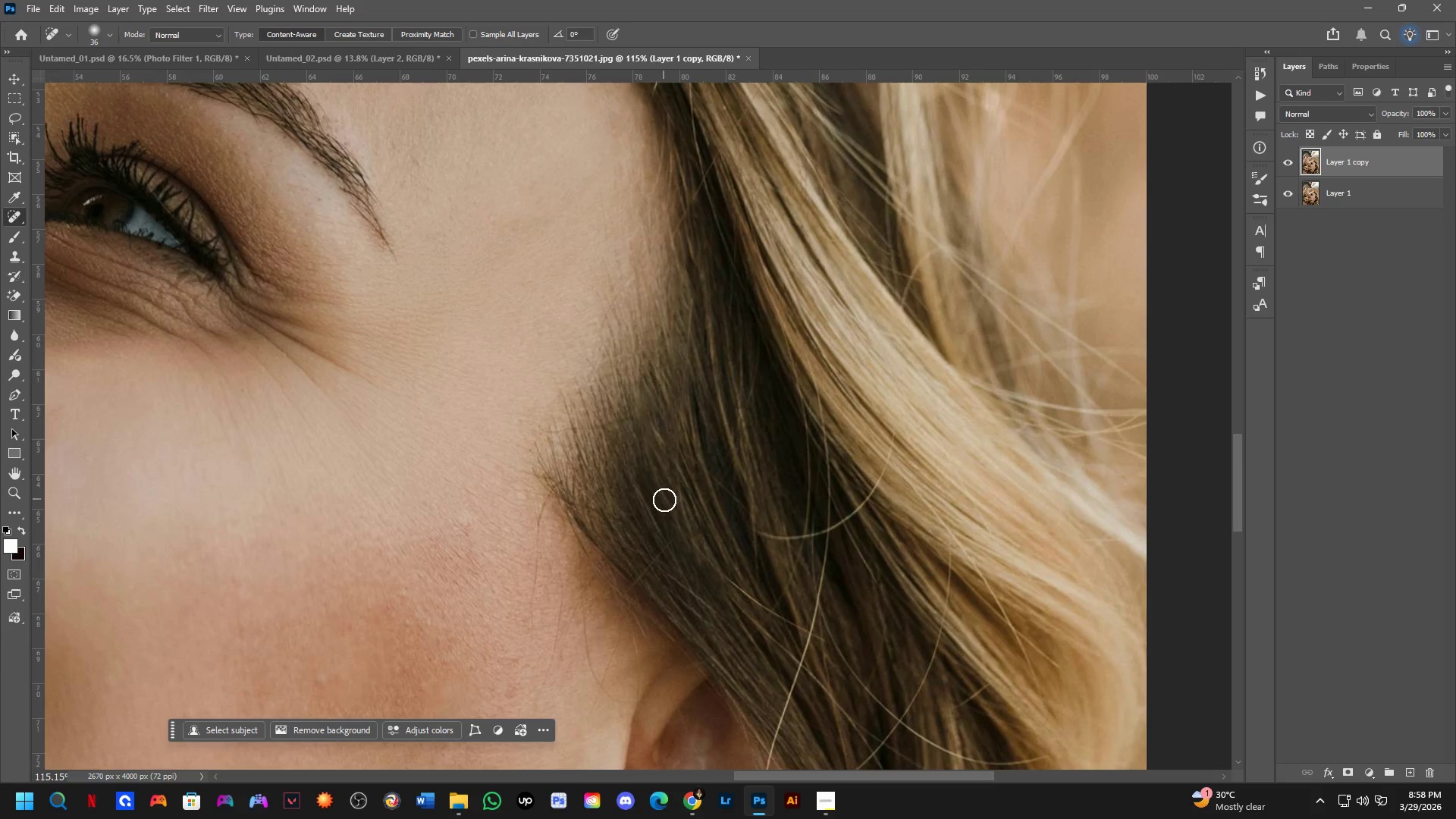 
left_click_drag(start_coordinate=[679, 516], to_coordinate=[716, 570])
 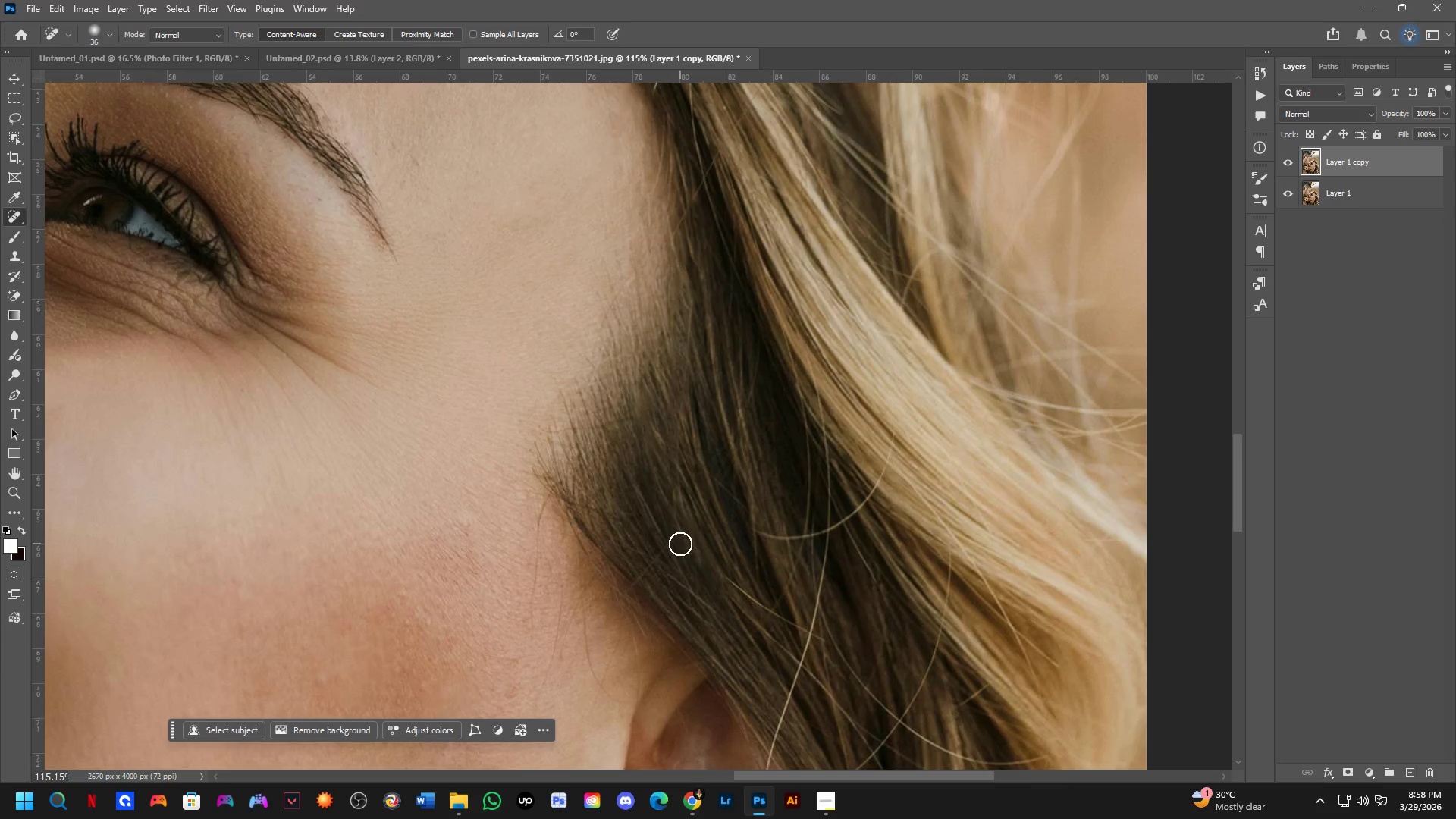 
left_click_drag(start_coordinate=[672, 546], to_coordinate=[633, 592])
 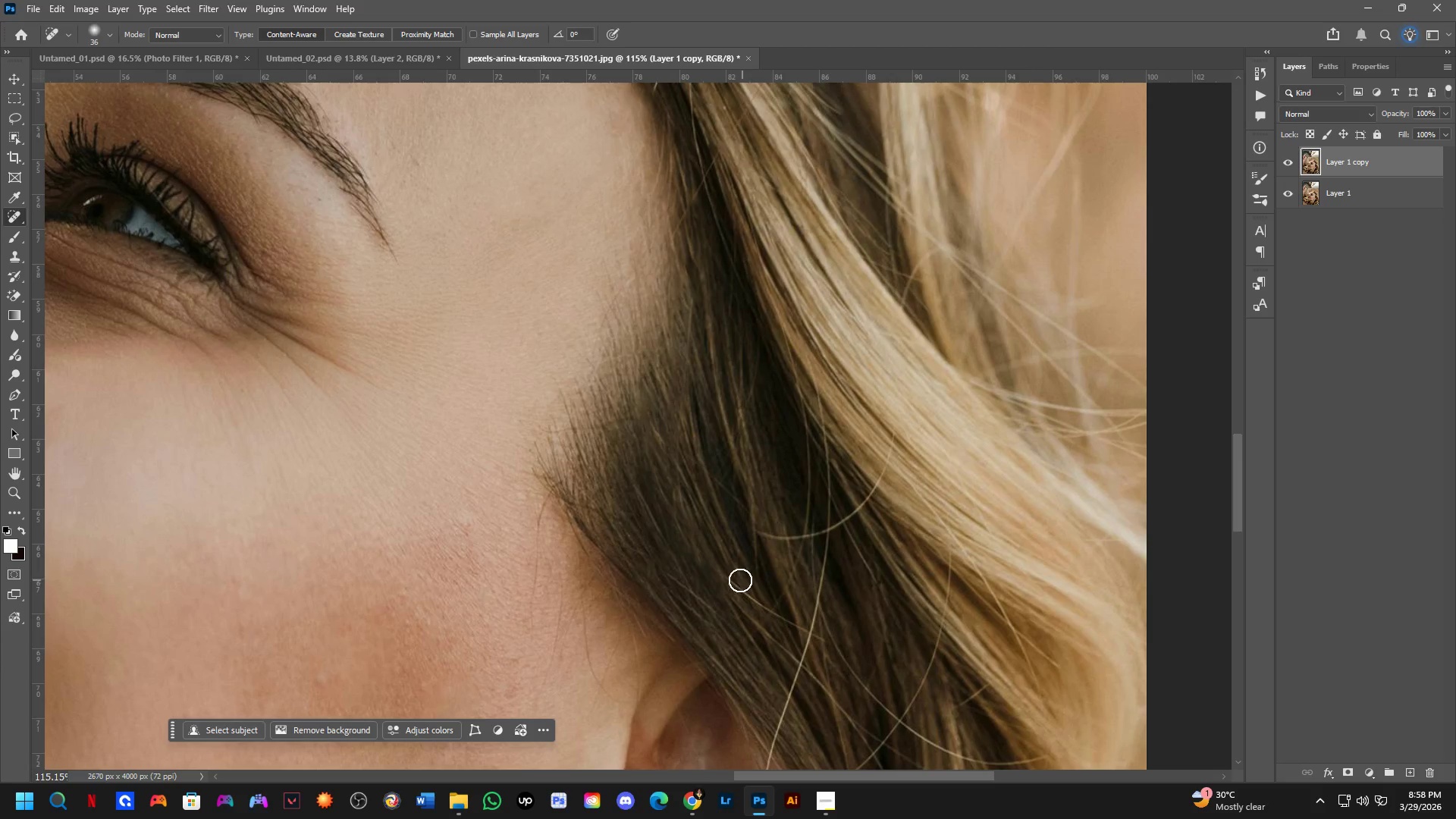 
left_click_drag(start_coordinate=[721, 570], to_coordinate=[824, 643])
 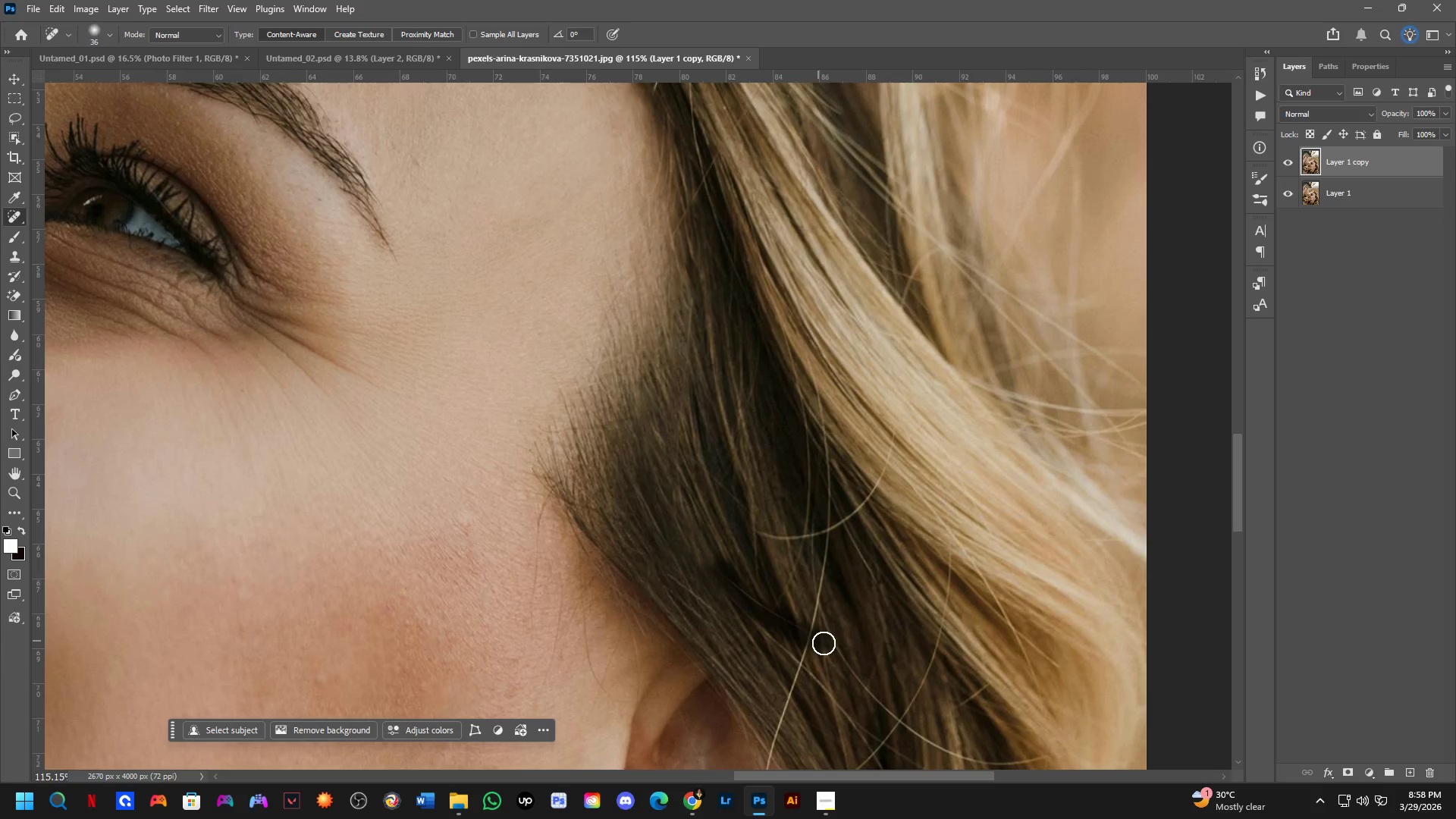 
left_click_drag(start_coordinate=[824, 643], to_coordinate=[739, 583])
 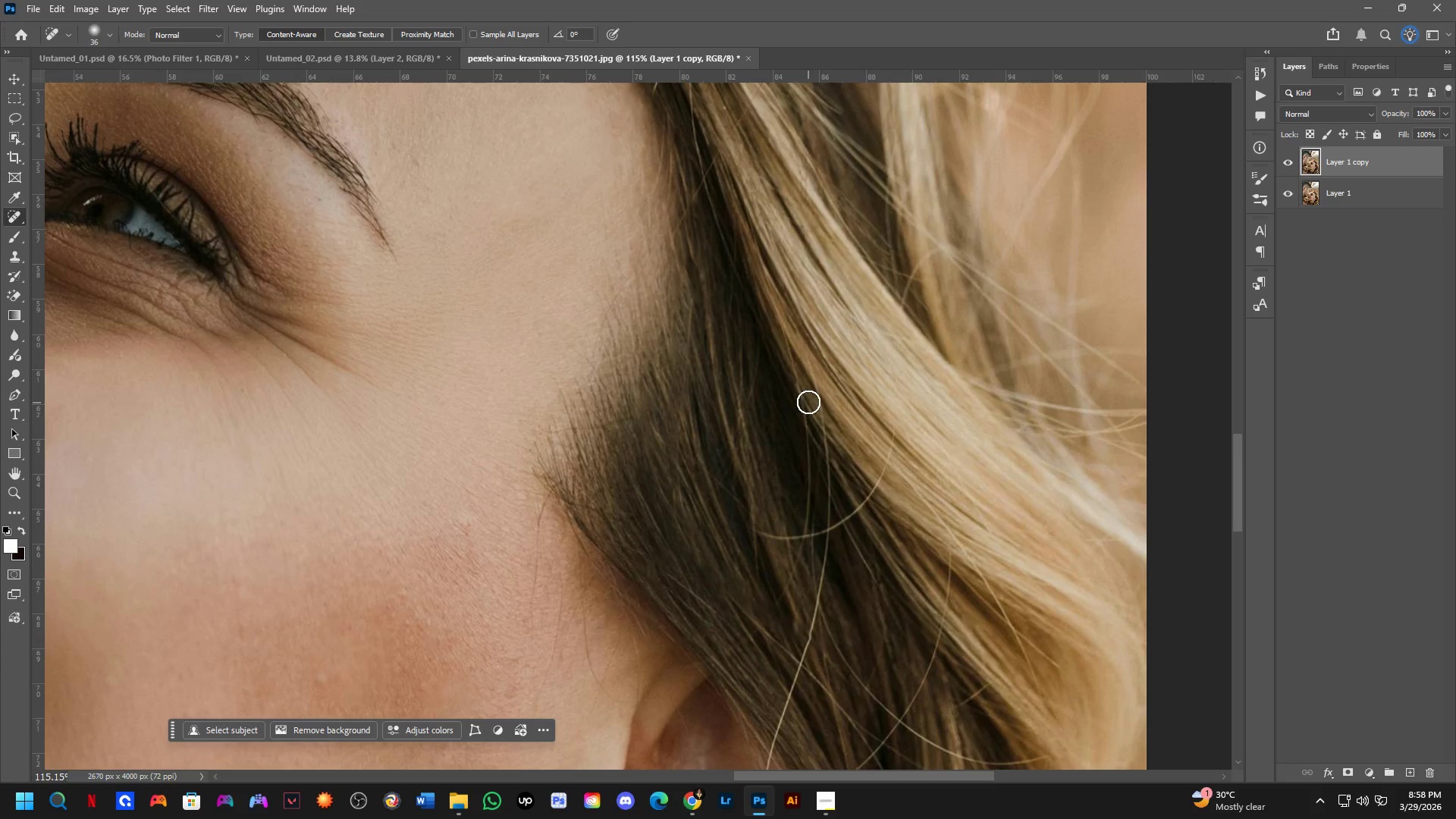 
left_click_drag(start_coordinate=[796, 386], to_coordinate=[824, 464])
 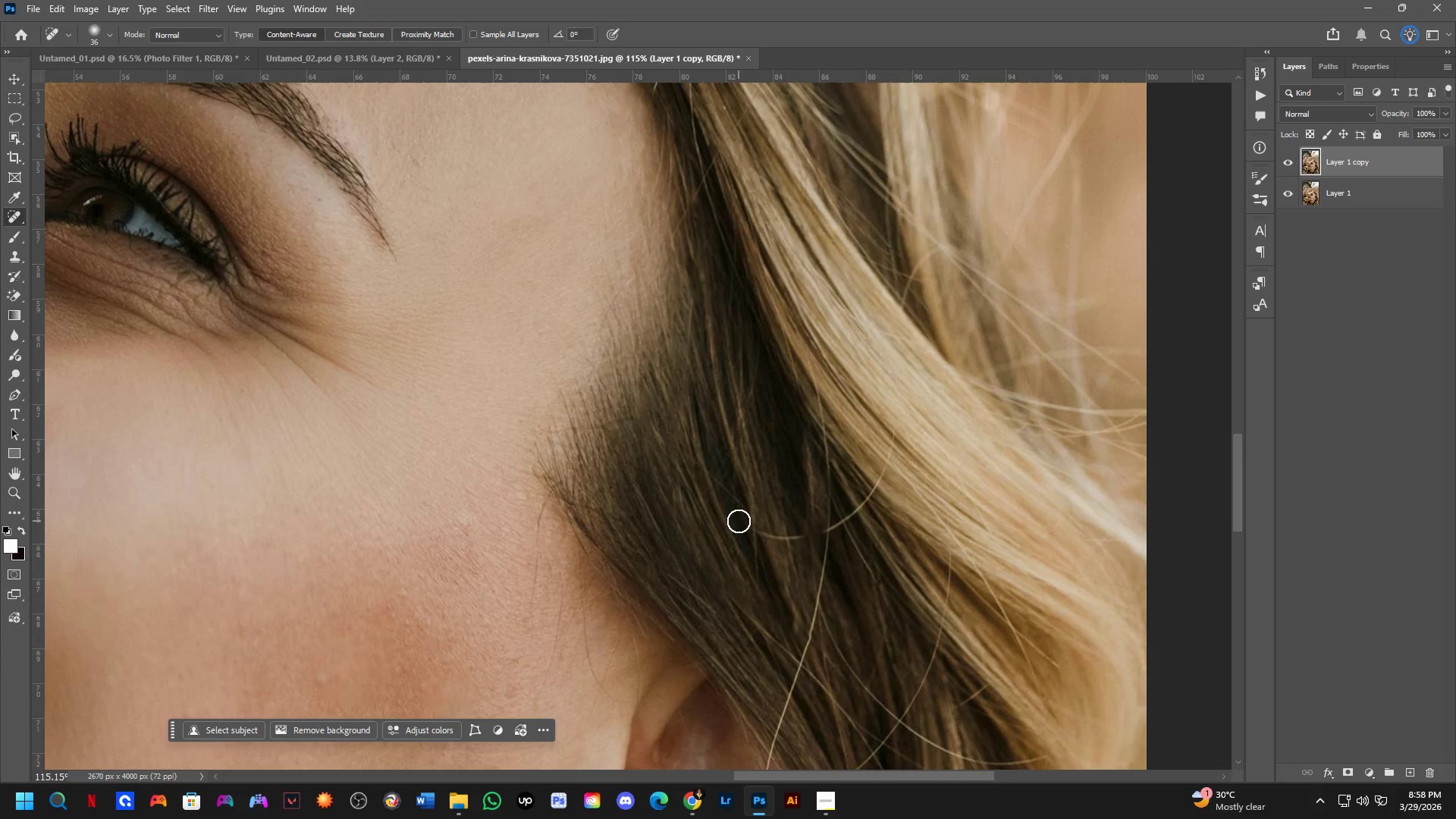 
left_click_drag(start_coordinate=[745, 529], to_coordinate=[913, 421])
 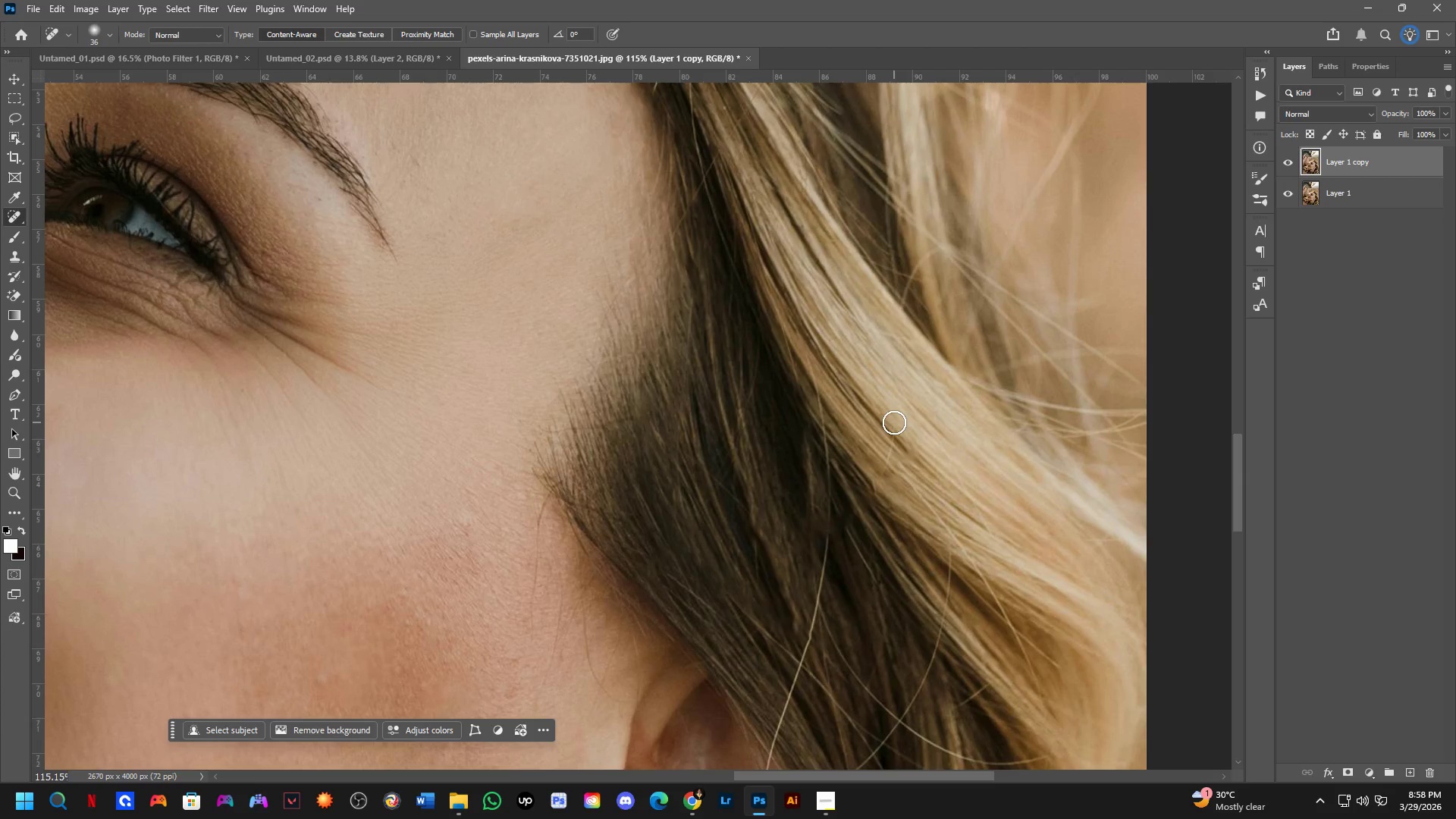 
key(Control+ControlLeft)
 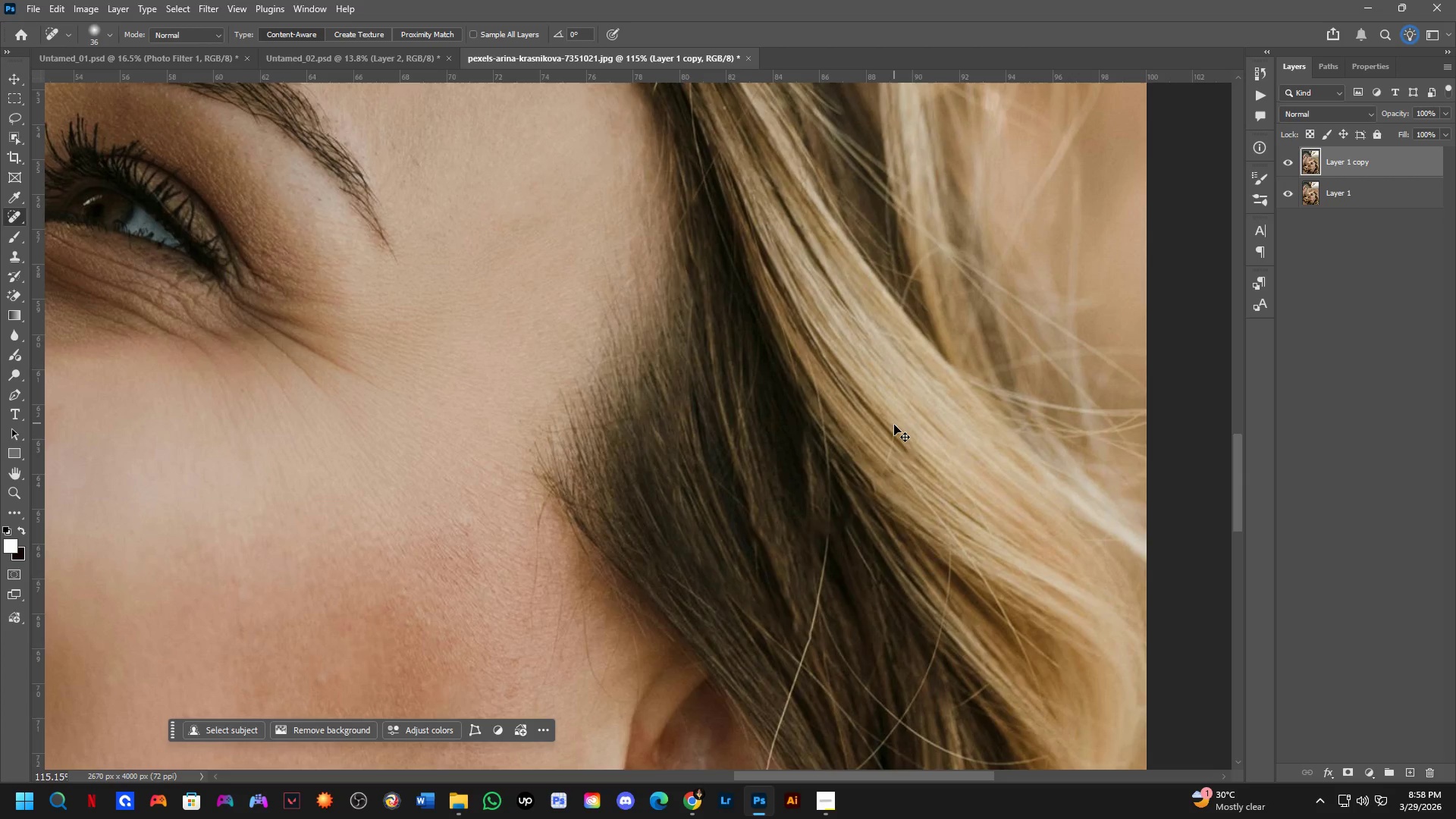 
key(Control+Z)
 